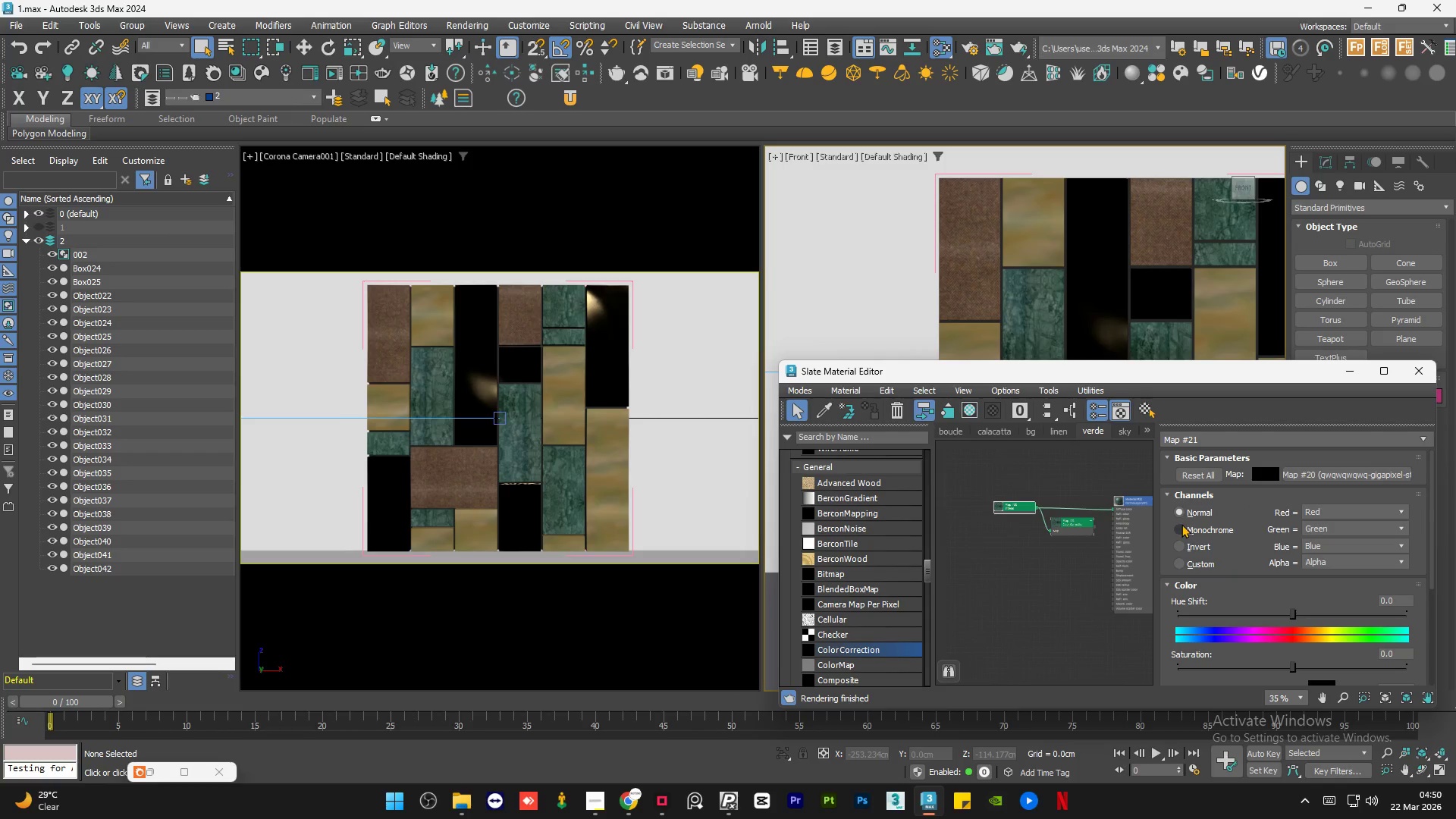 
left_click([1185, 526])
 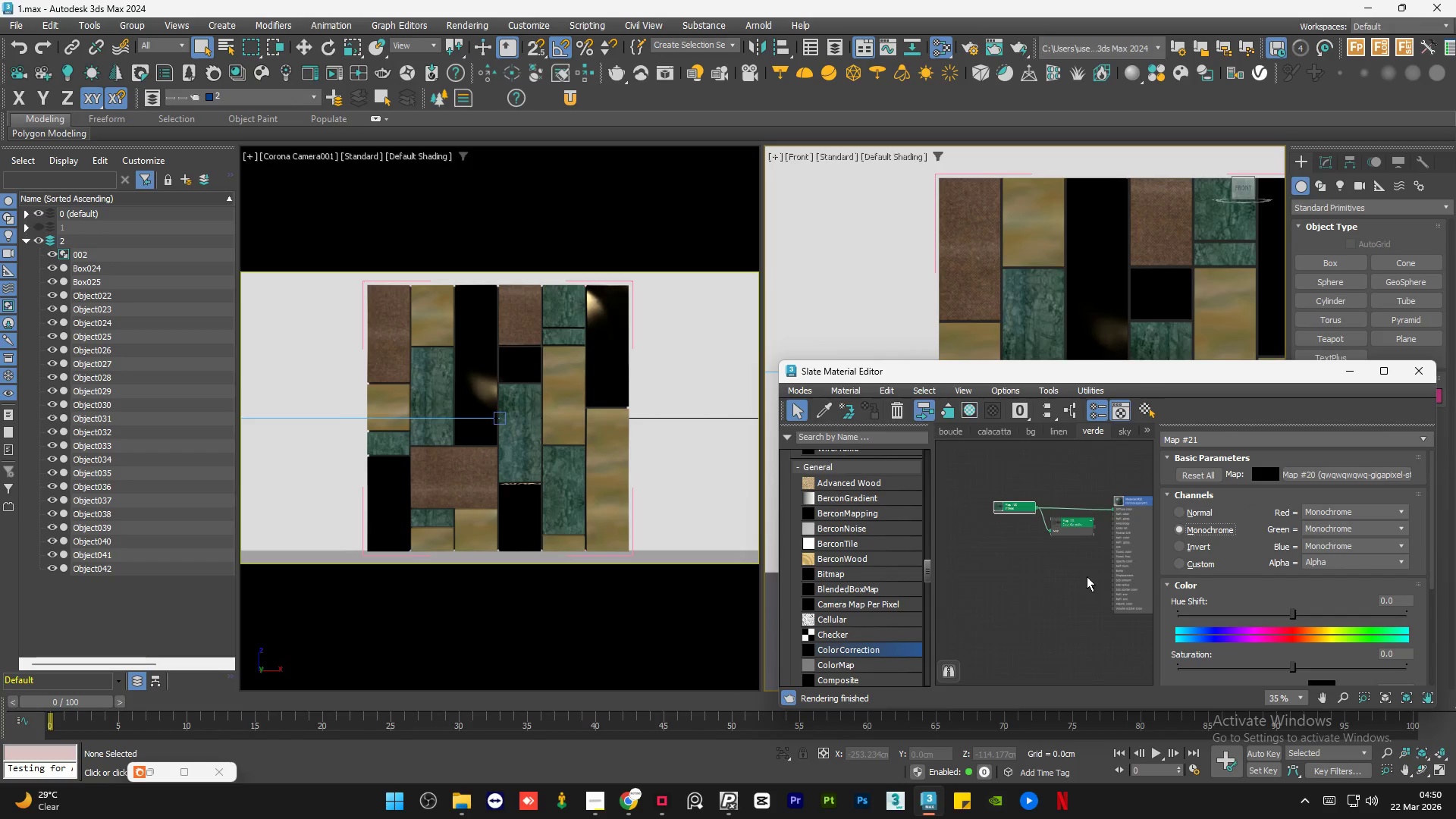 
left_click([1086, 576])
 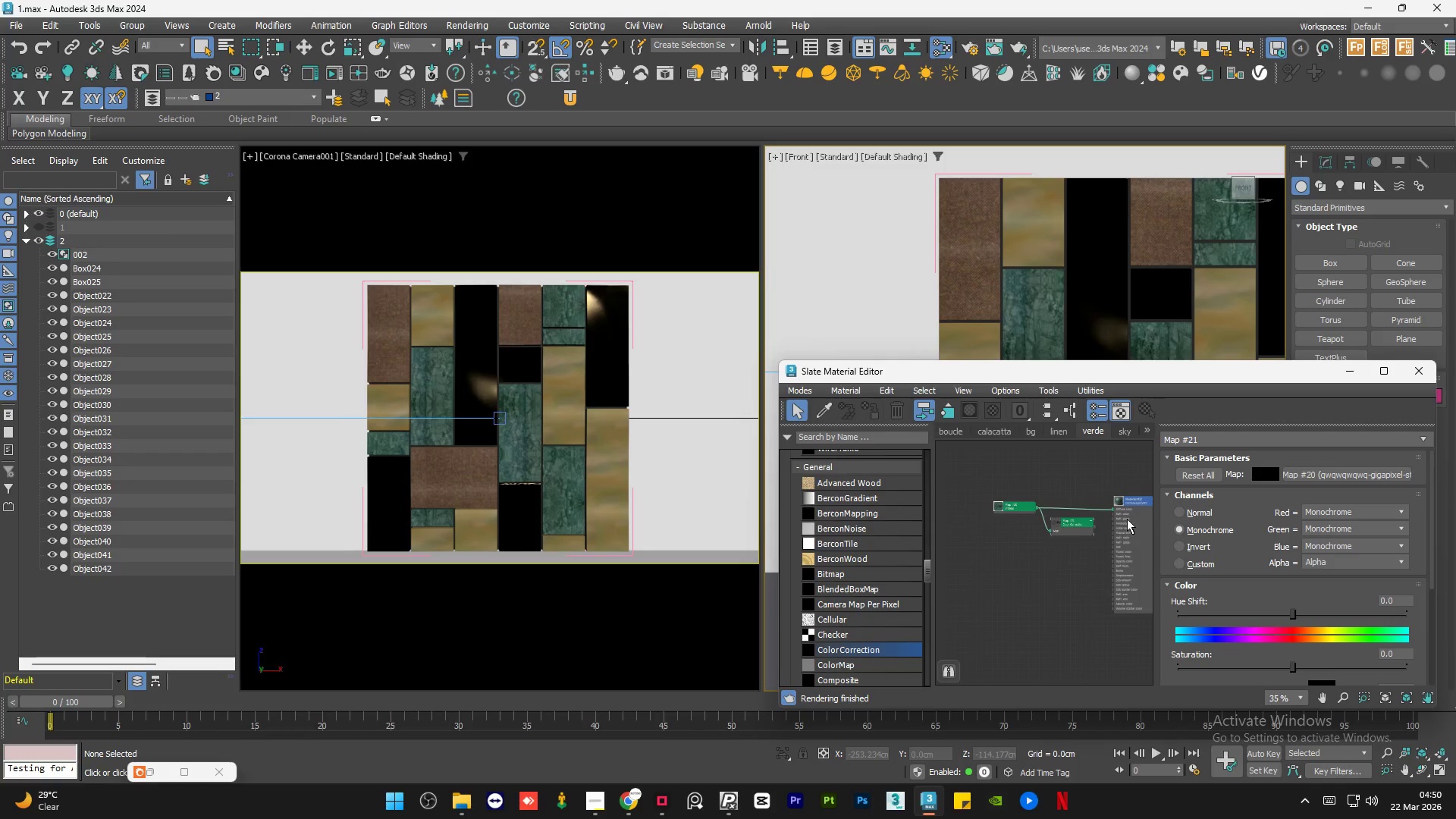 
left_click_drag(start_coordinate=[999, 574], to_coordinate=[1068, 545])
 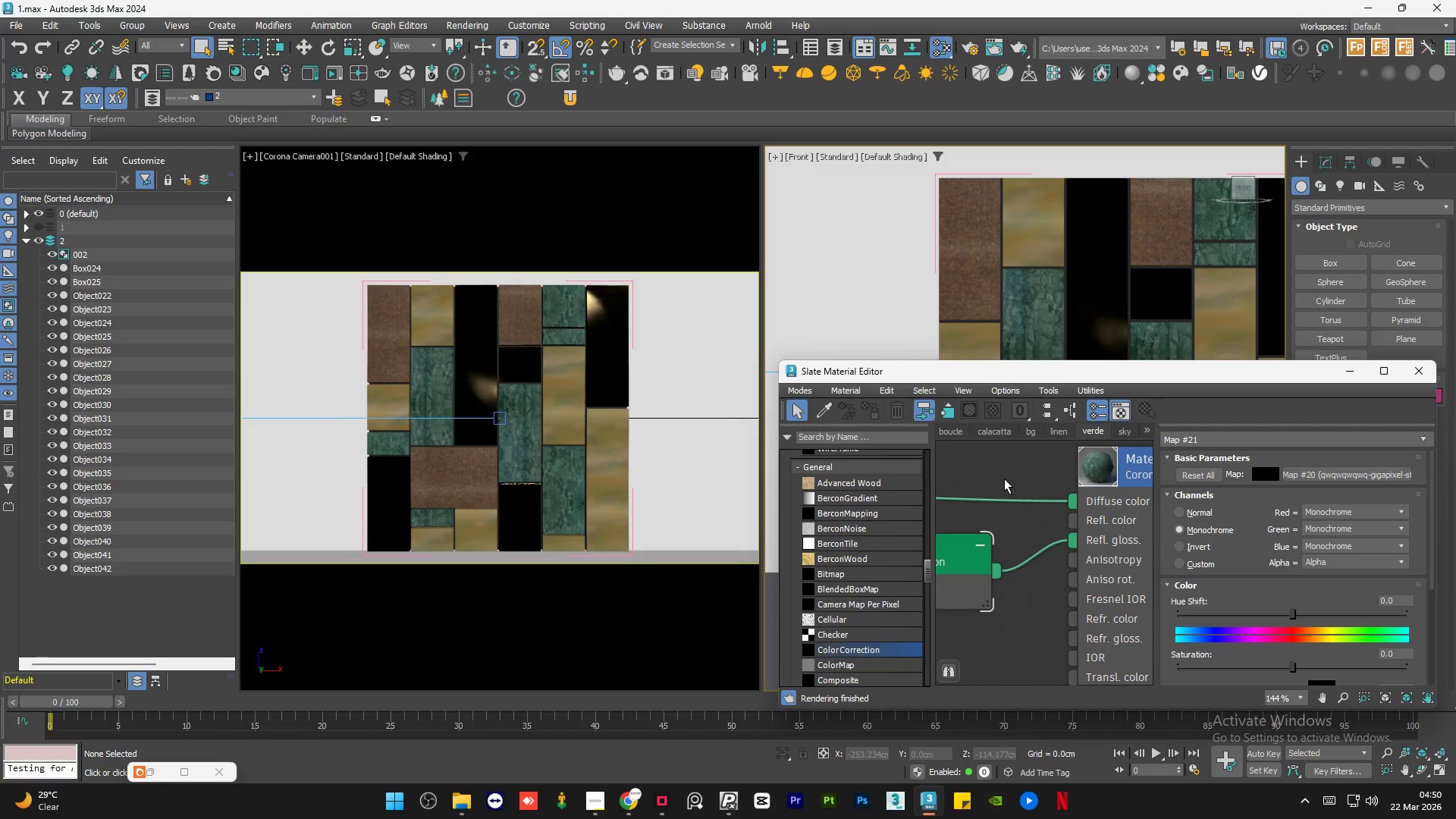 
scroll: coordinate [1097, 494], scroll_direction: down, amount: 7.0
 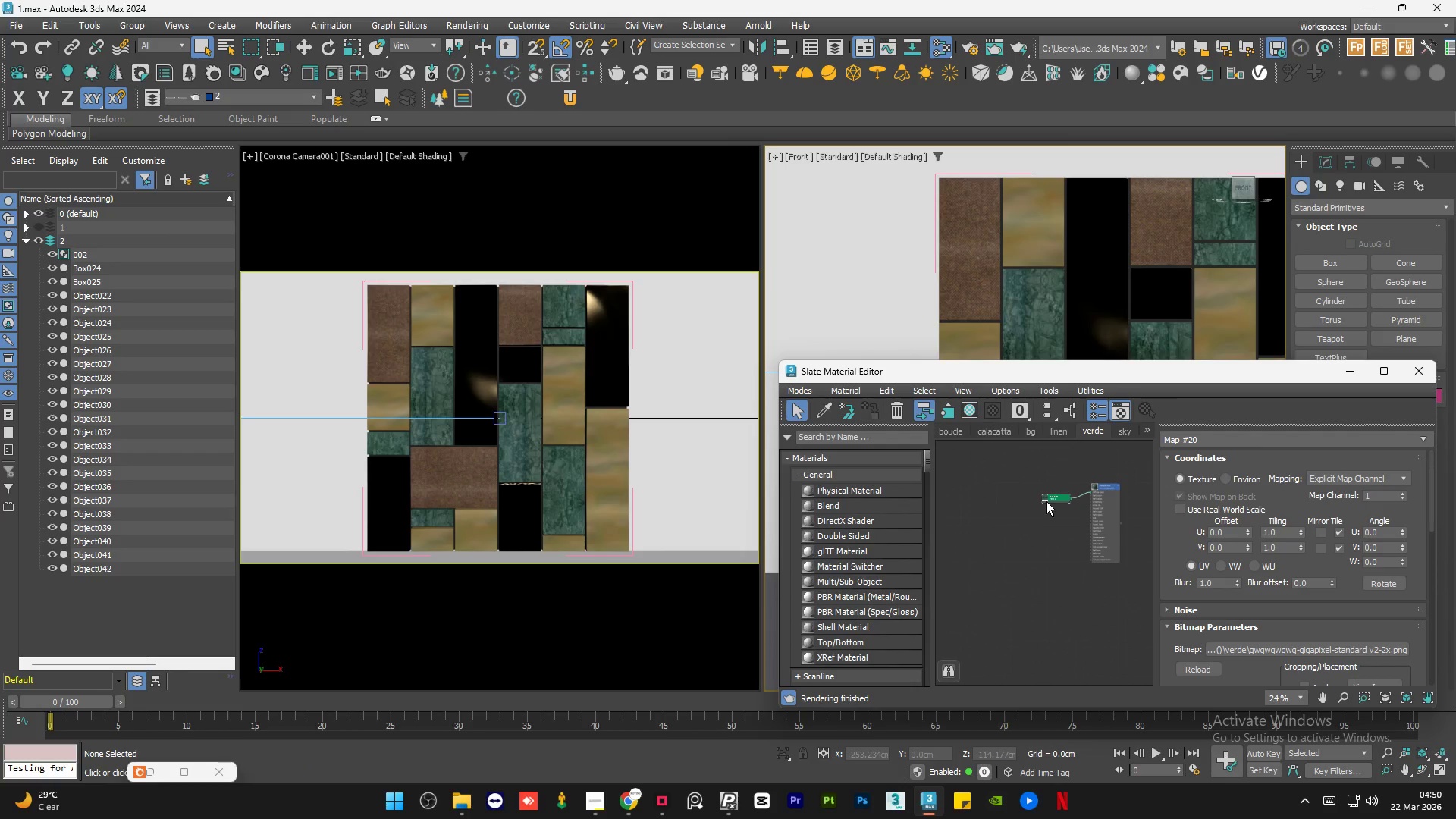 
left_click_drag(start_coordinate=[994, 501], to_coordinate=[1046, 629])
 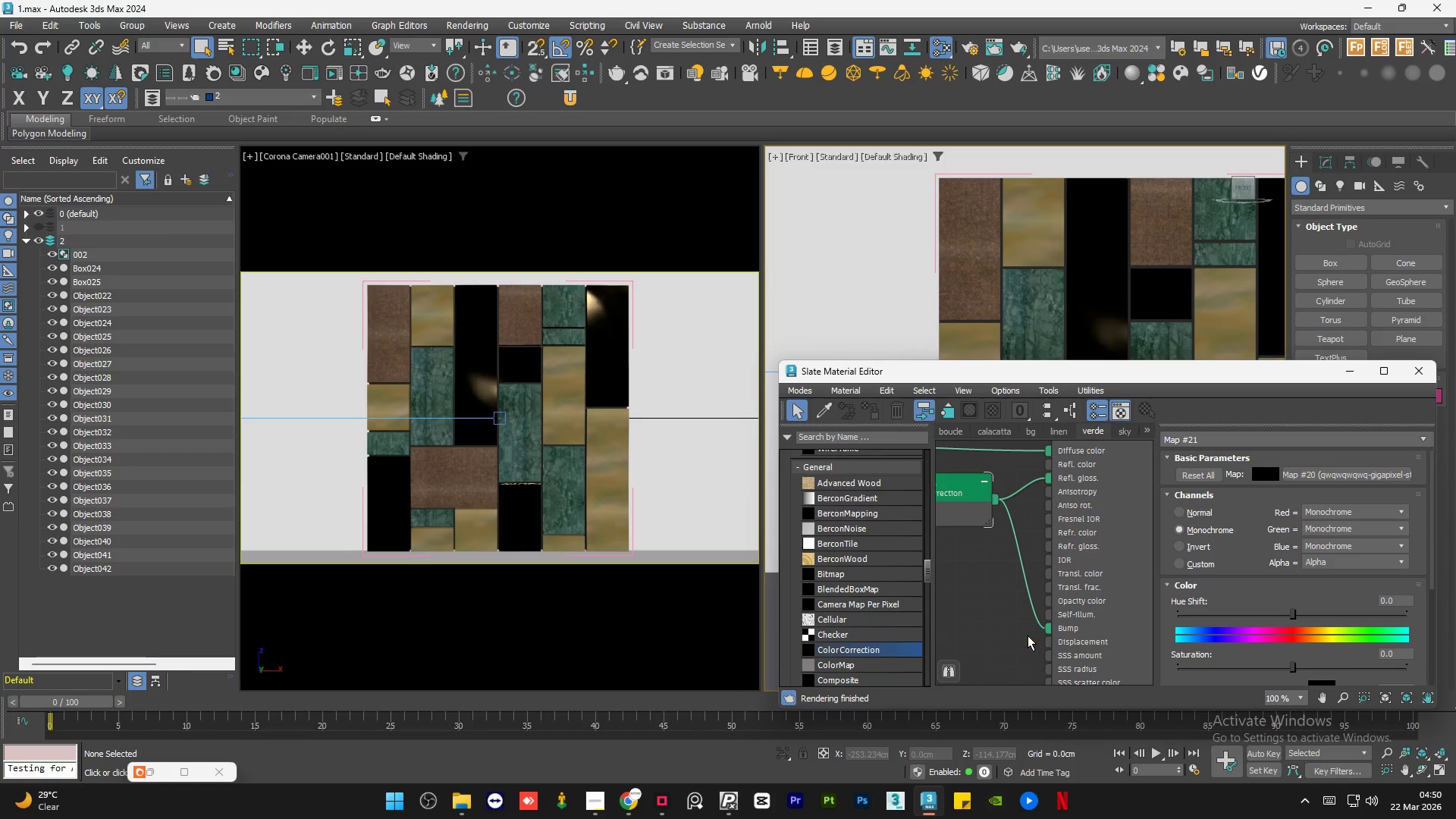 
left_click([1027, 636])
 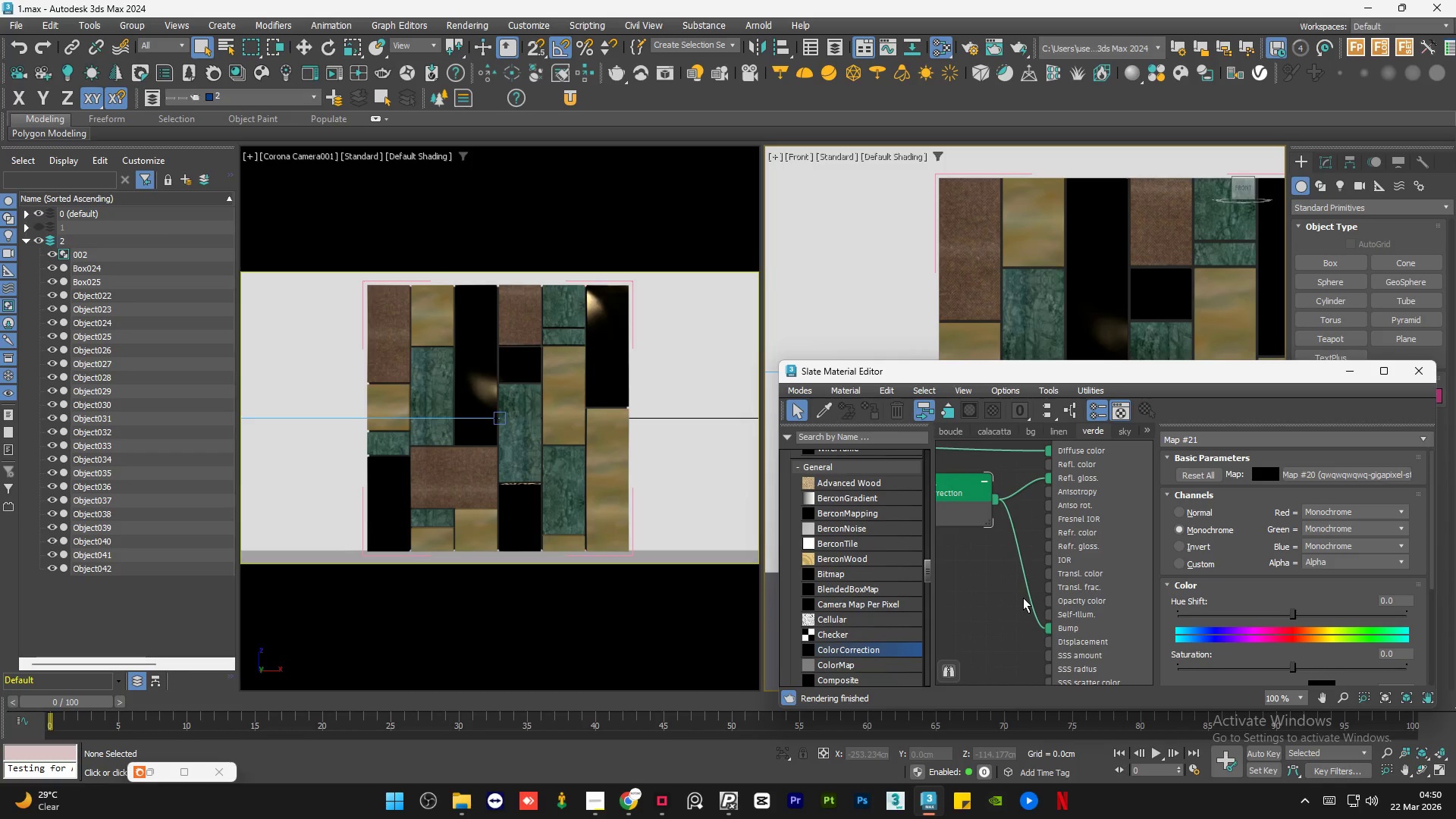 
left_click([158, 776])
 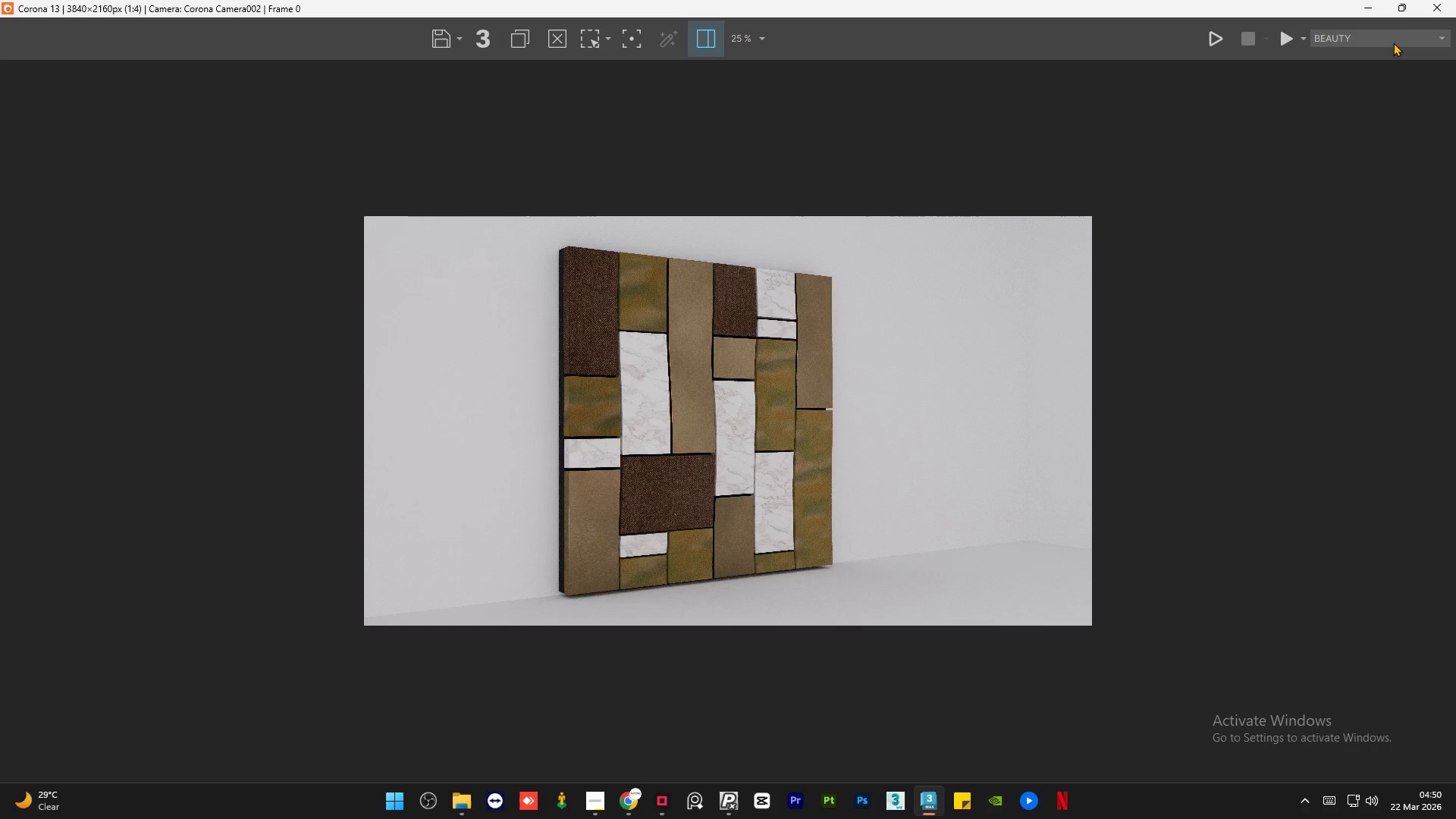 
scroll: coordinate [1023, 491], scroll_direction: up, amount: 4.0
 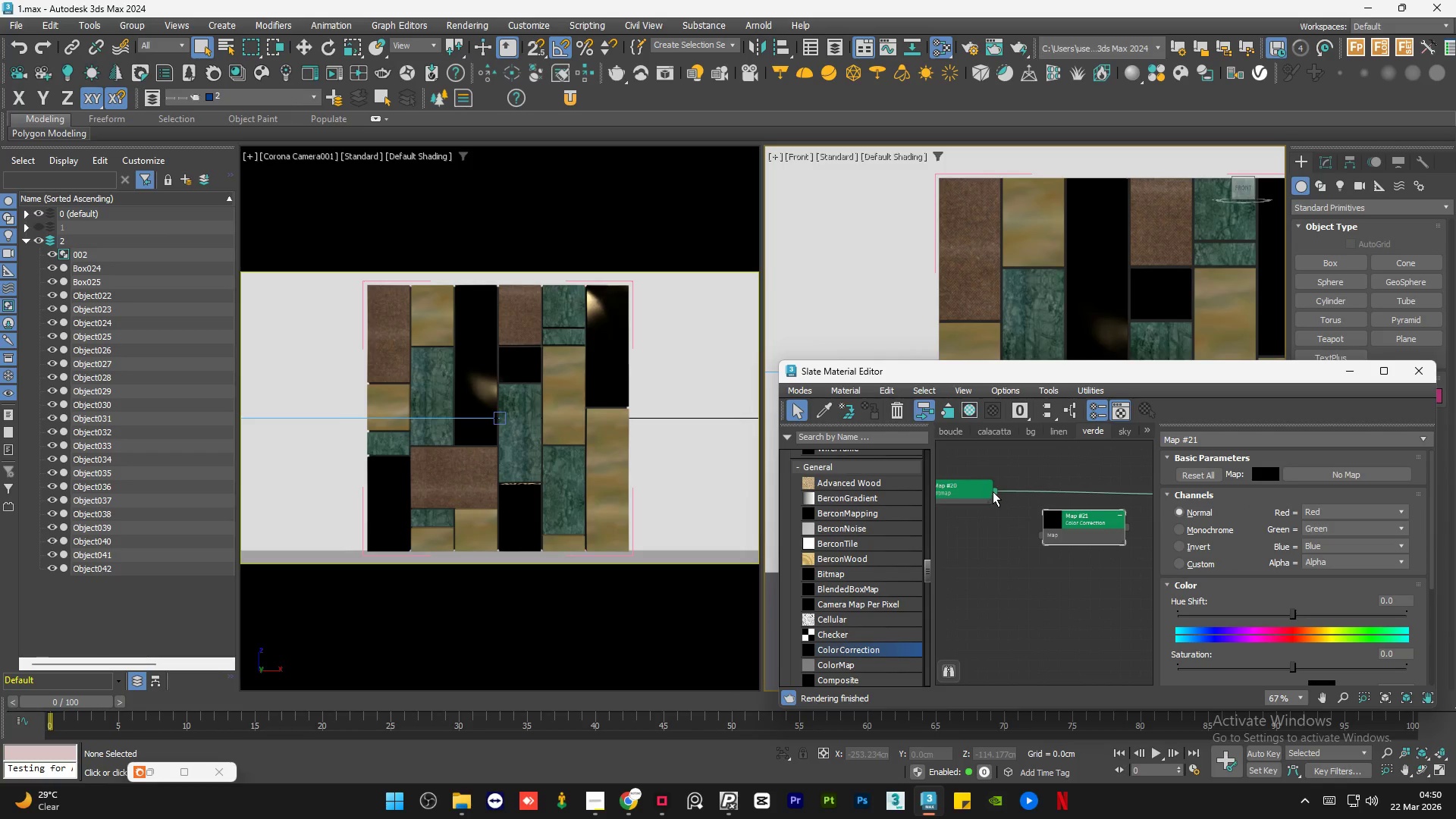 
left_click([1397, 11])
 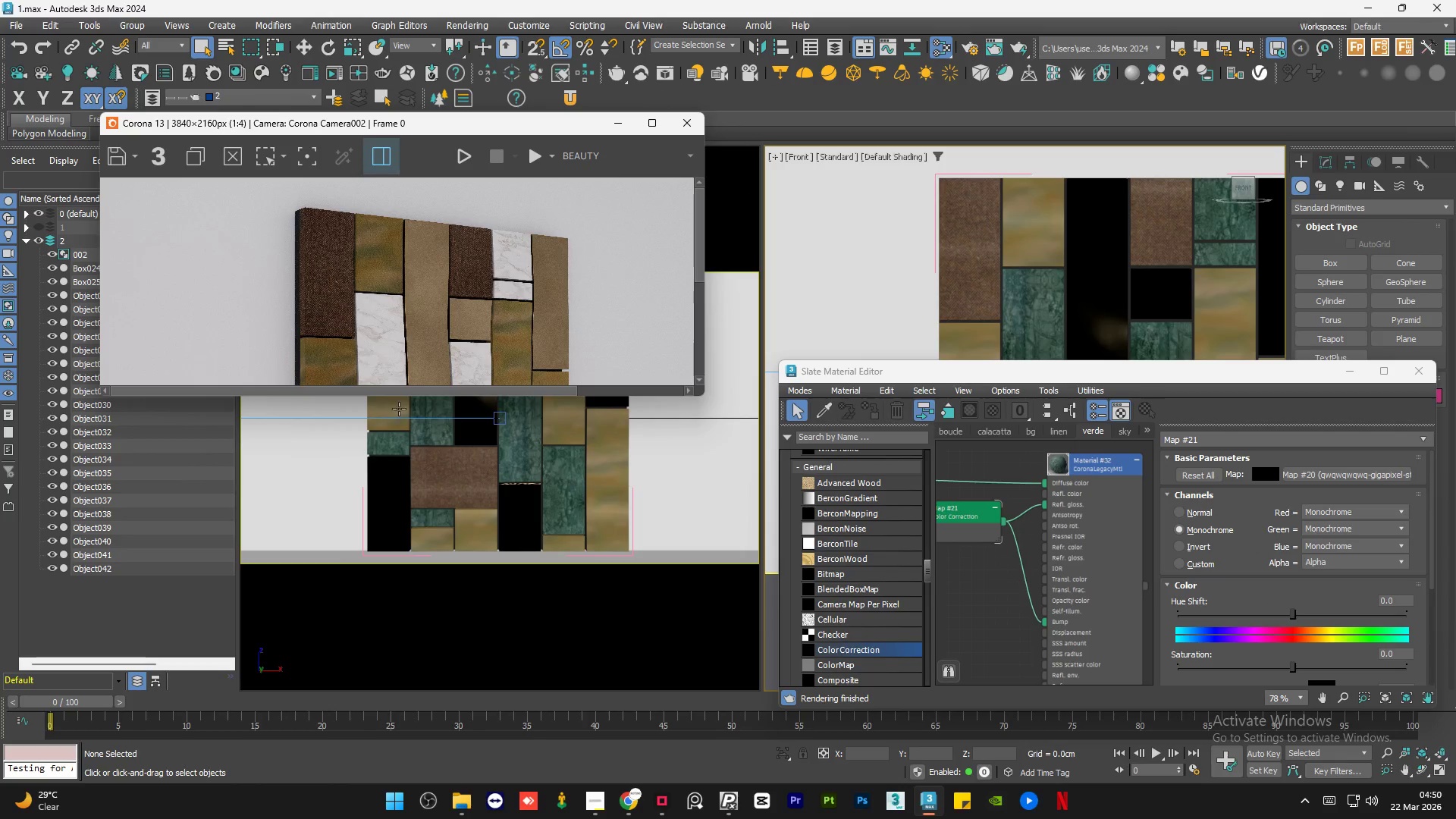 
scroll: coordinate [1002, 526], scroll_direction: down, amount: 3.0
 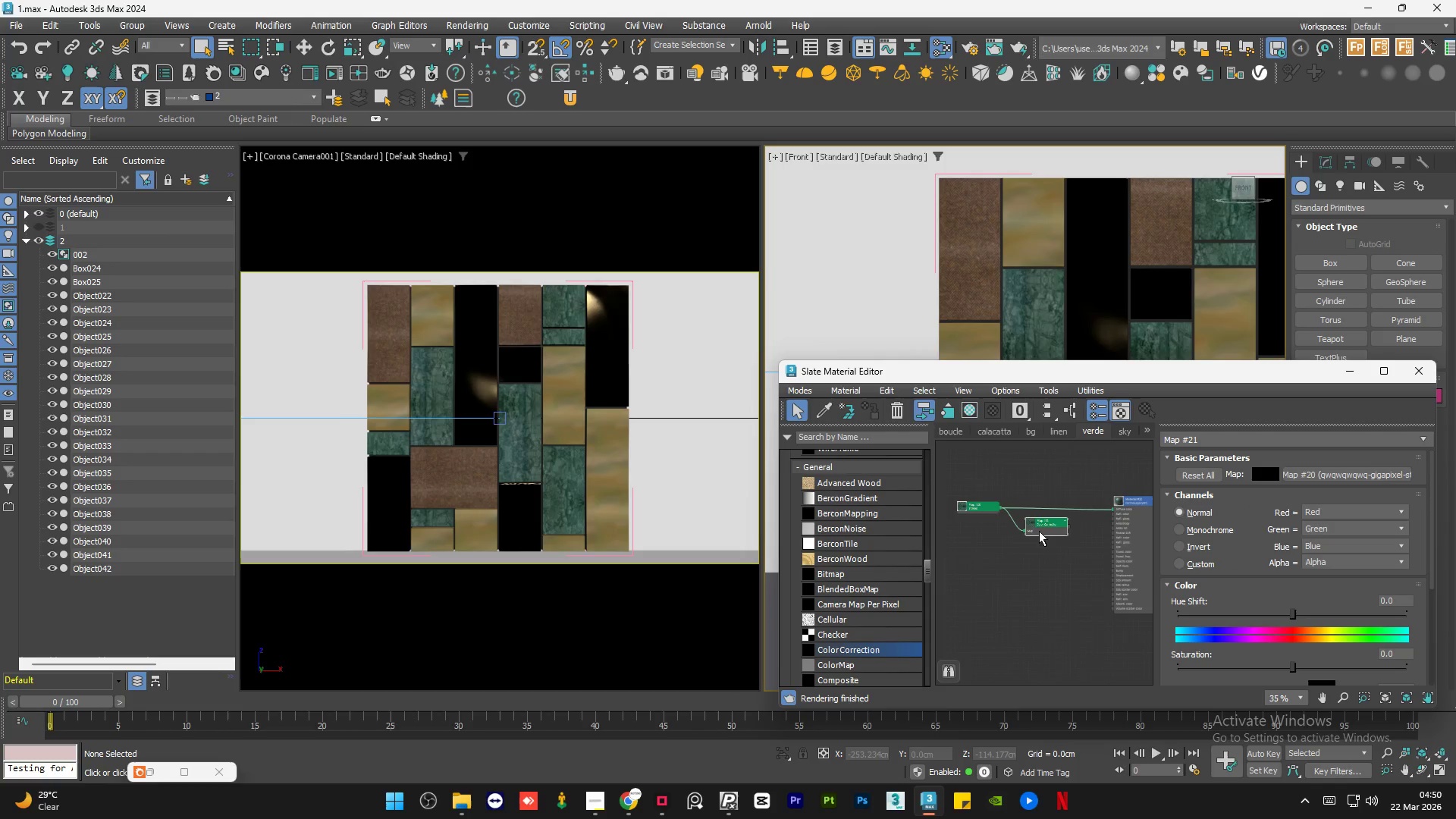 
left_click_drag(start_coordinate=[403, 400], to_coordinate=[410, 661])
 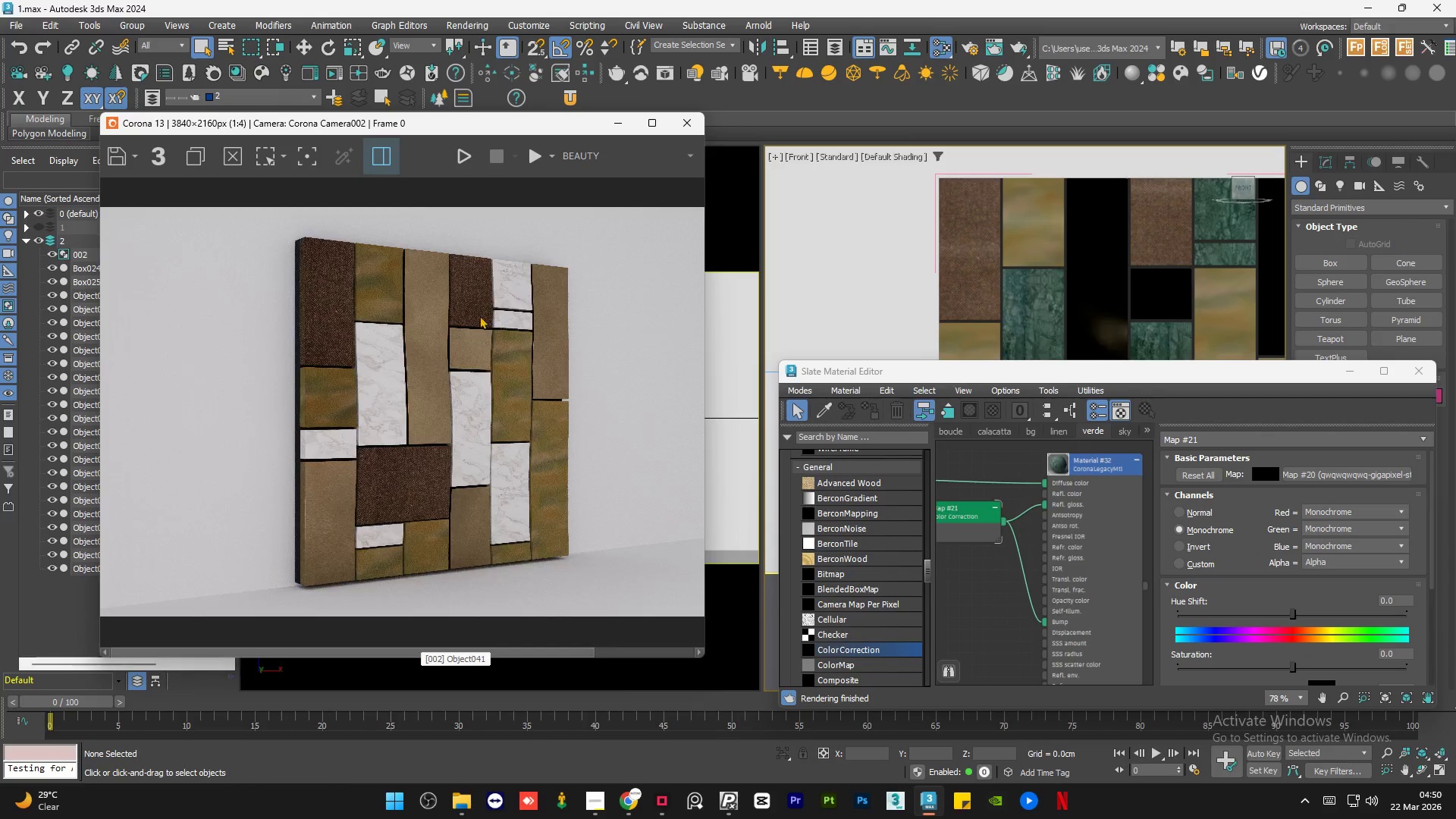 
scroll: coordinate [1089, 492], scroll_direction: up, amount: 10.0
 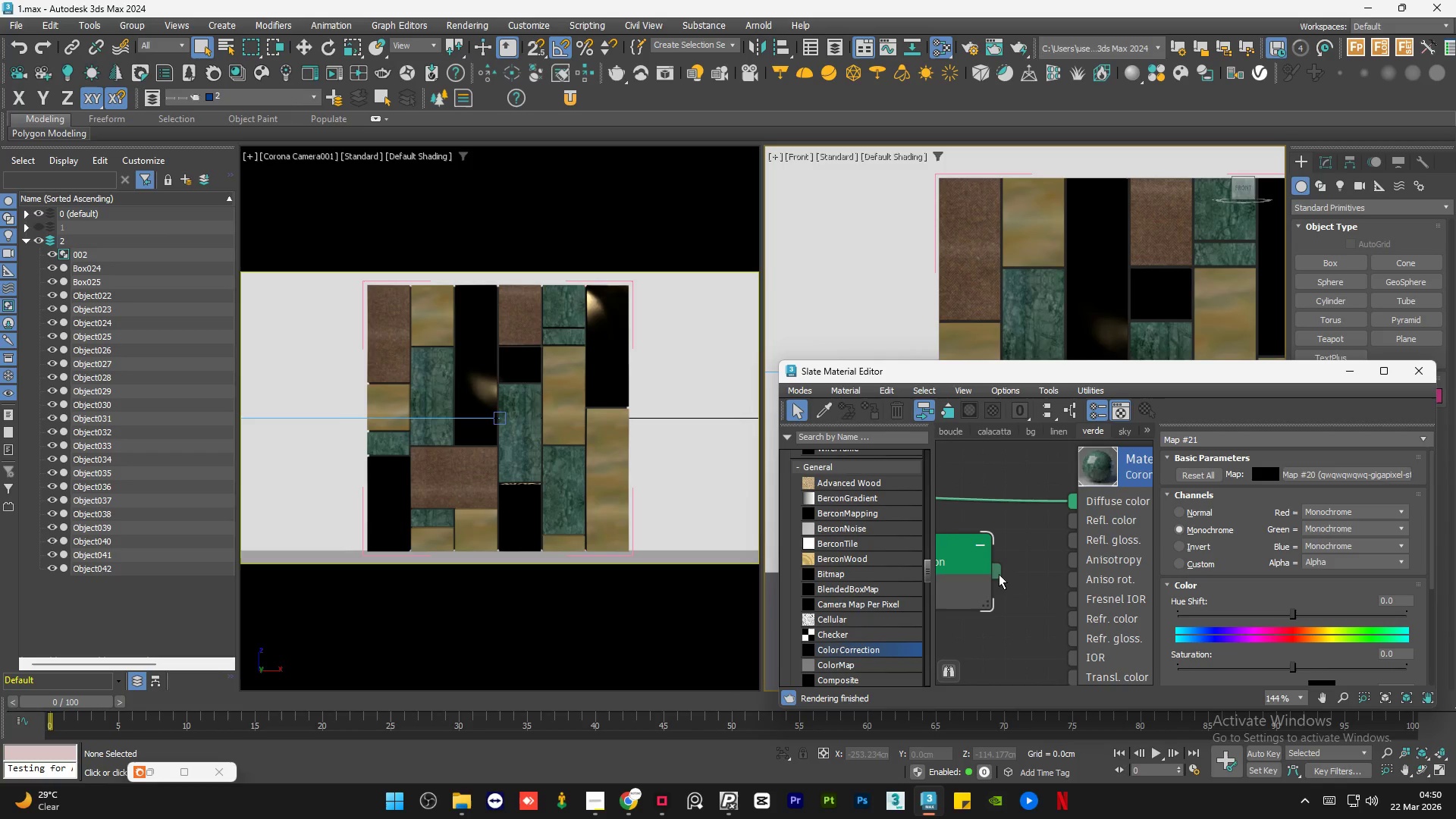 
scroll: coordinate [1004, 479], scroll_direction: down, amount: 8.0
 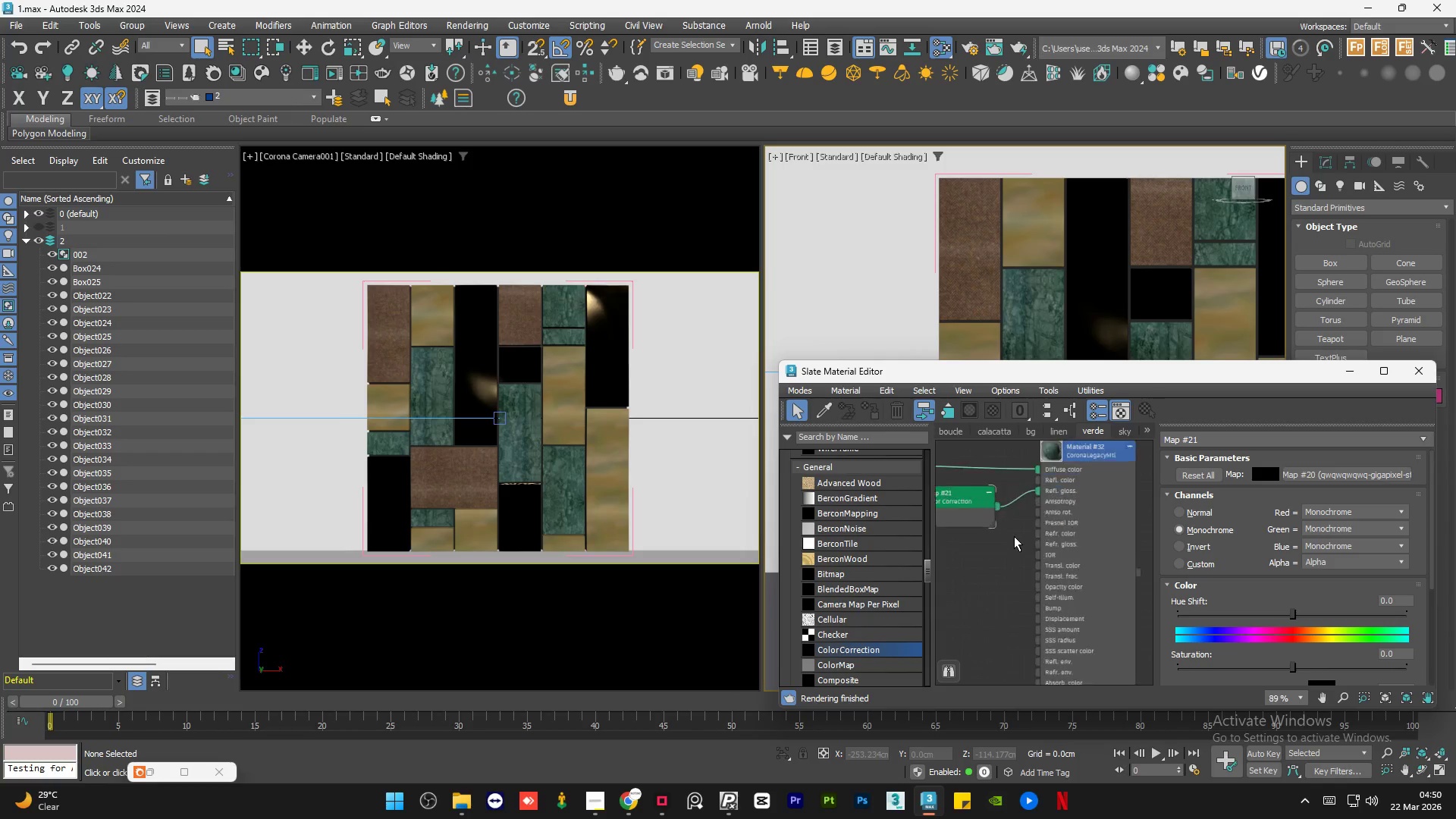 
scroll: coordinate [1057, 544], scroll_direction: up, amount: 4.0
 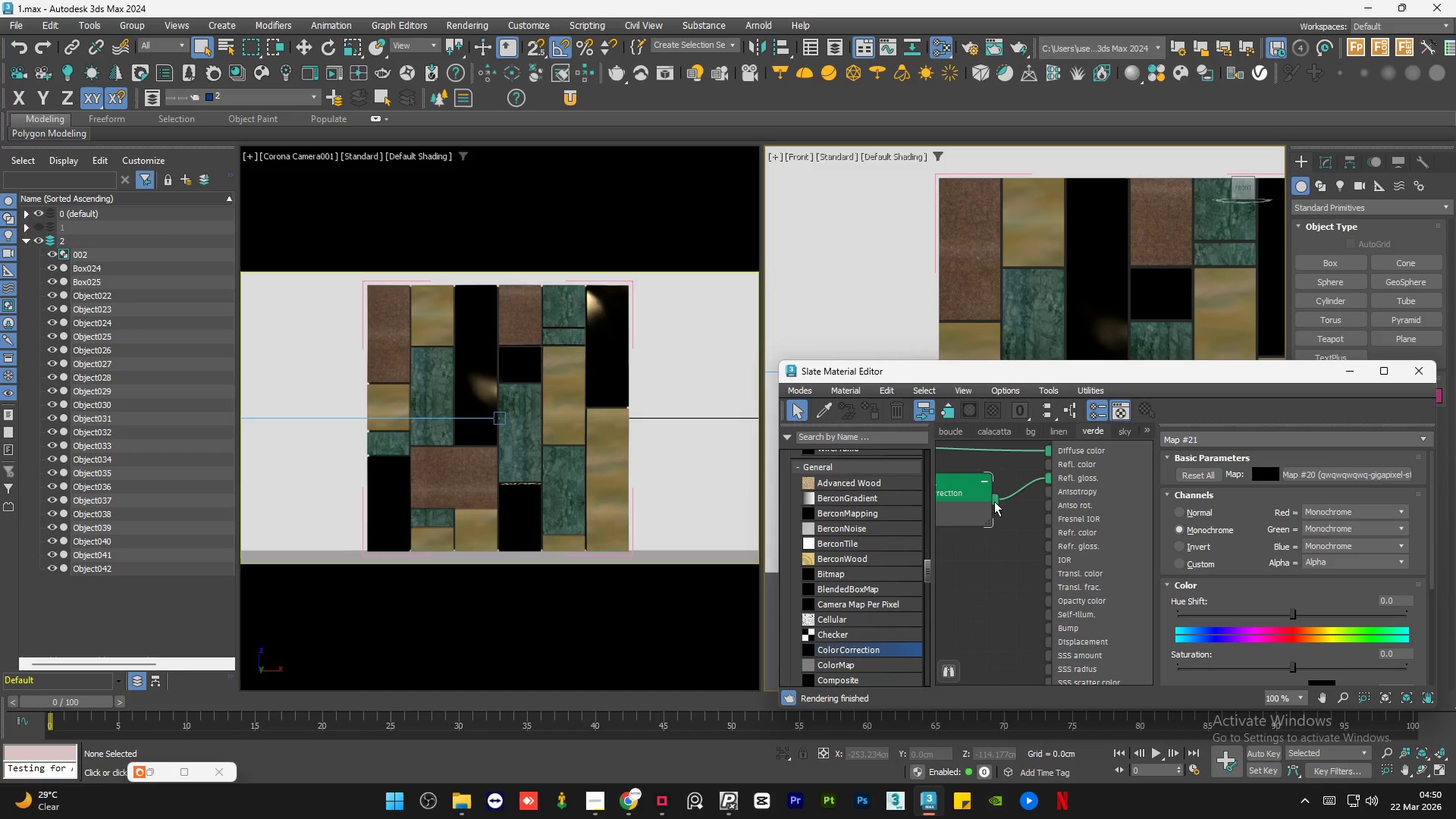 
scroll: coordinate [479, 315], scroll_direction: down, amount: 3.0
 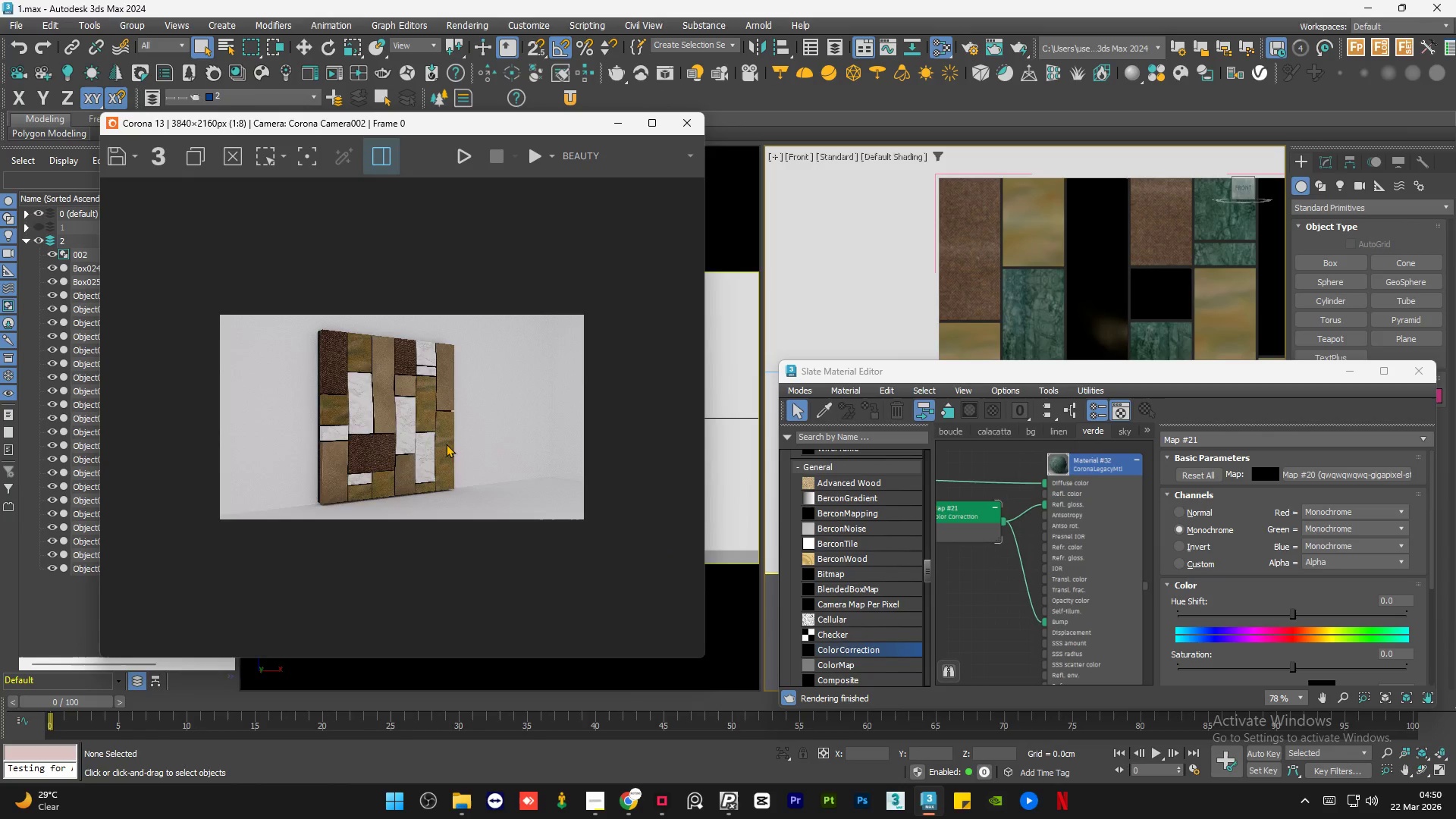 
wait(19.38)
 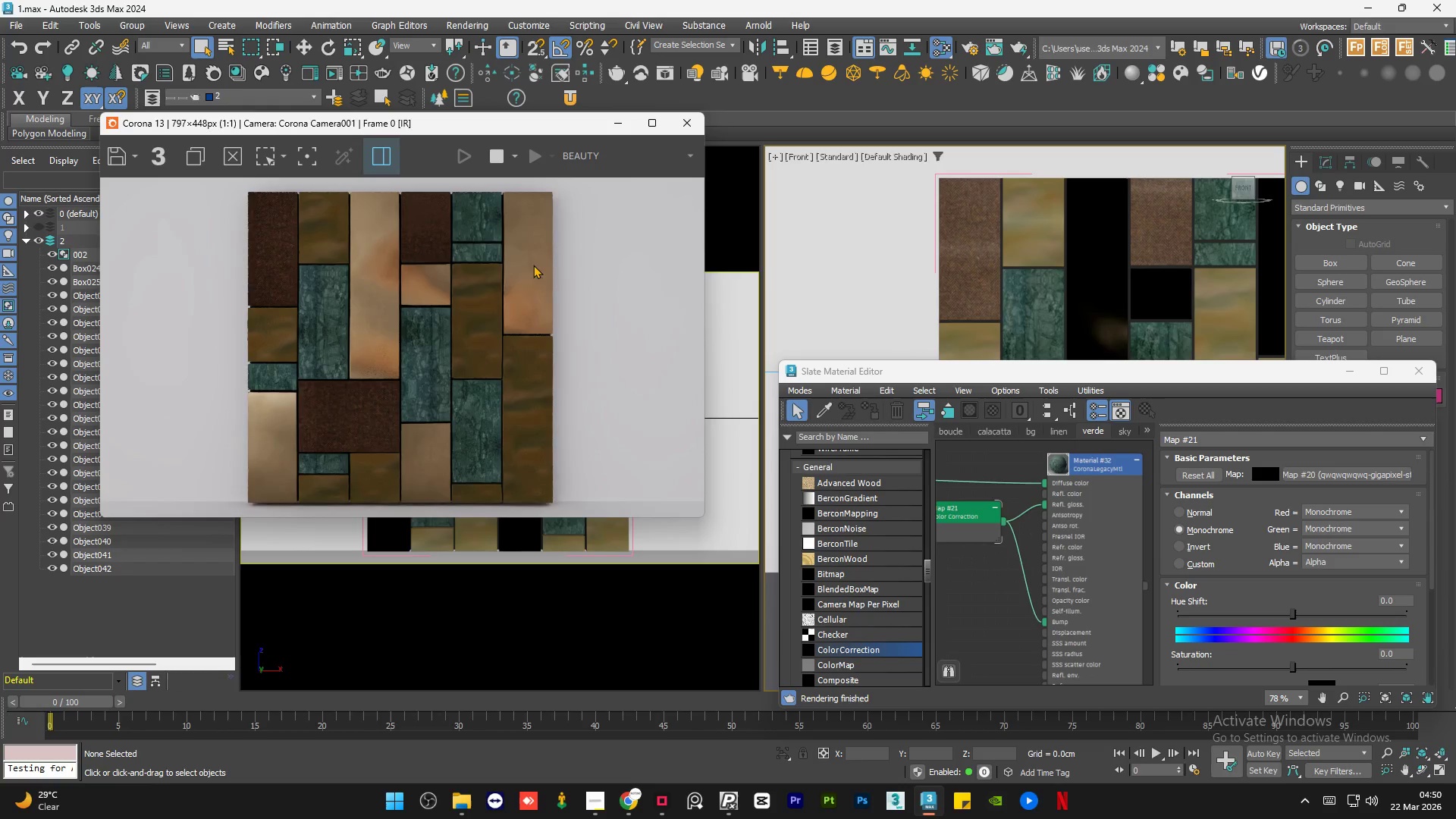 
left_click([692, 536])
 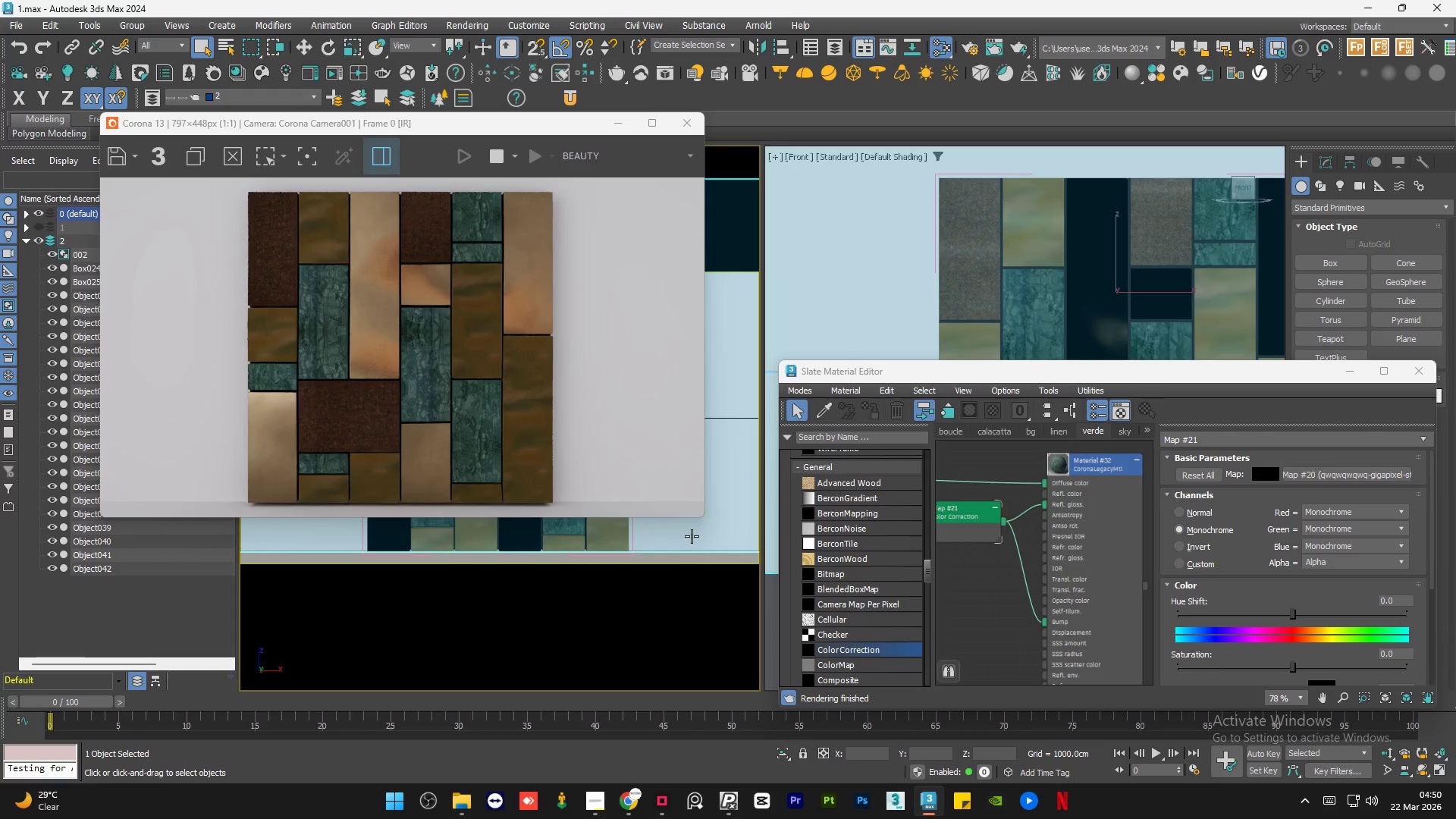 
scroll: coordinate [446, 444], scroll_direction: up, amount: 1.0
 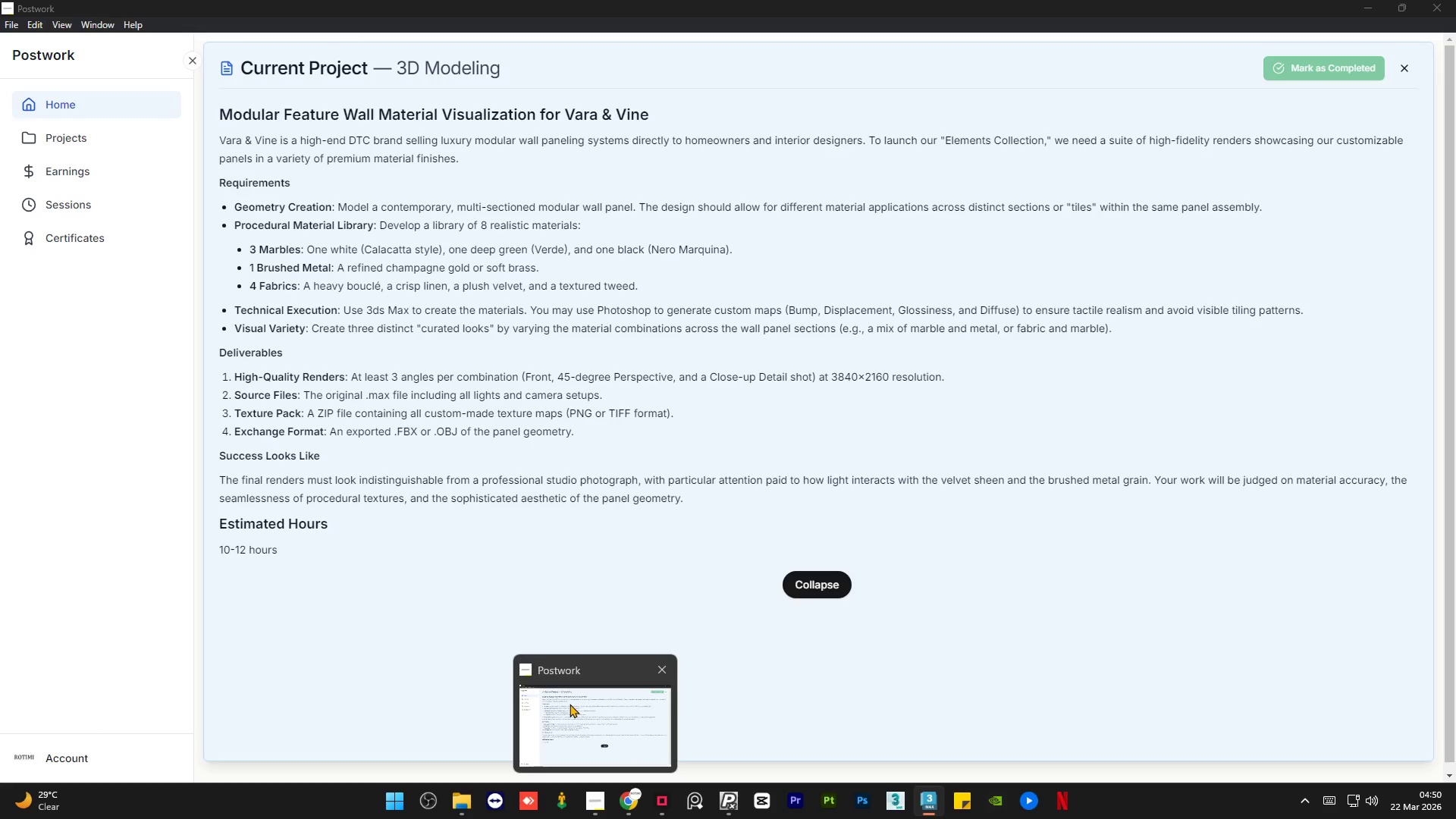 
key(C)
 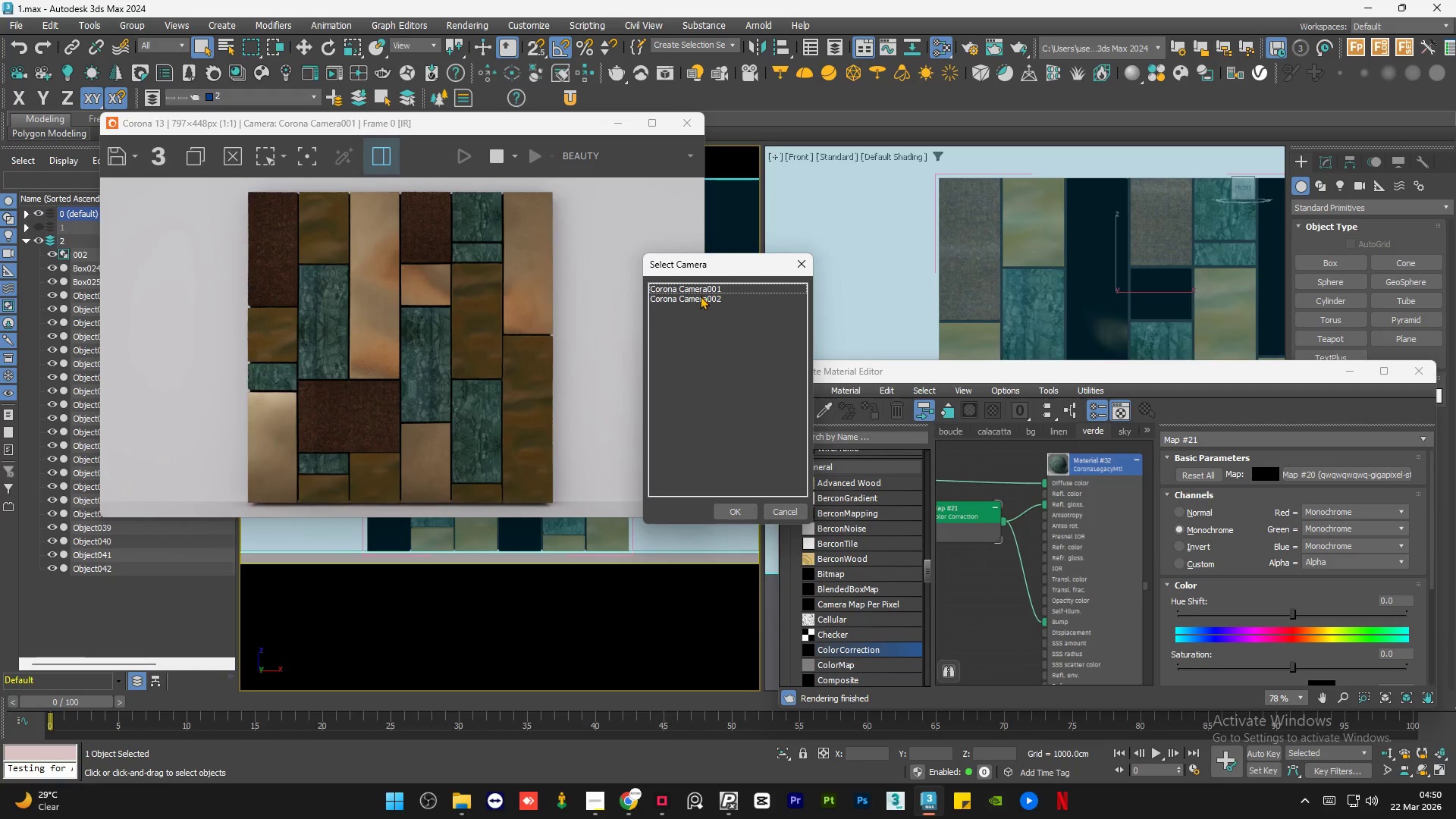 
double_click([700, 296])
 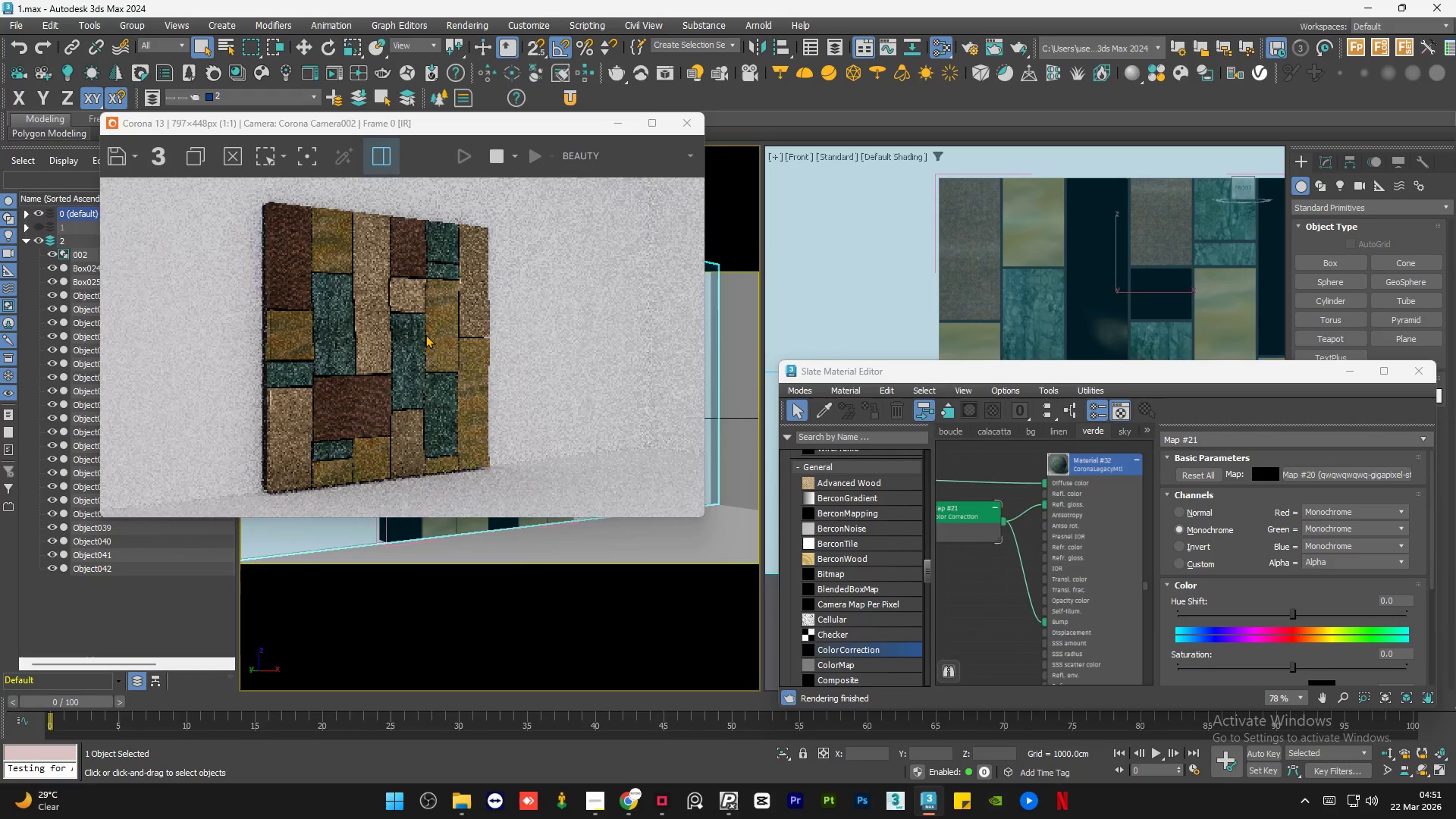 
wait(6.94)
 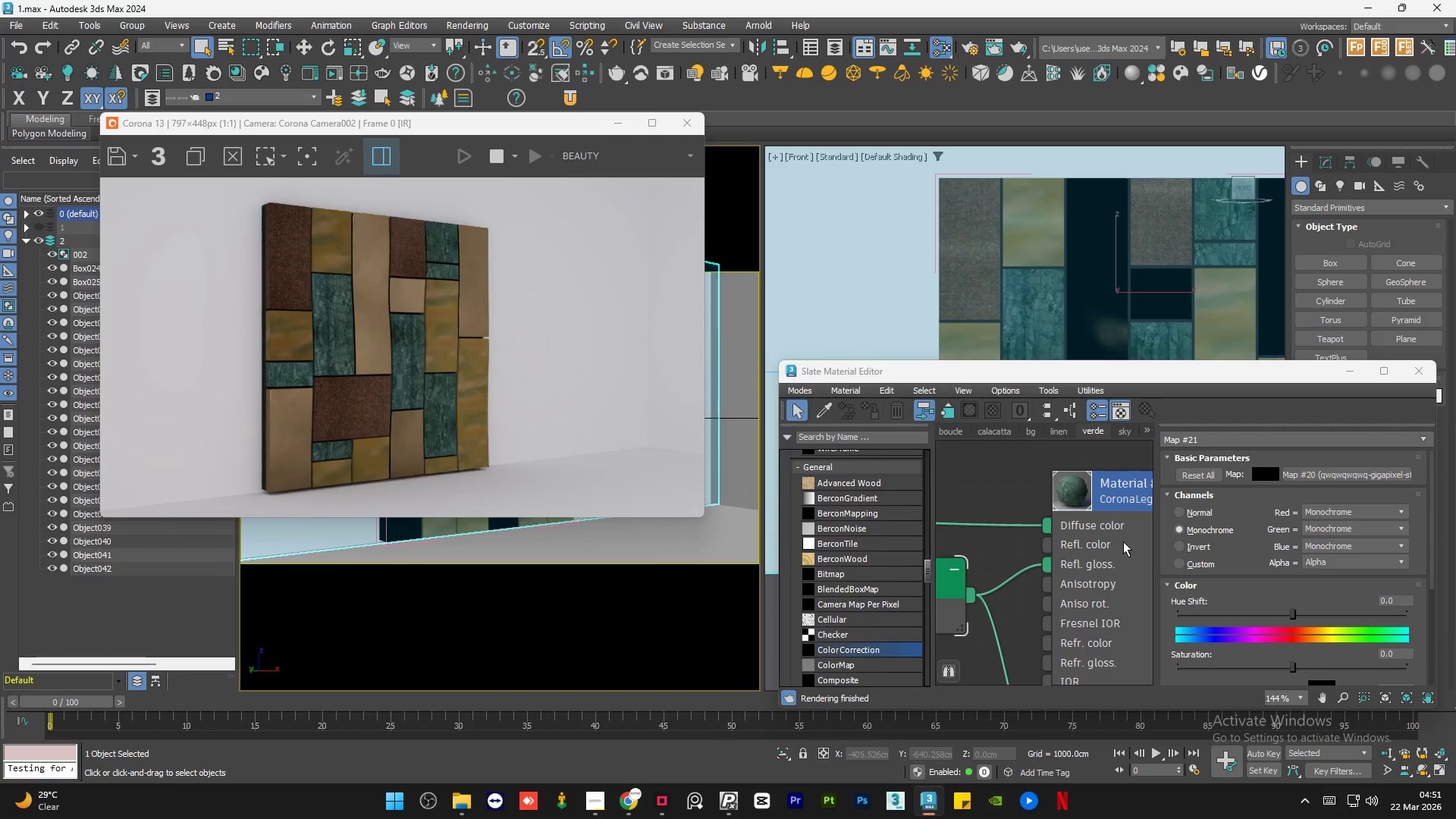 
double_click([1112, 539])
 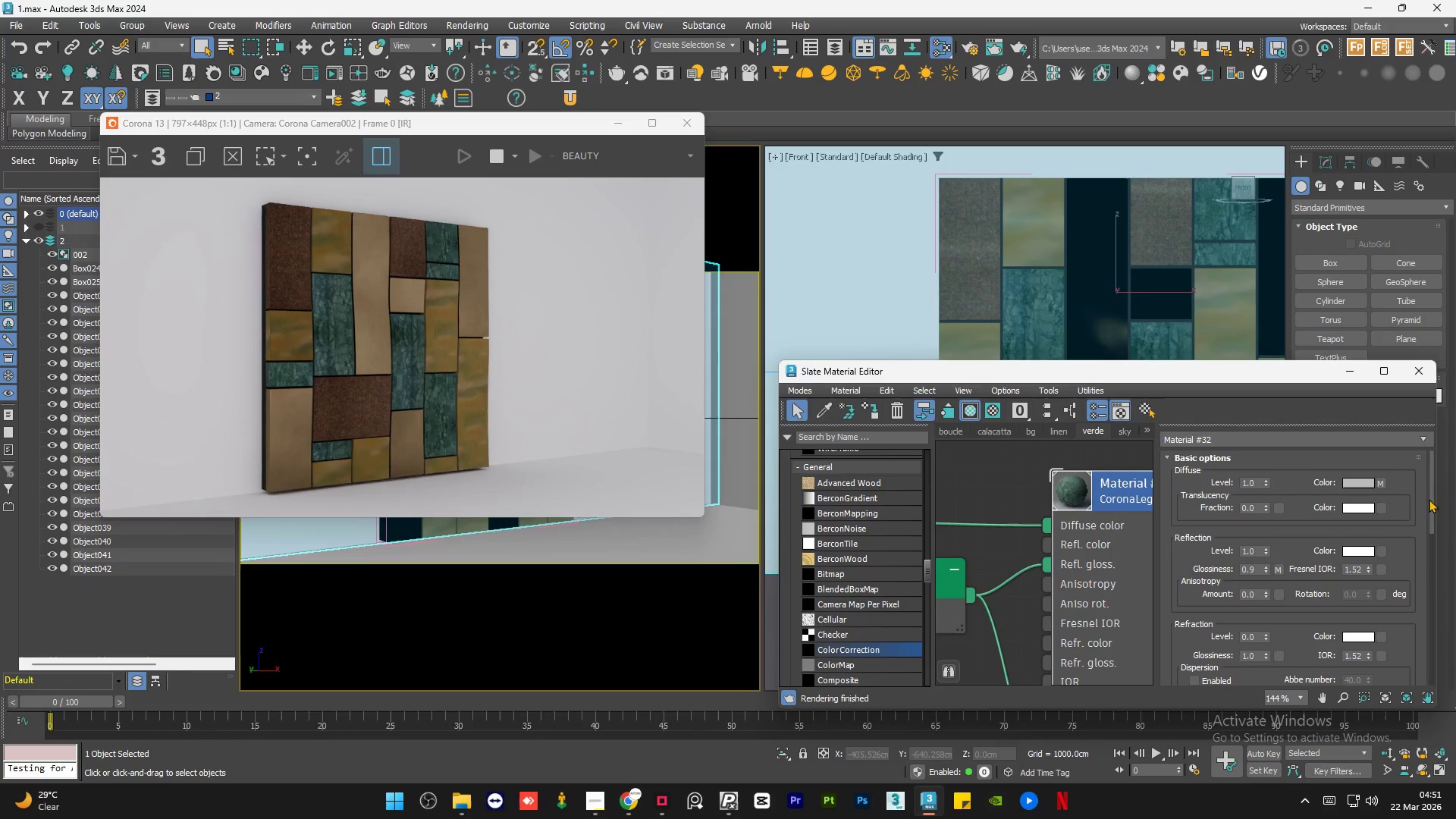 
left_click_drag(start_coordinate=[1432, 495], to_coordinate=[1448, 605])
 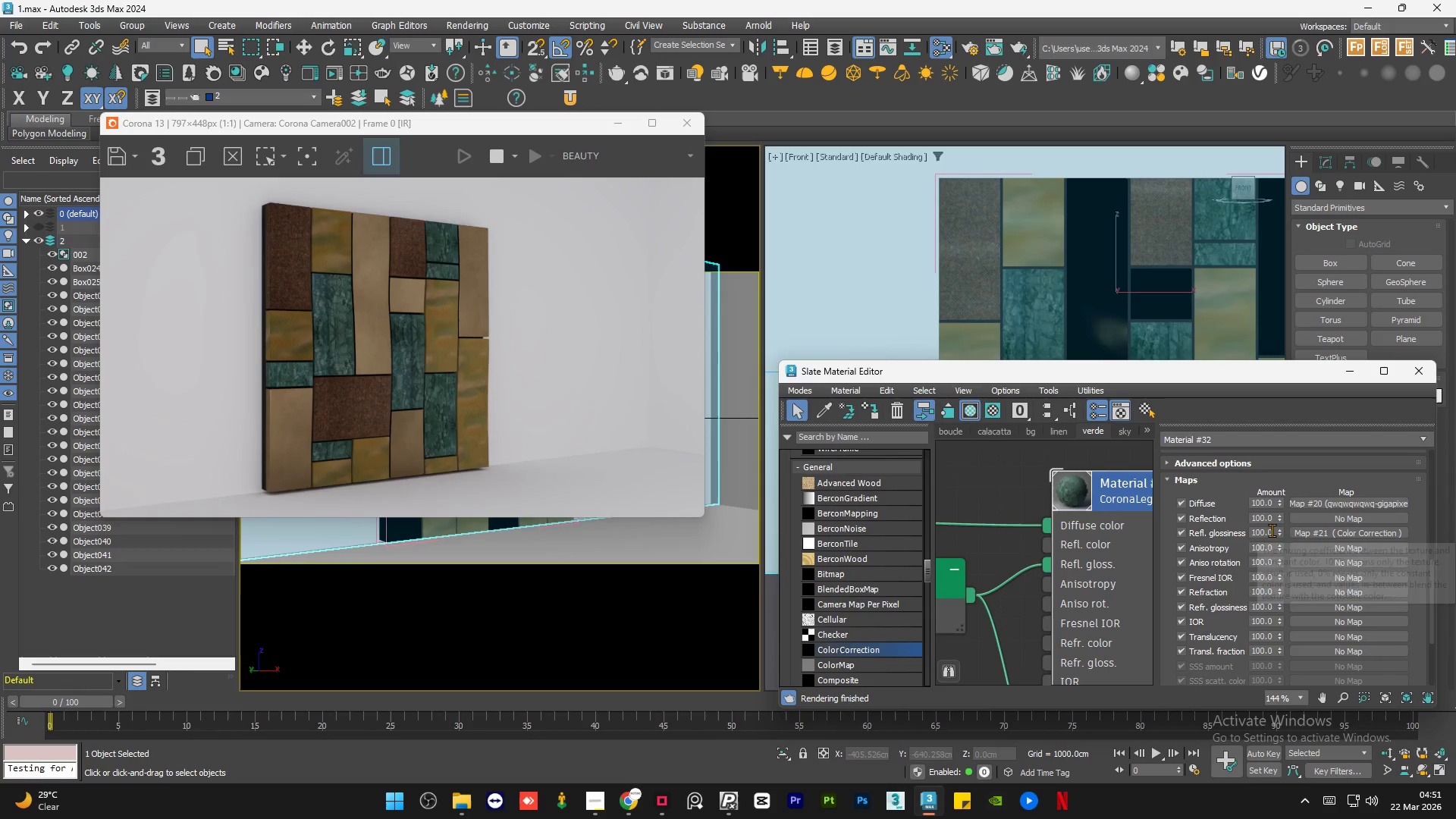 
double_click([1272, 530])
 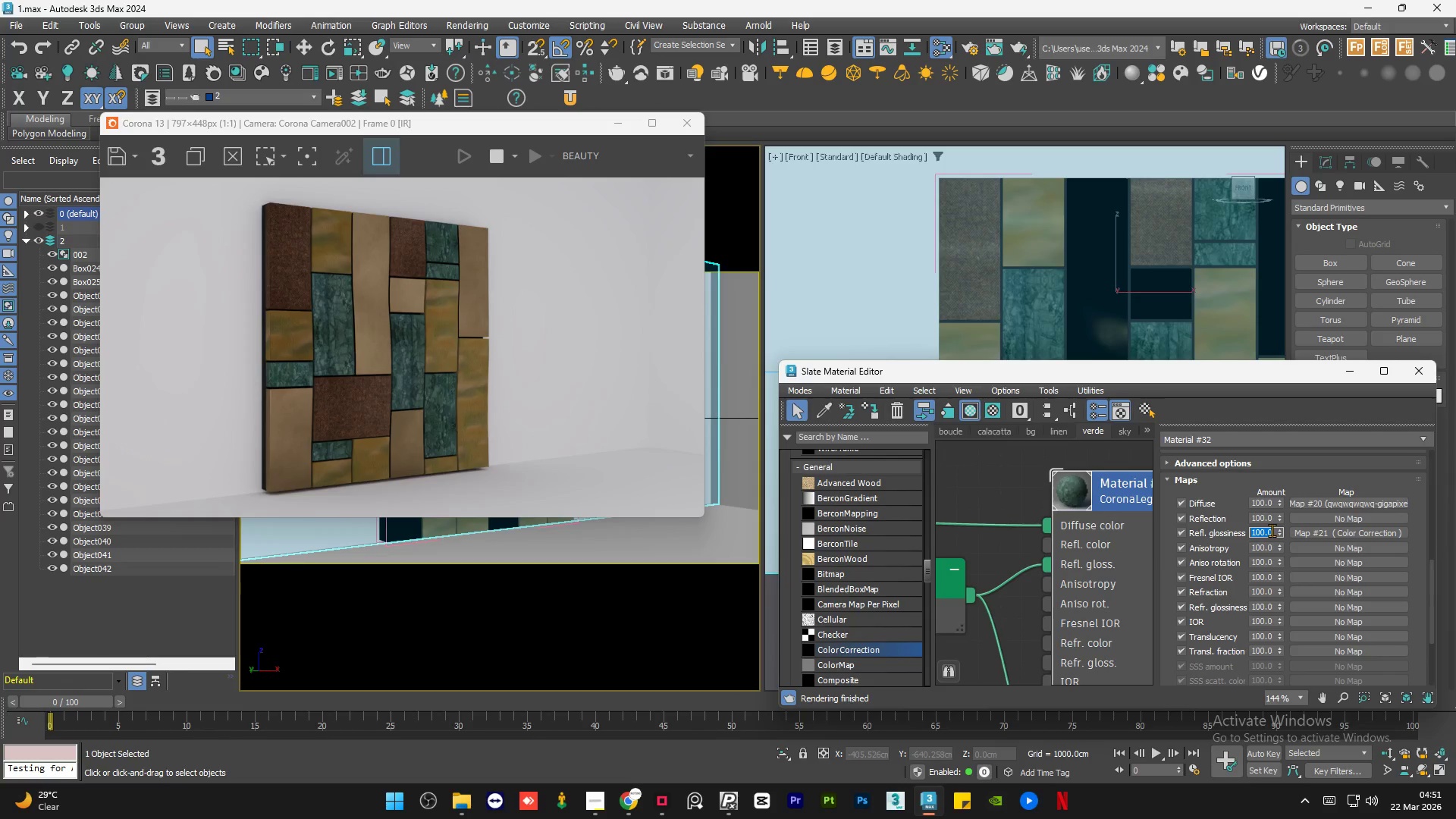 
key(Numpad1)
 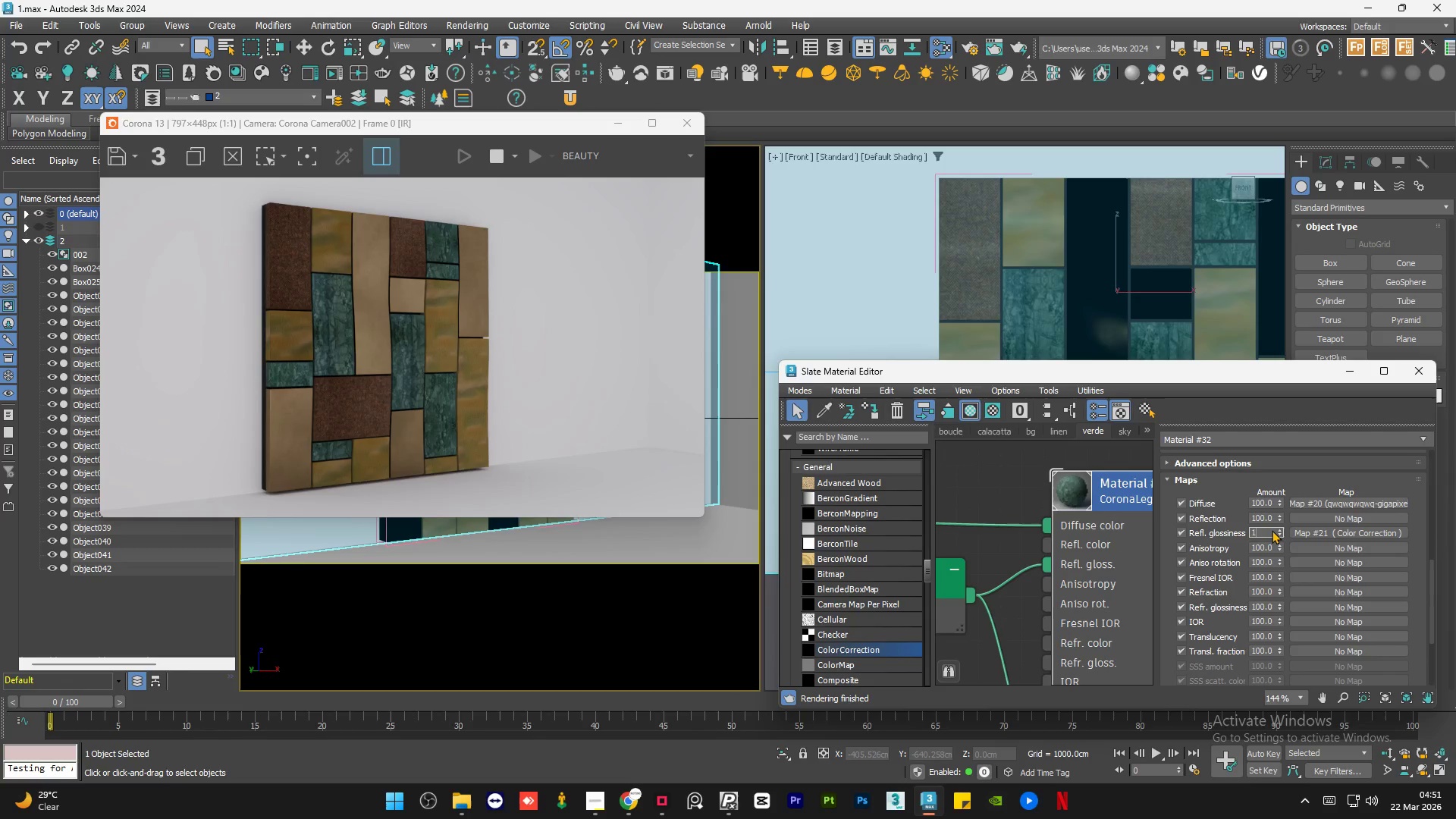 
key(Numpad0)
 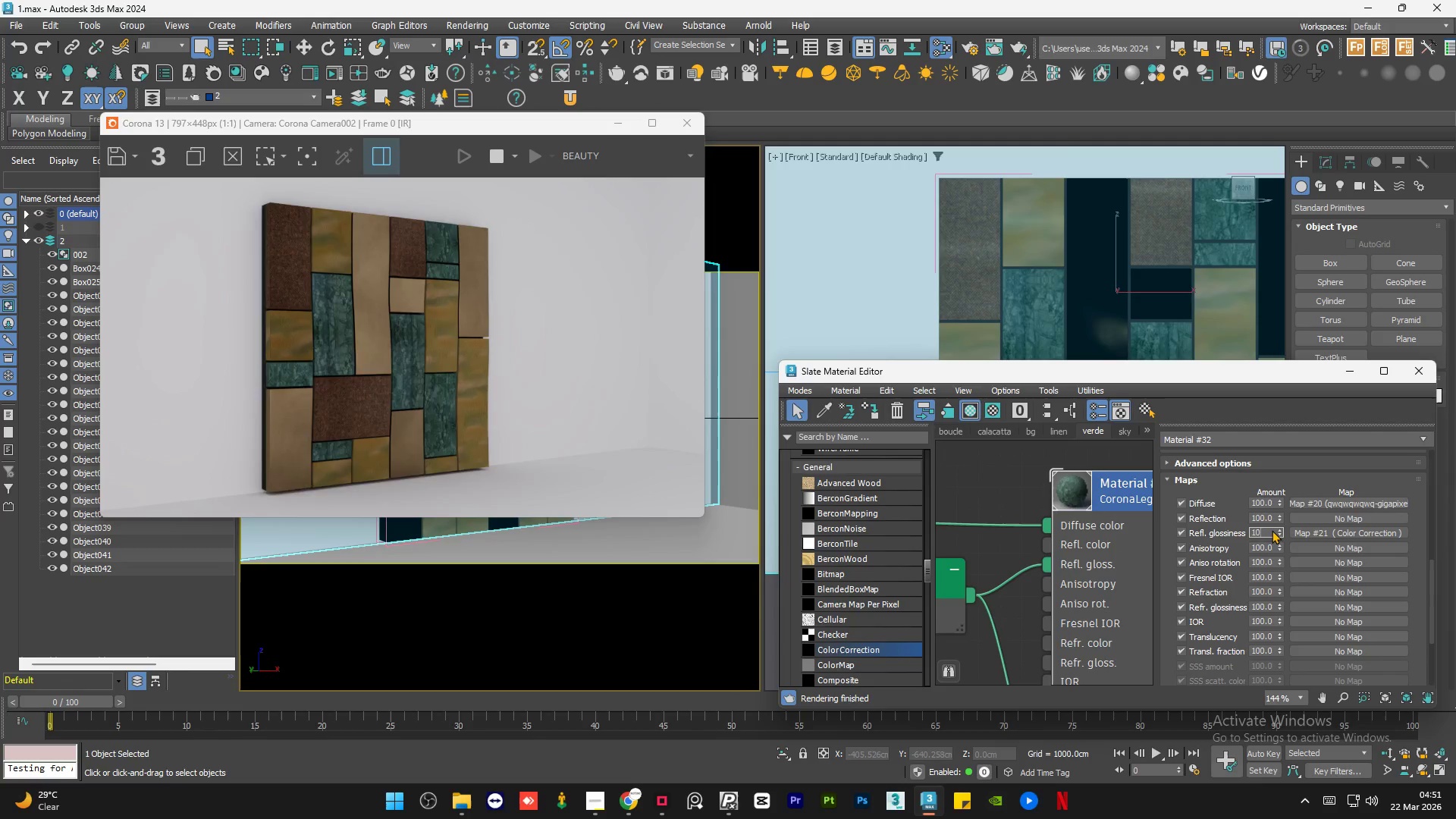 
key(NumpadEnter)
 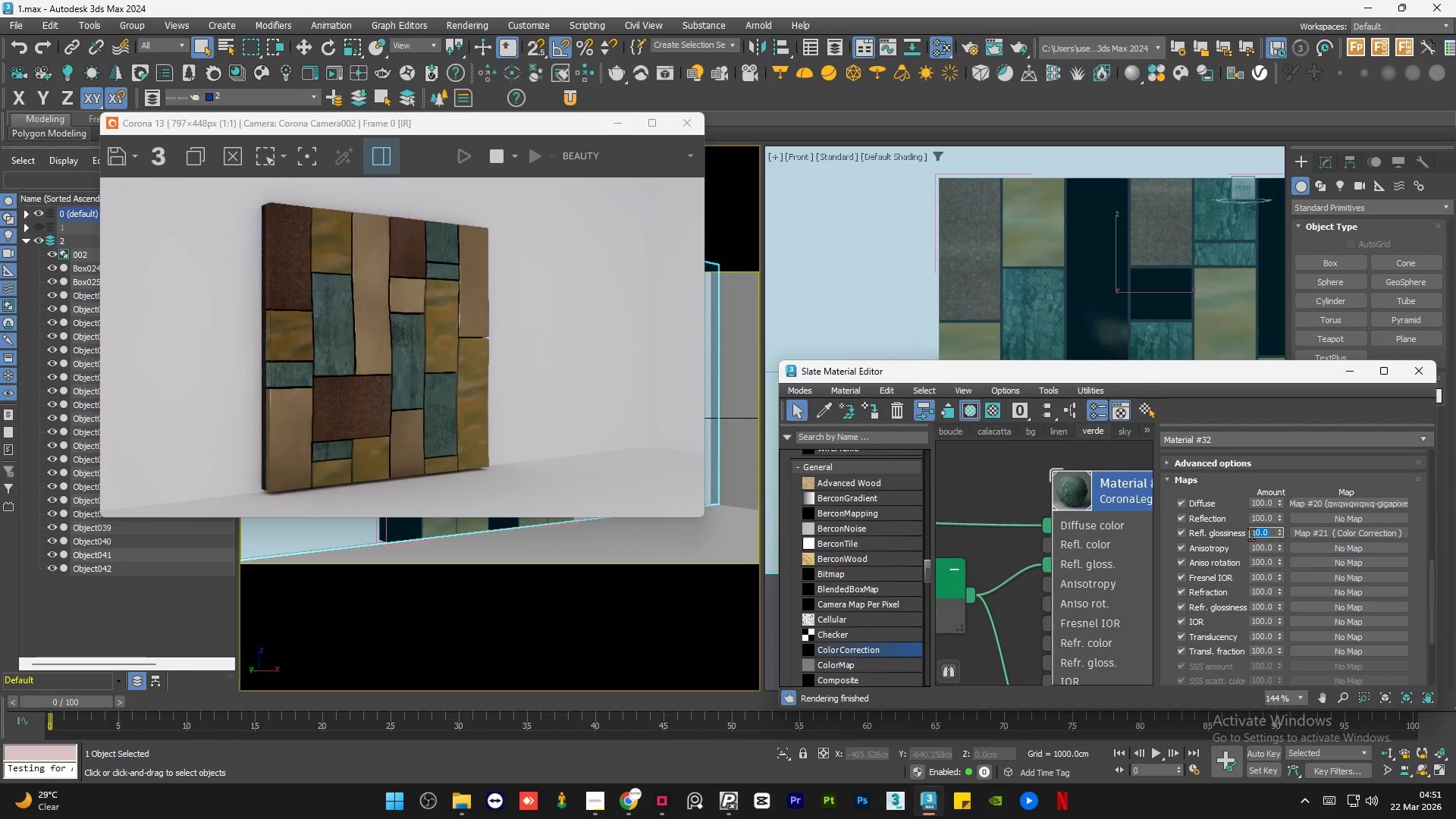 
scroll: coordinate [447, 303], scroll_direction: up, amount: 1.0
 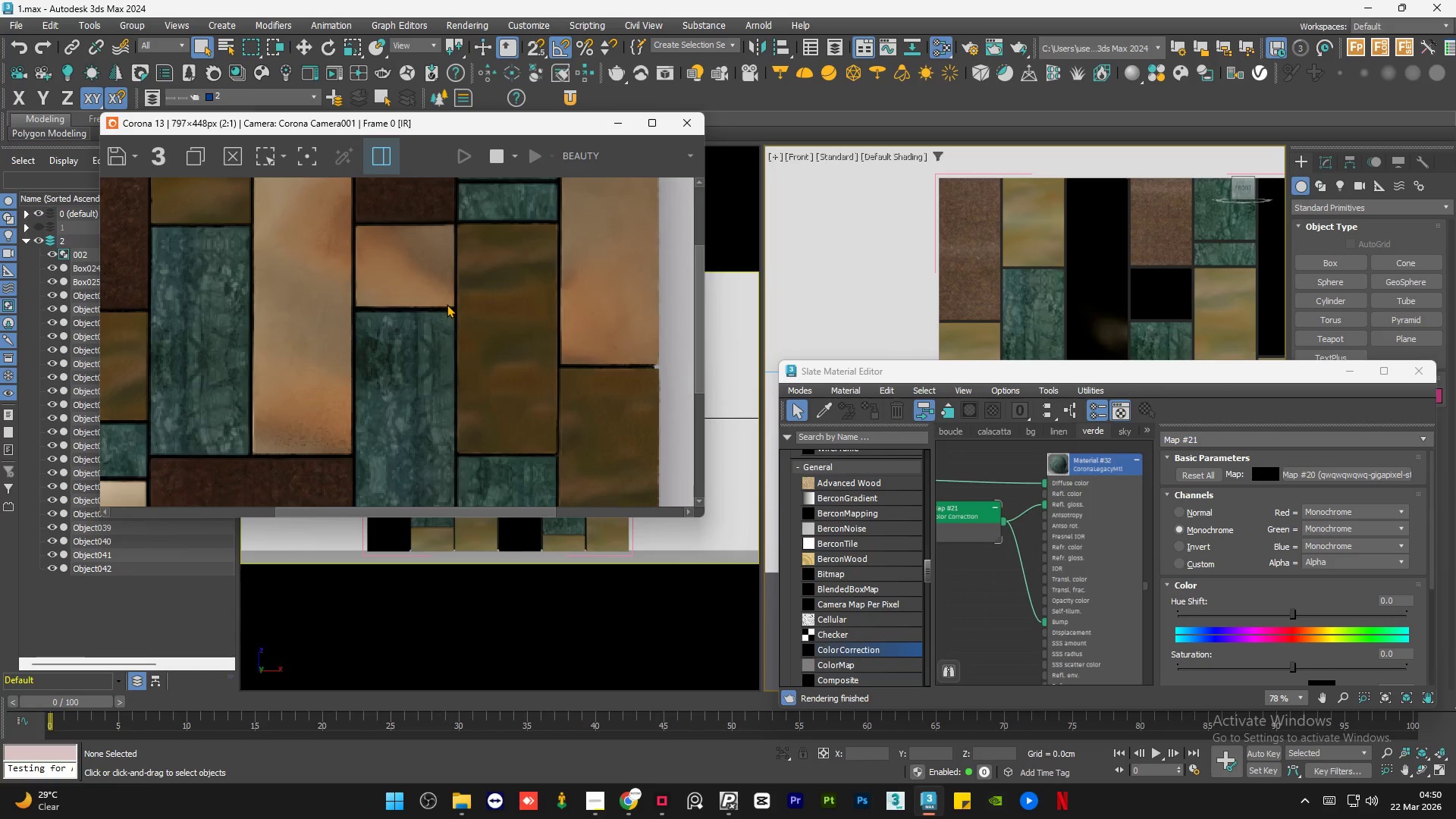 
left_click([987, 469])
 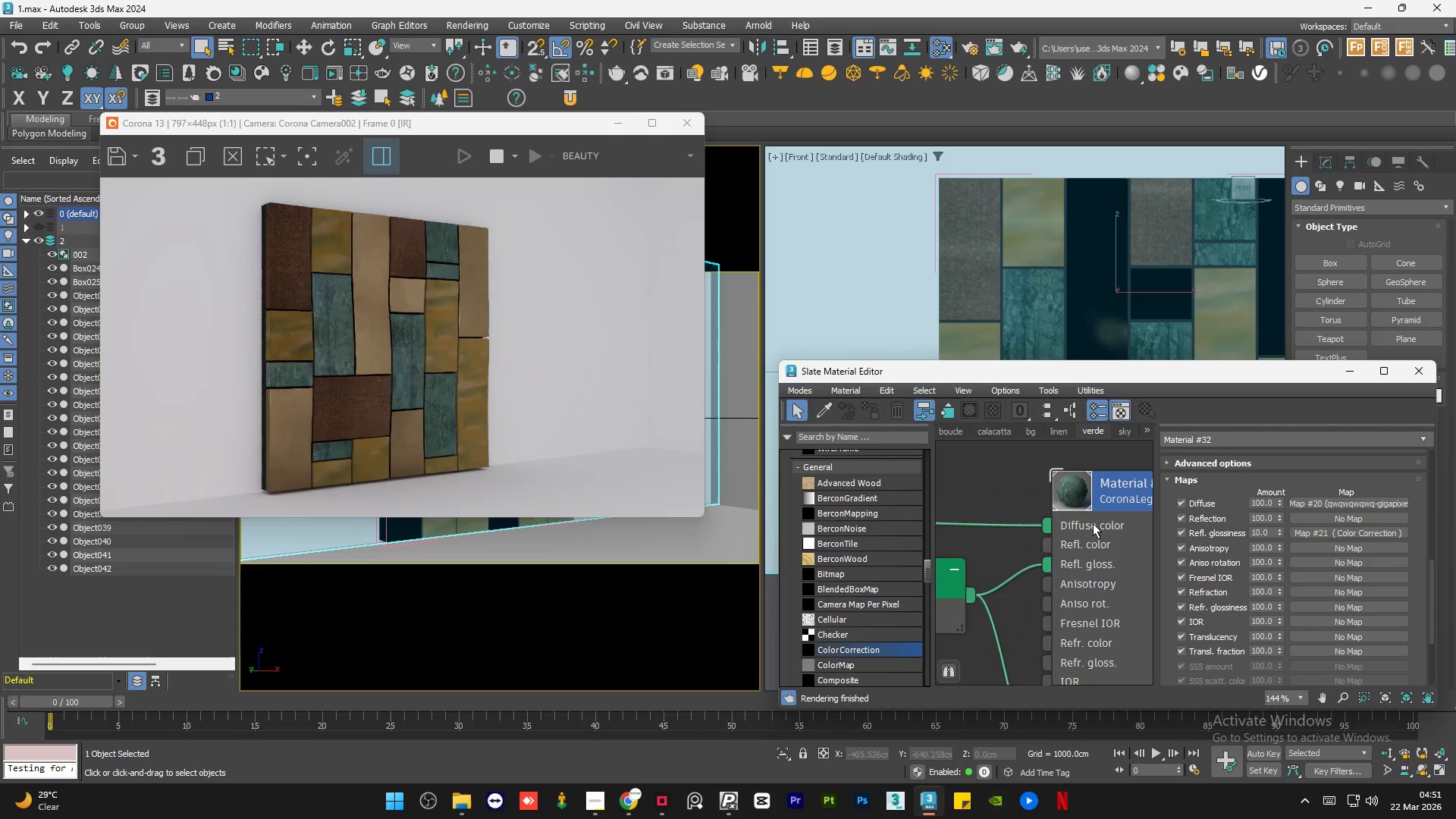 
scroll: coordinate [447, 304], scroll_direction: down, amount: 1.0
 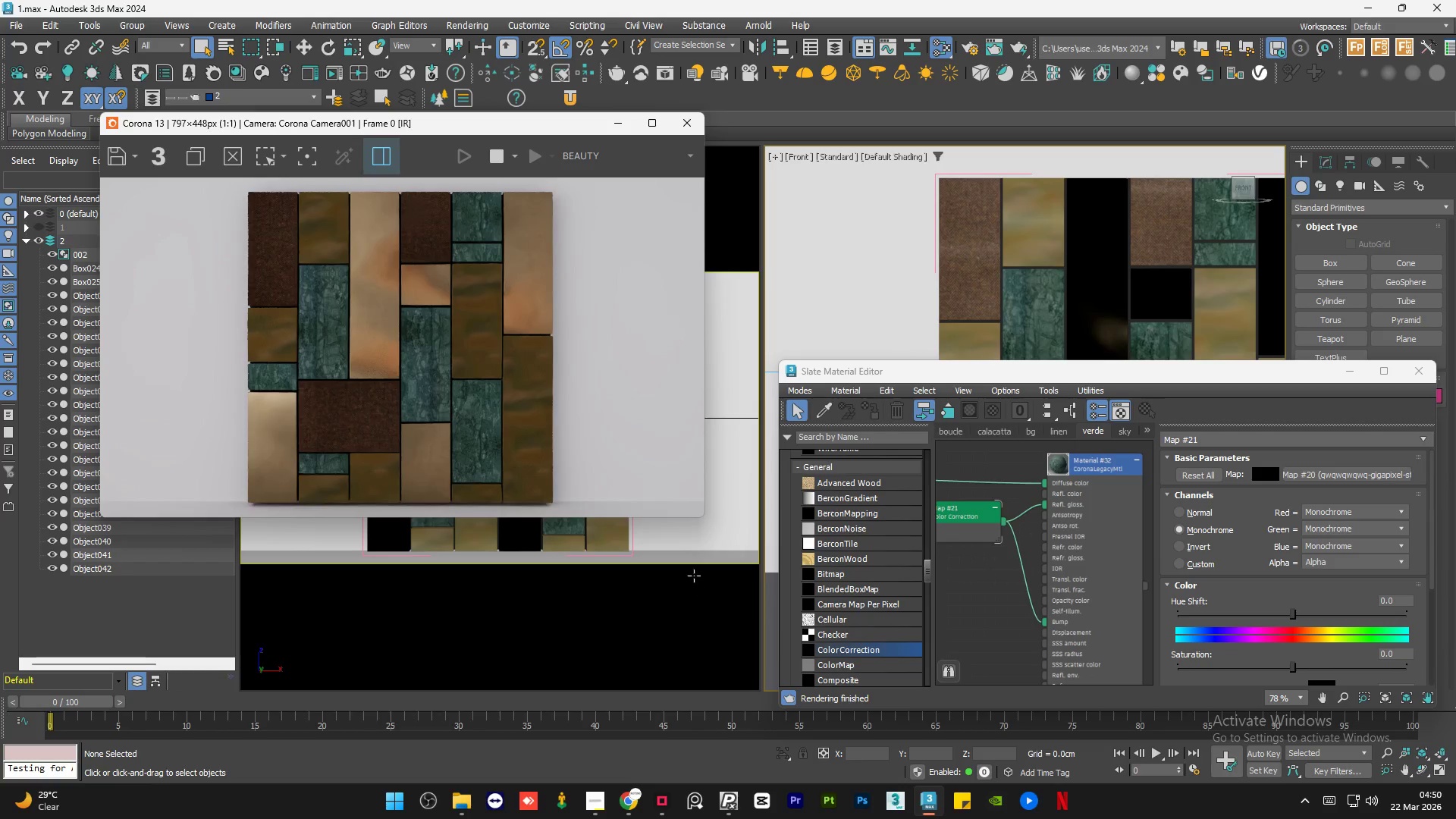 
right_click([1094, 523])
 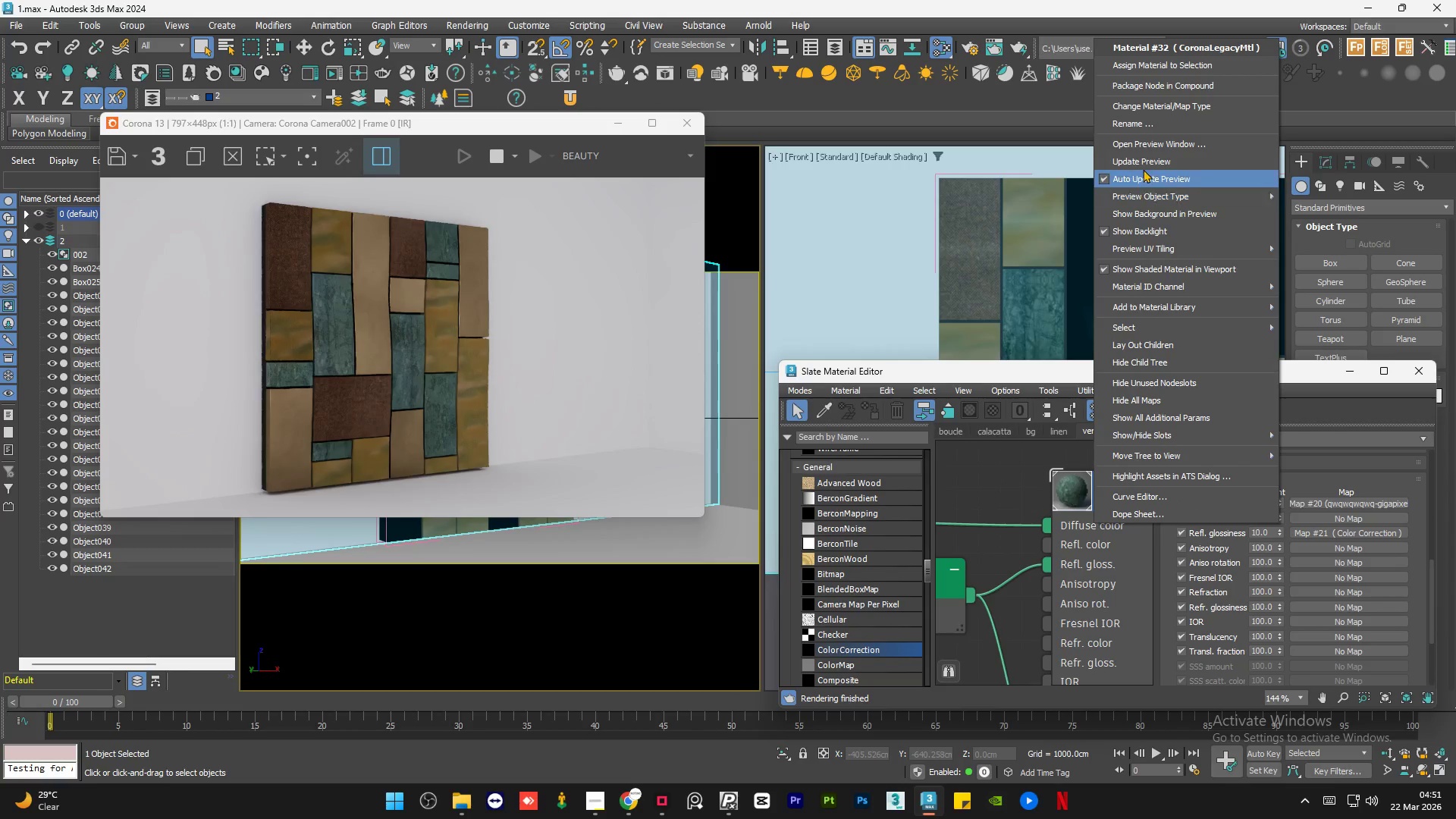 
left_click([1147, 163])
 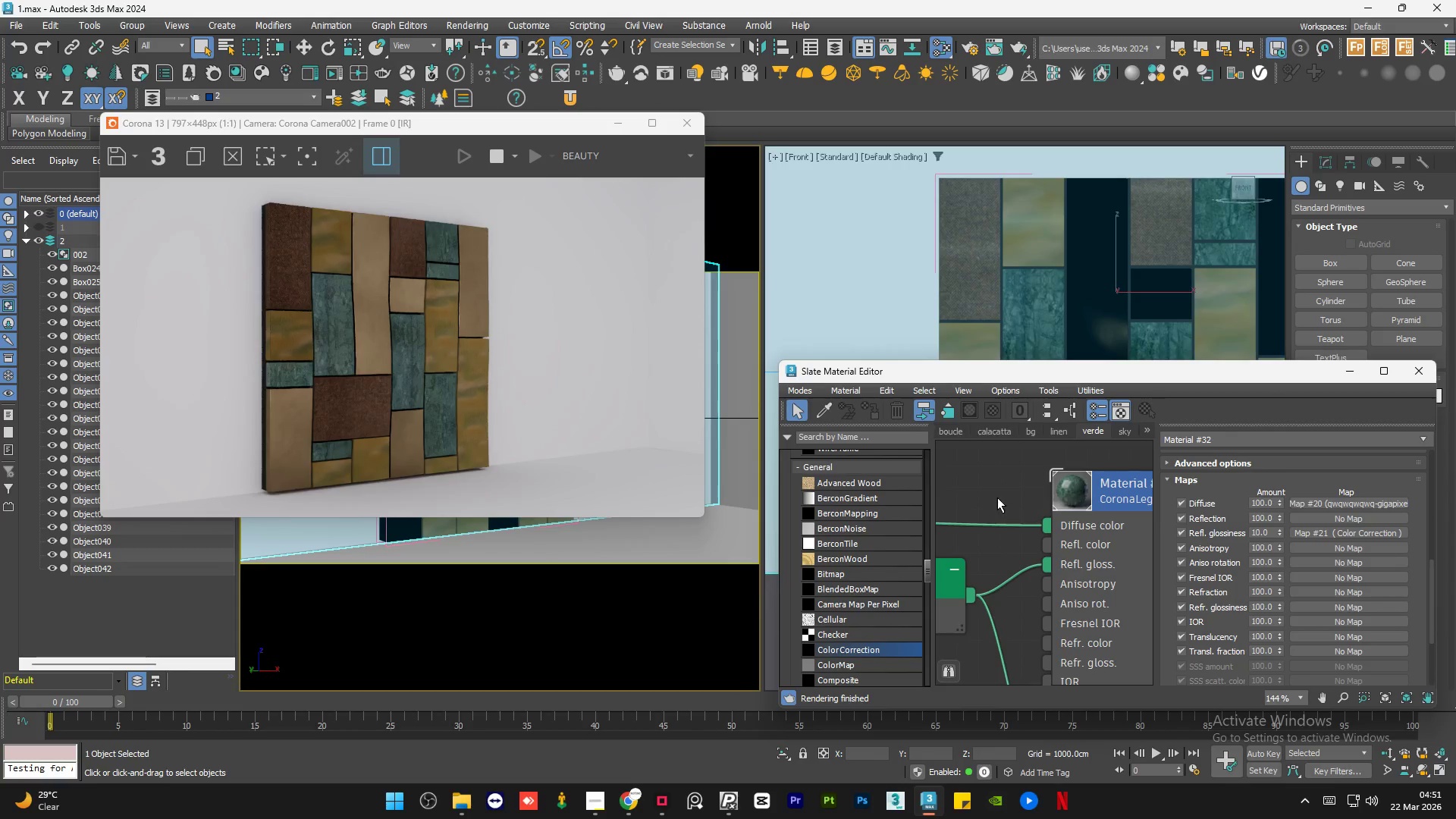 
left_click([995, 495])
 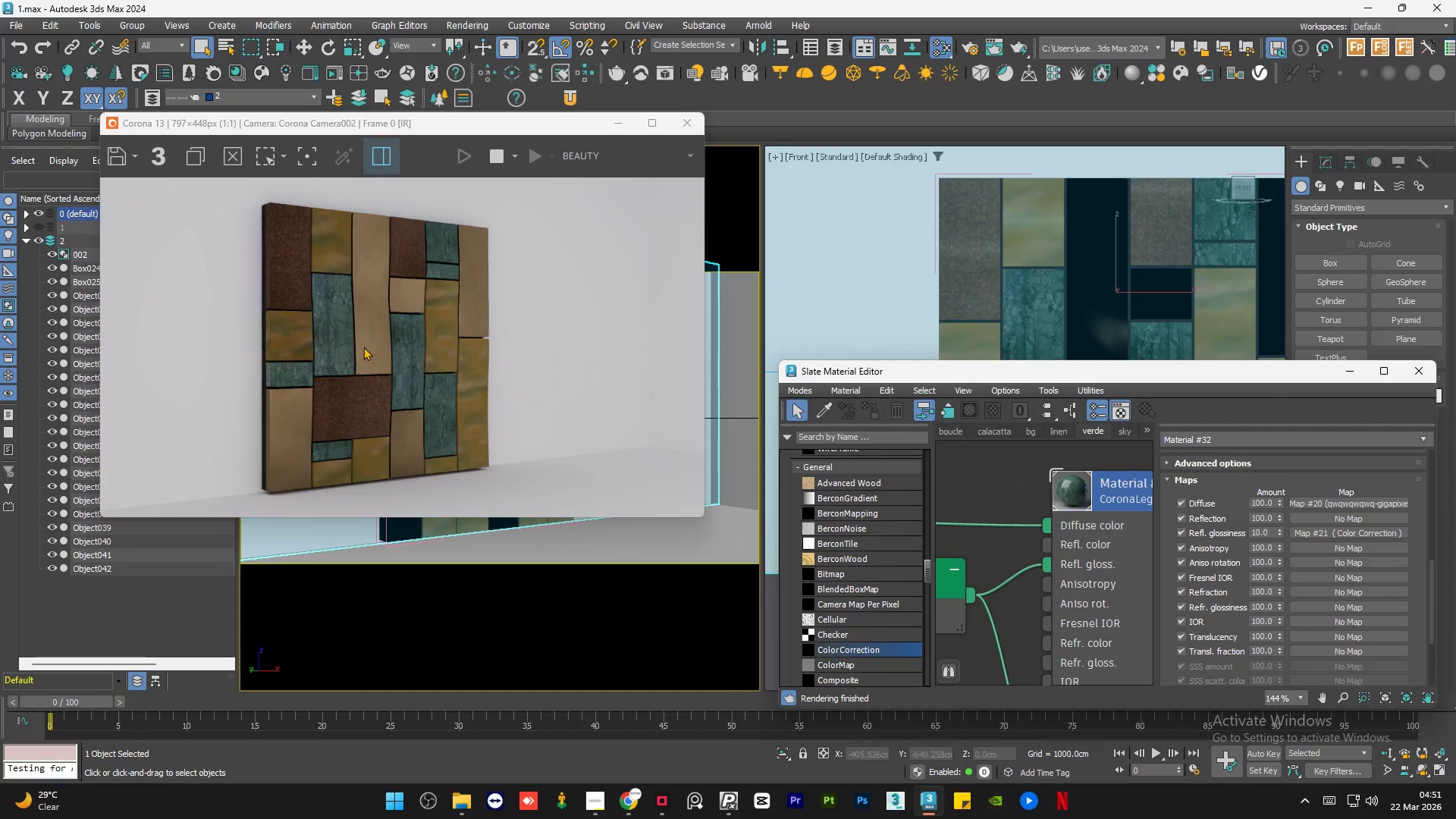 
scroll: coordinate [386, 359], scroll_direction: up, amount: 2.0
 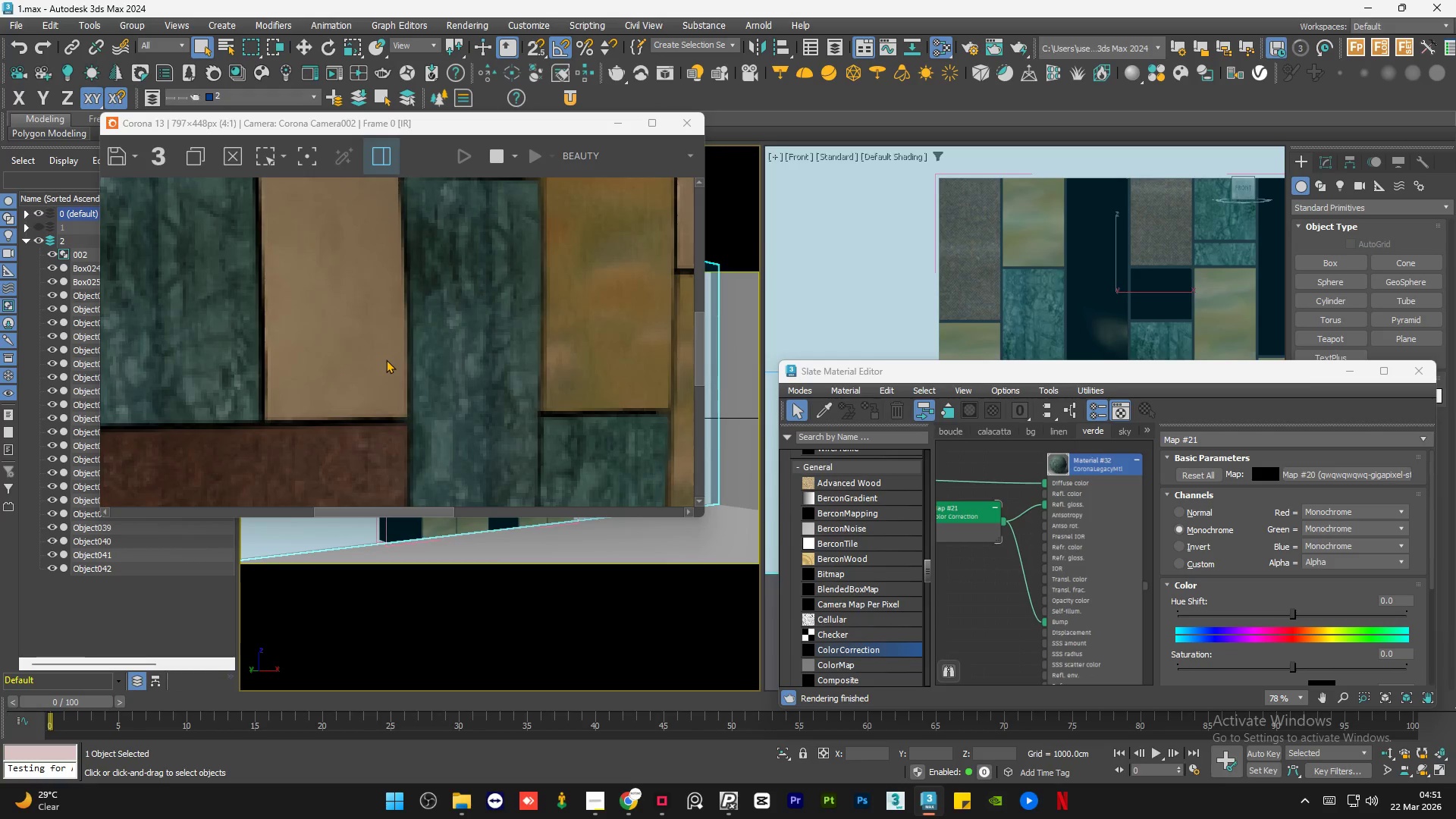 
scroll: coordinate [387, 359], scroll_direction: down, amount: 2.0
 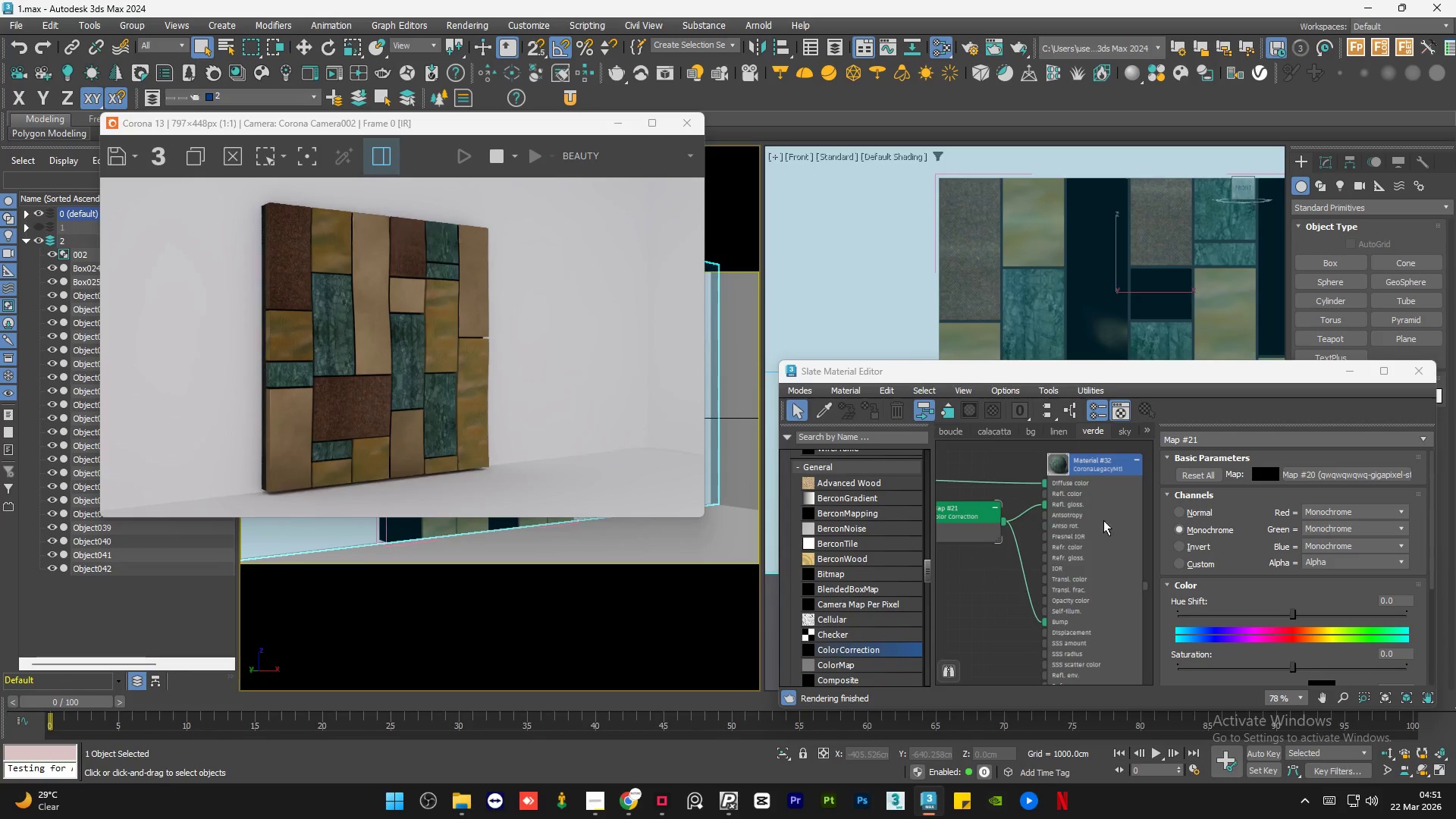 
wait(5.92)
 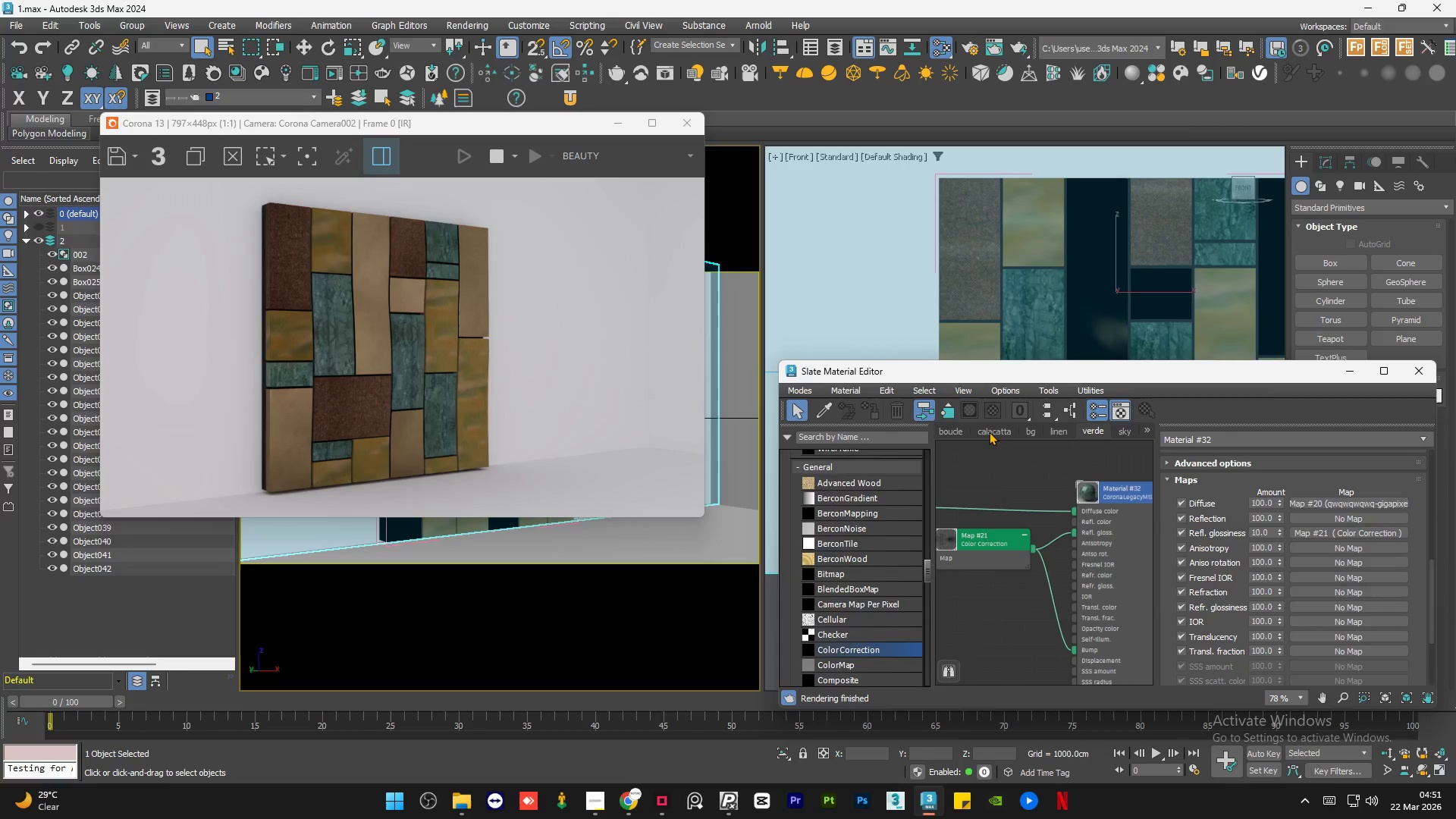 
left_click([990, 434])
 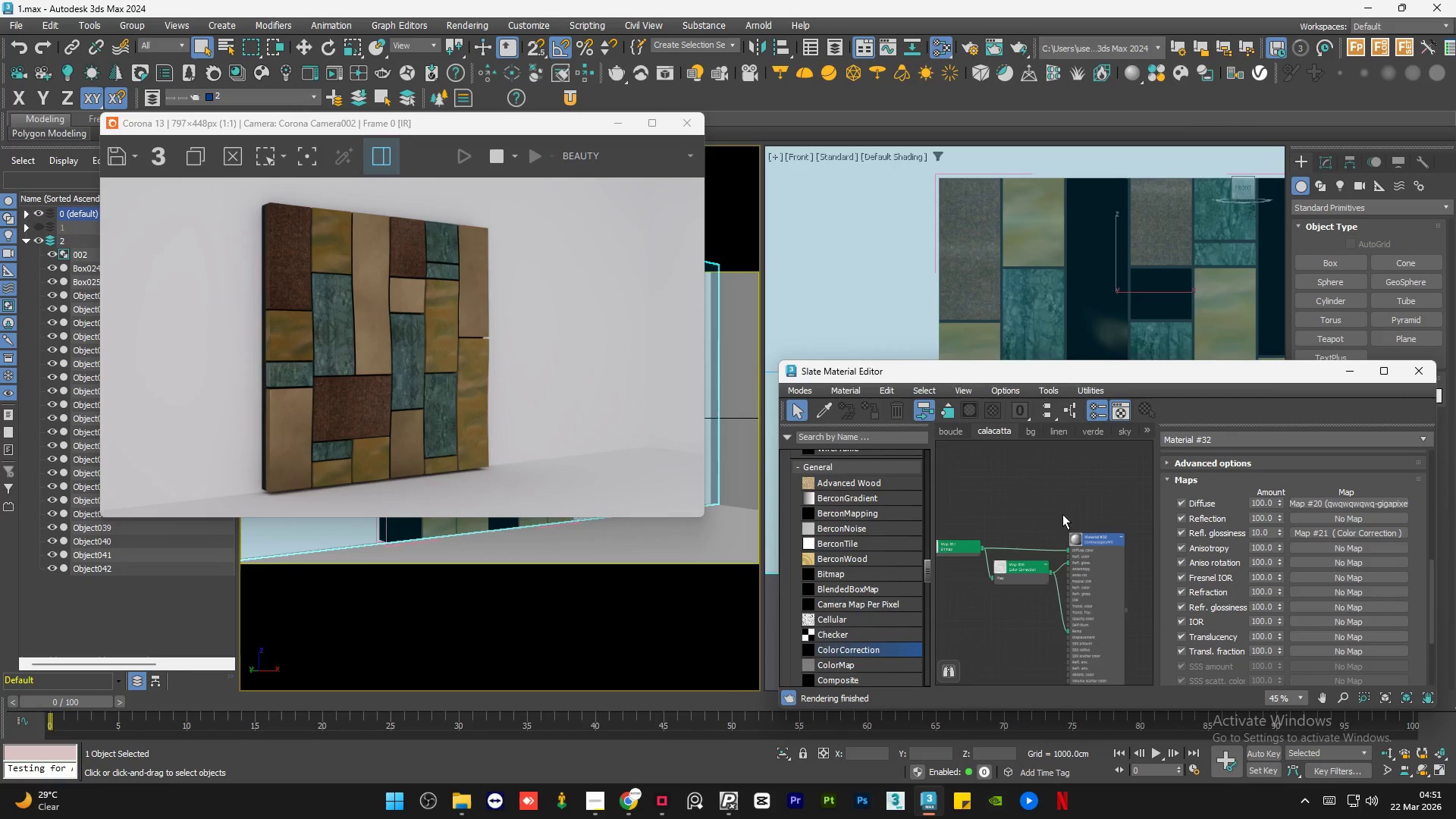 
scroll: coordinate [1054, 460], scroll_direction: up, amount: 6.0
 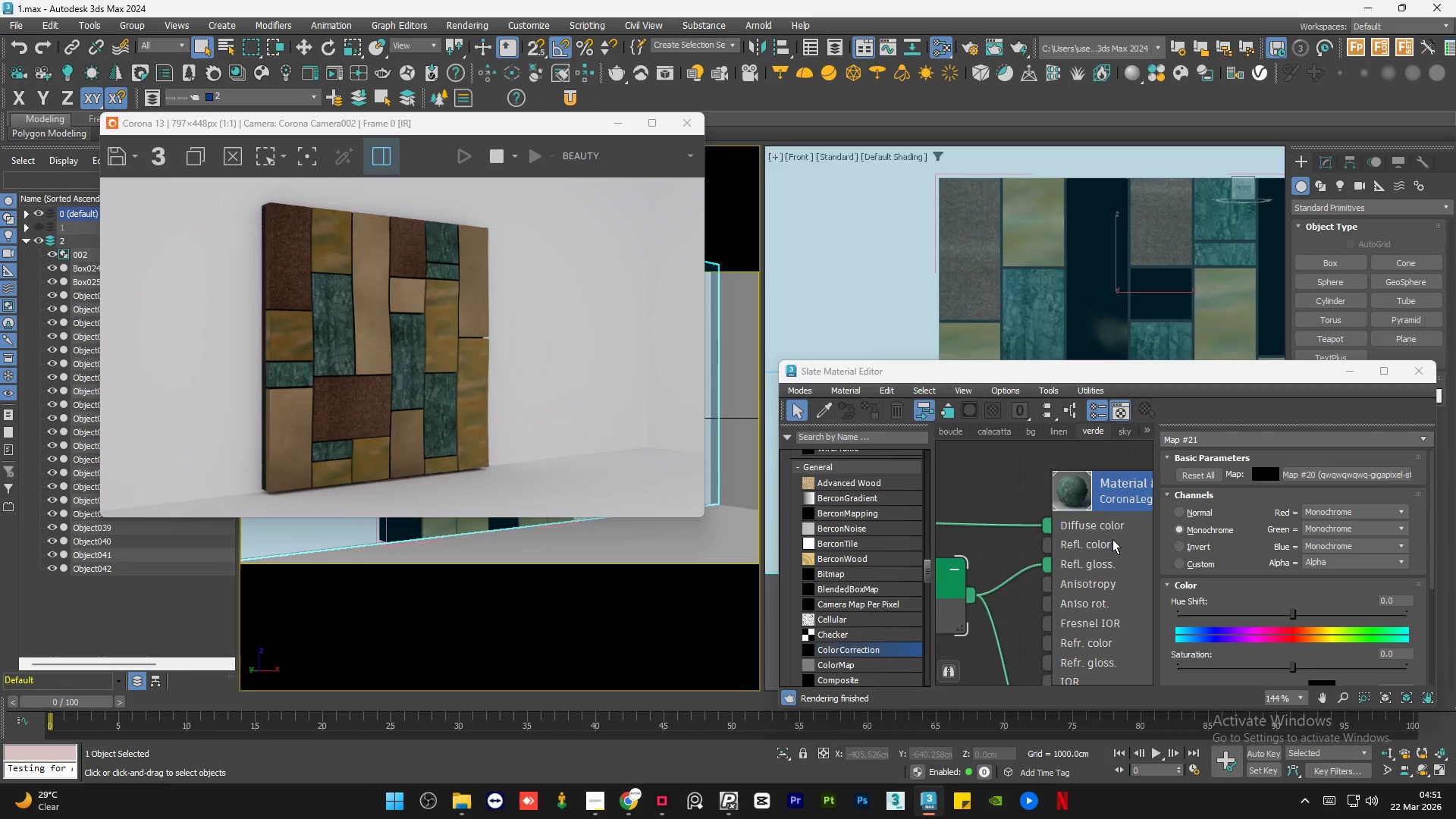 
double_click([1087, 567])
 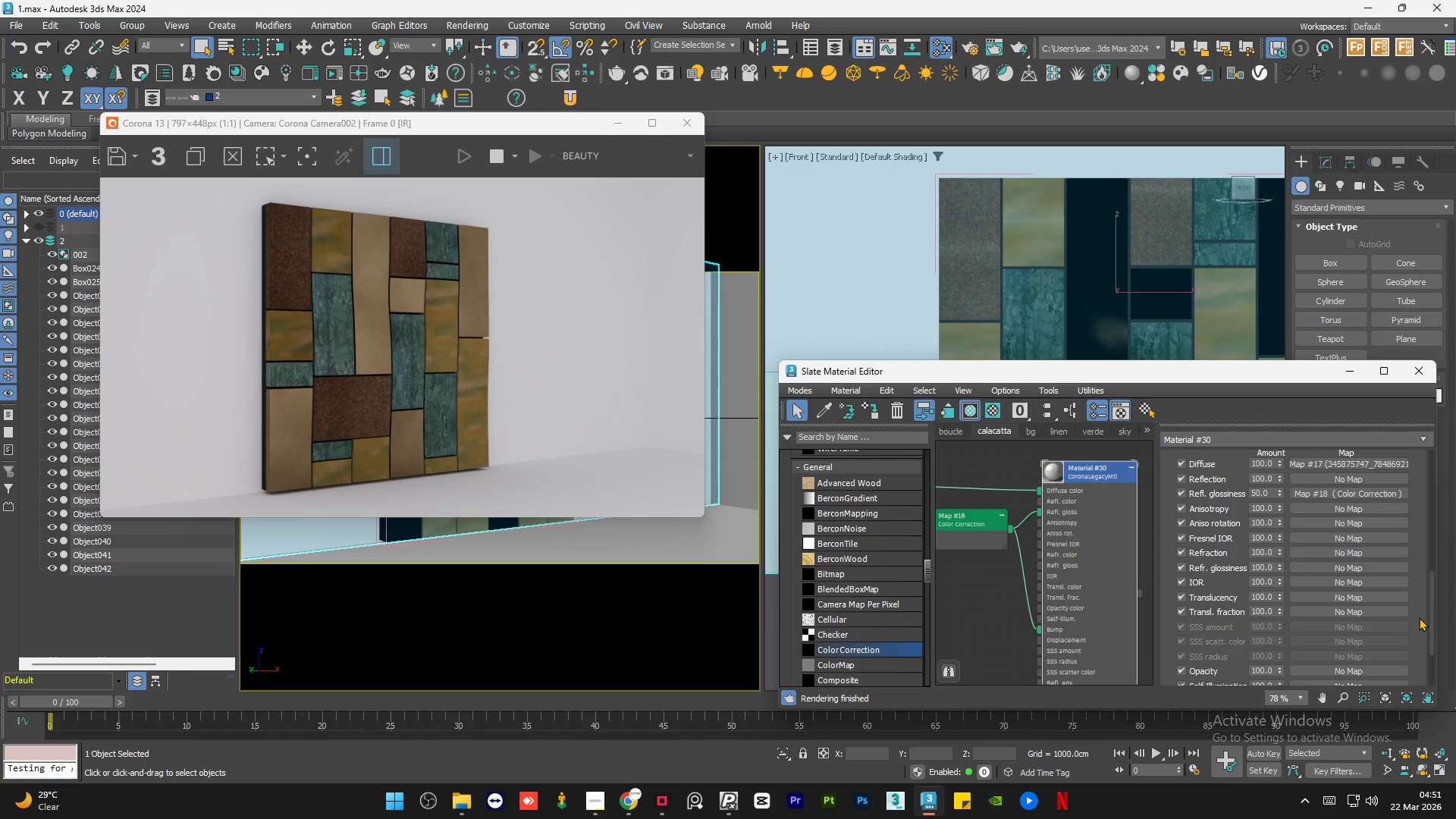 
left_click_drag(start_coordinate=[1432, 617], to_coordinate=[1432, 654])
 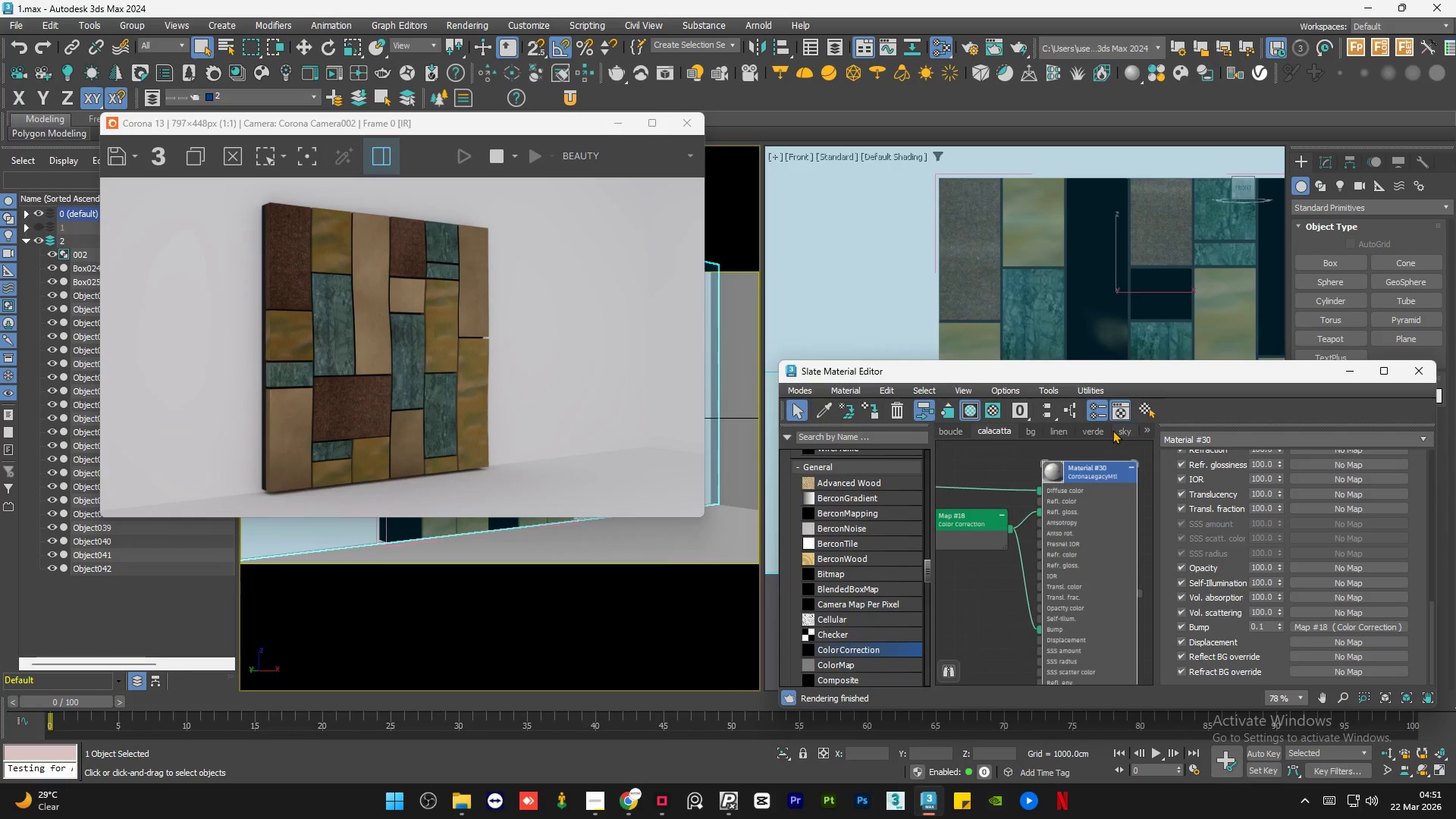 
left_click([1095, 431])
 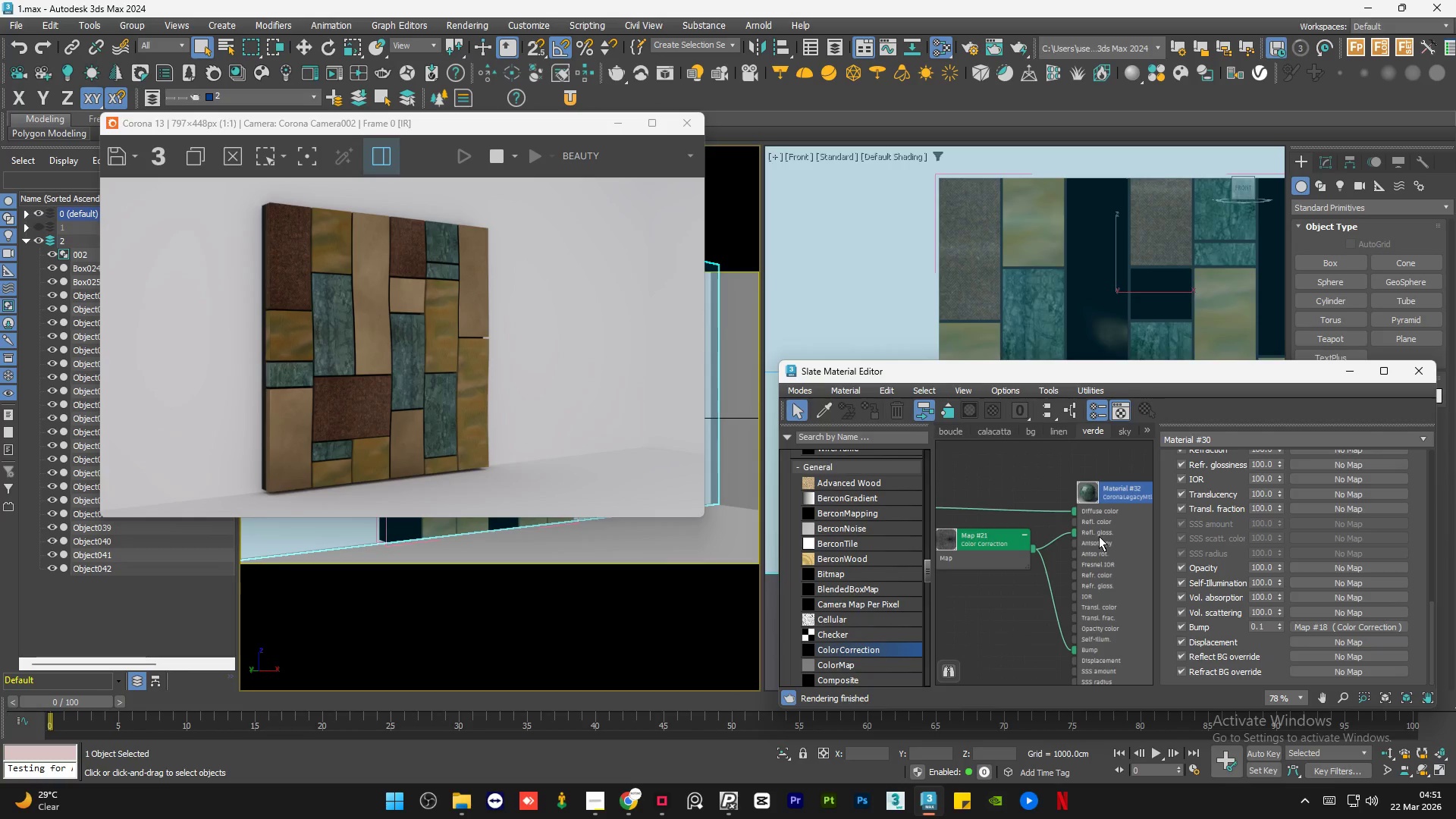 
double_click([1099, 536])
 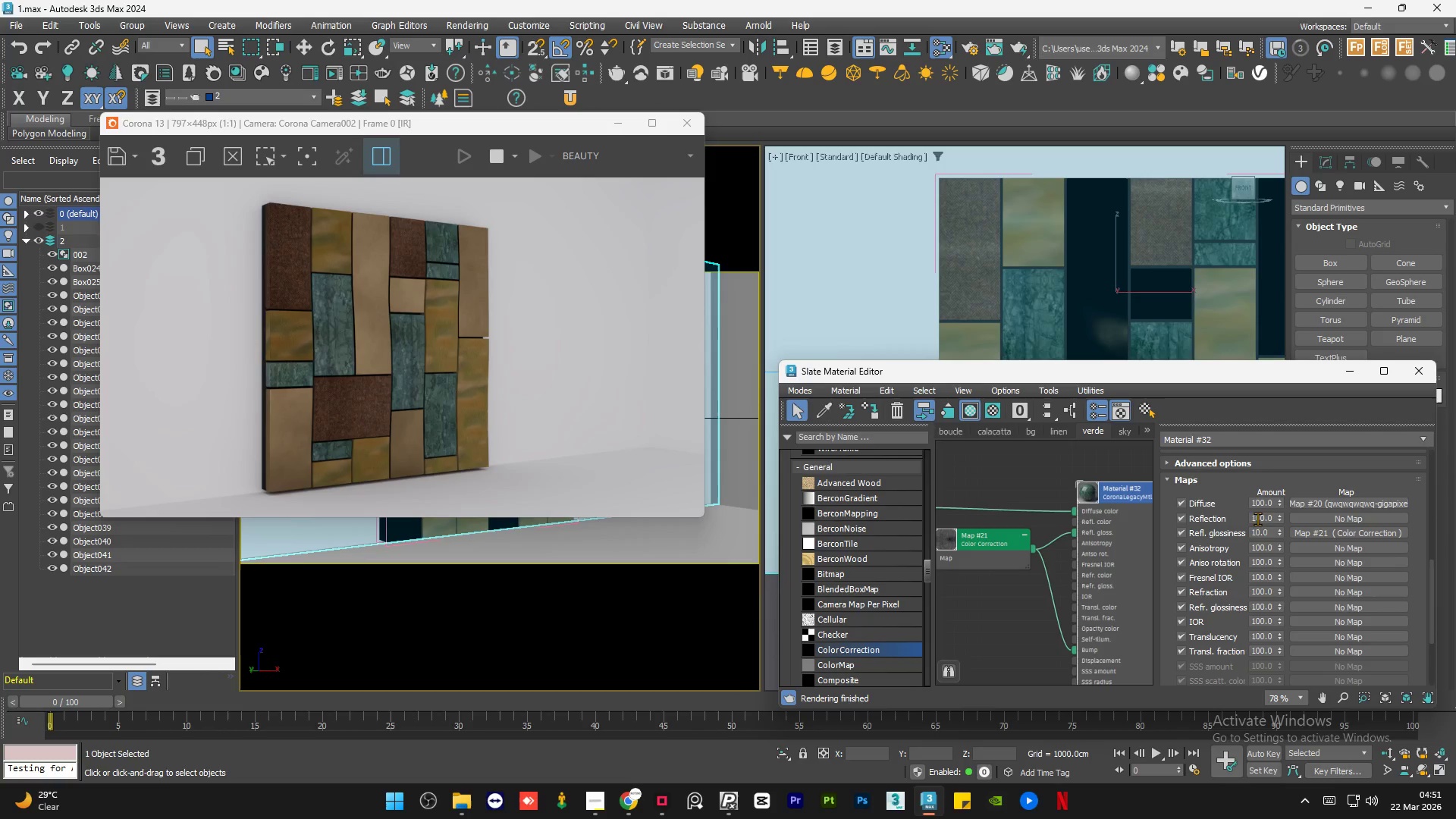 
double_click([1264, 534])
 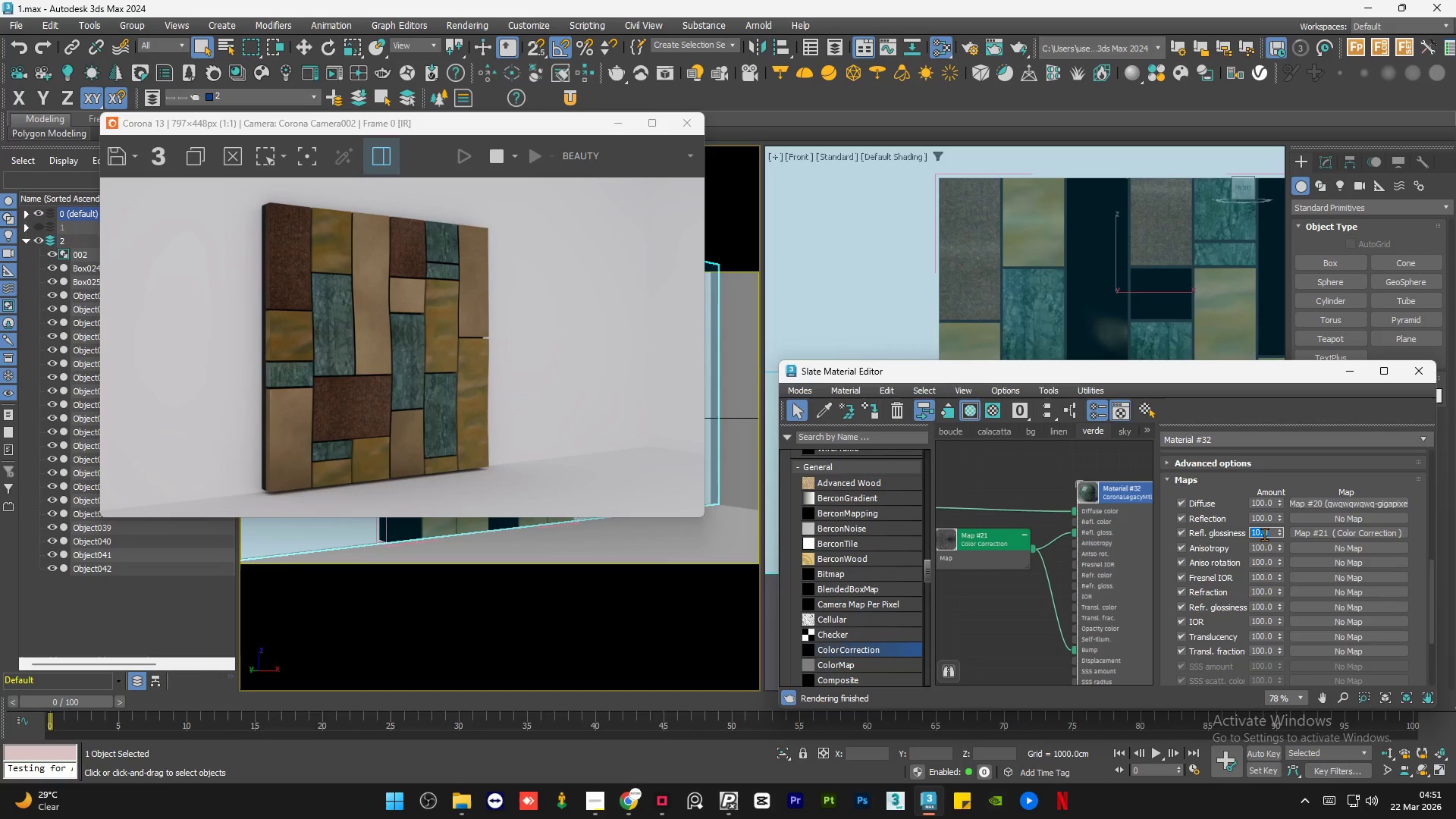 
key(Numpad5)
 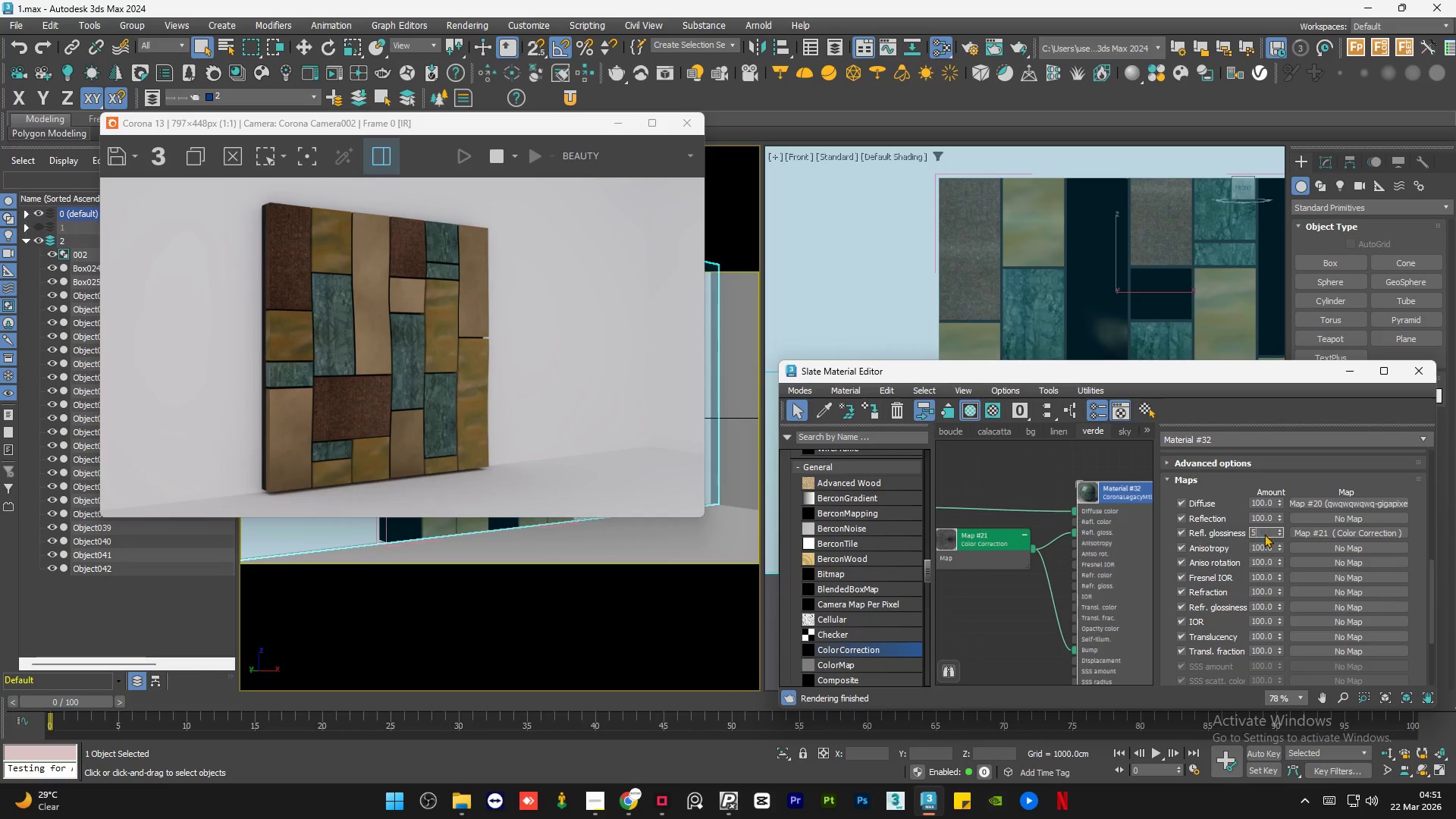 
key(Numpad0)
 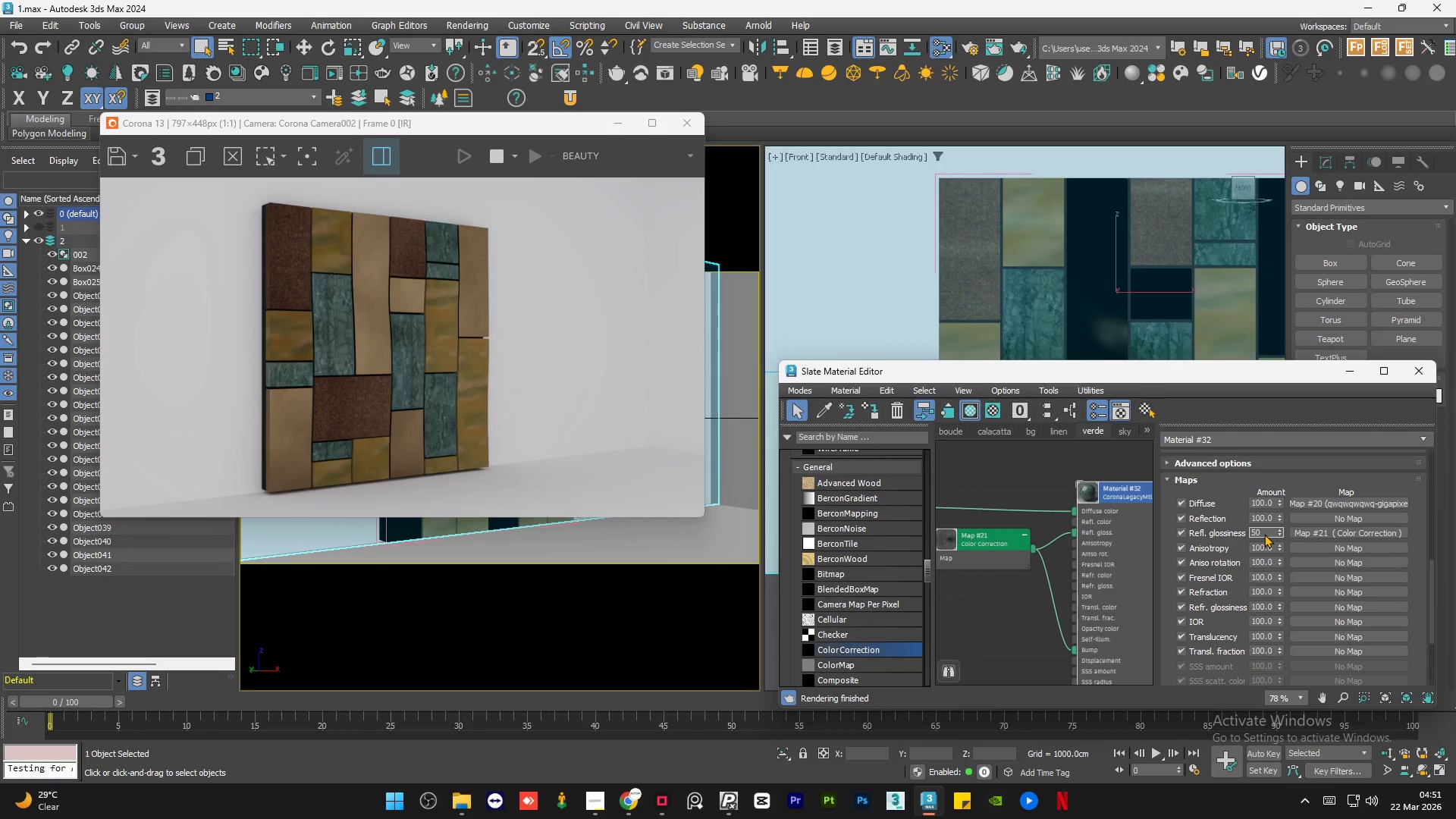 
scroll: coordinate [332, 340], scroll_direction: up, amount: 3.0
 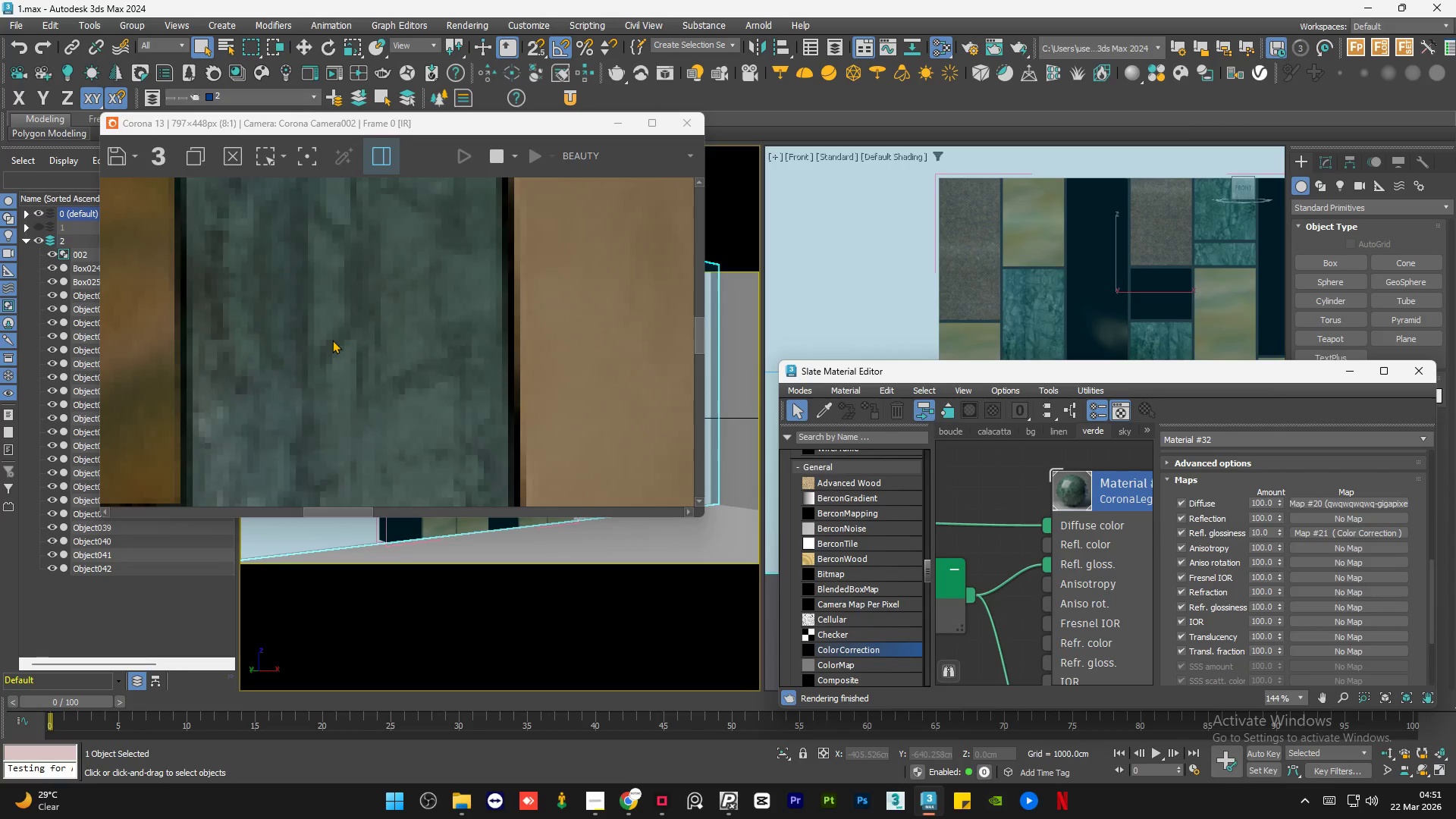 
key(NumpadEnter)
 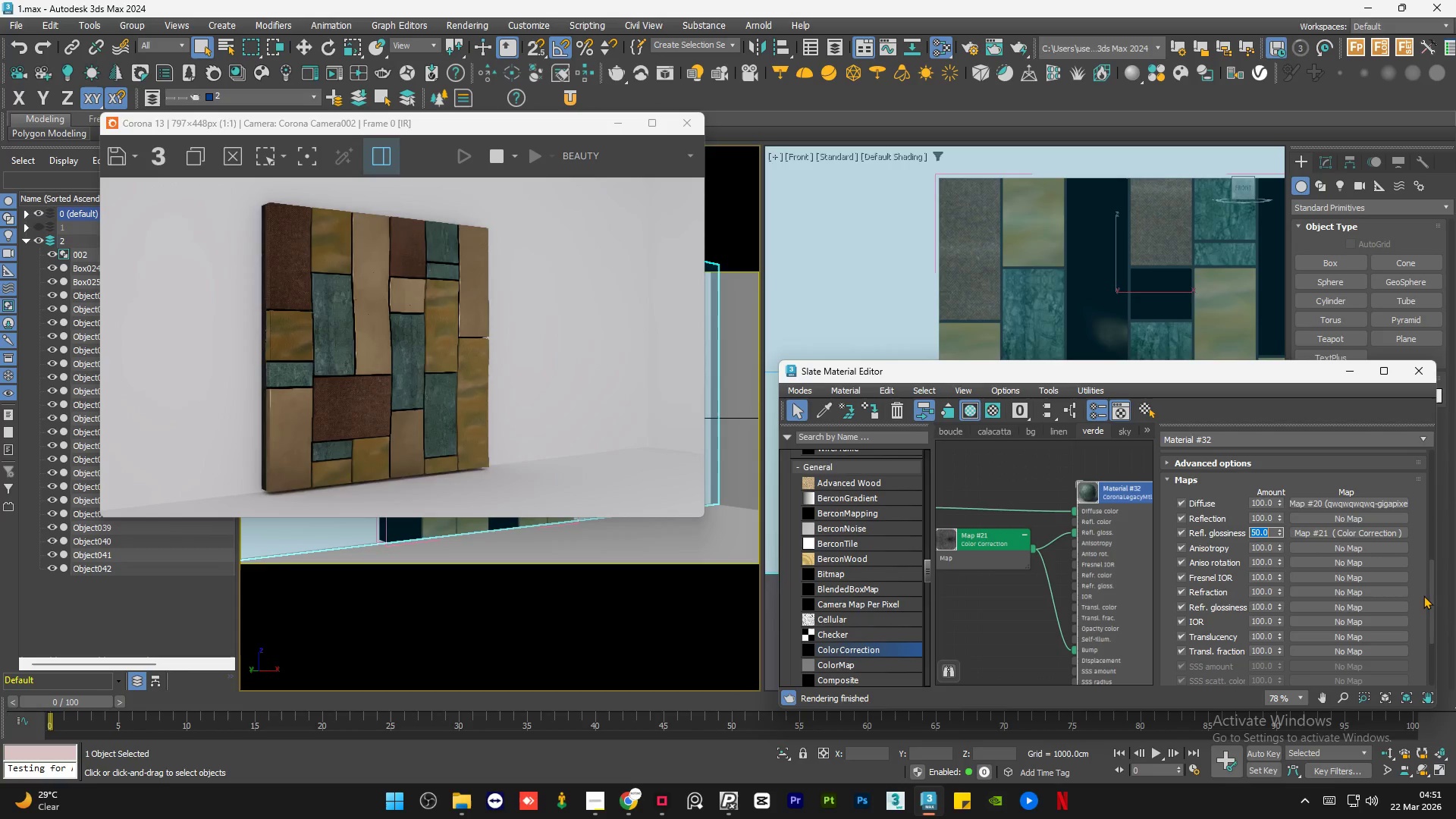 
scroll: coordinate [1106, 494], scroll_direction: down, amount: 8.0
 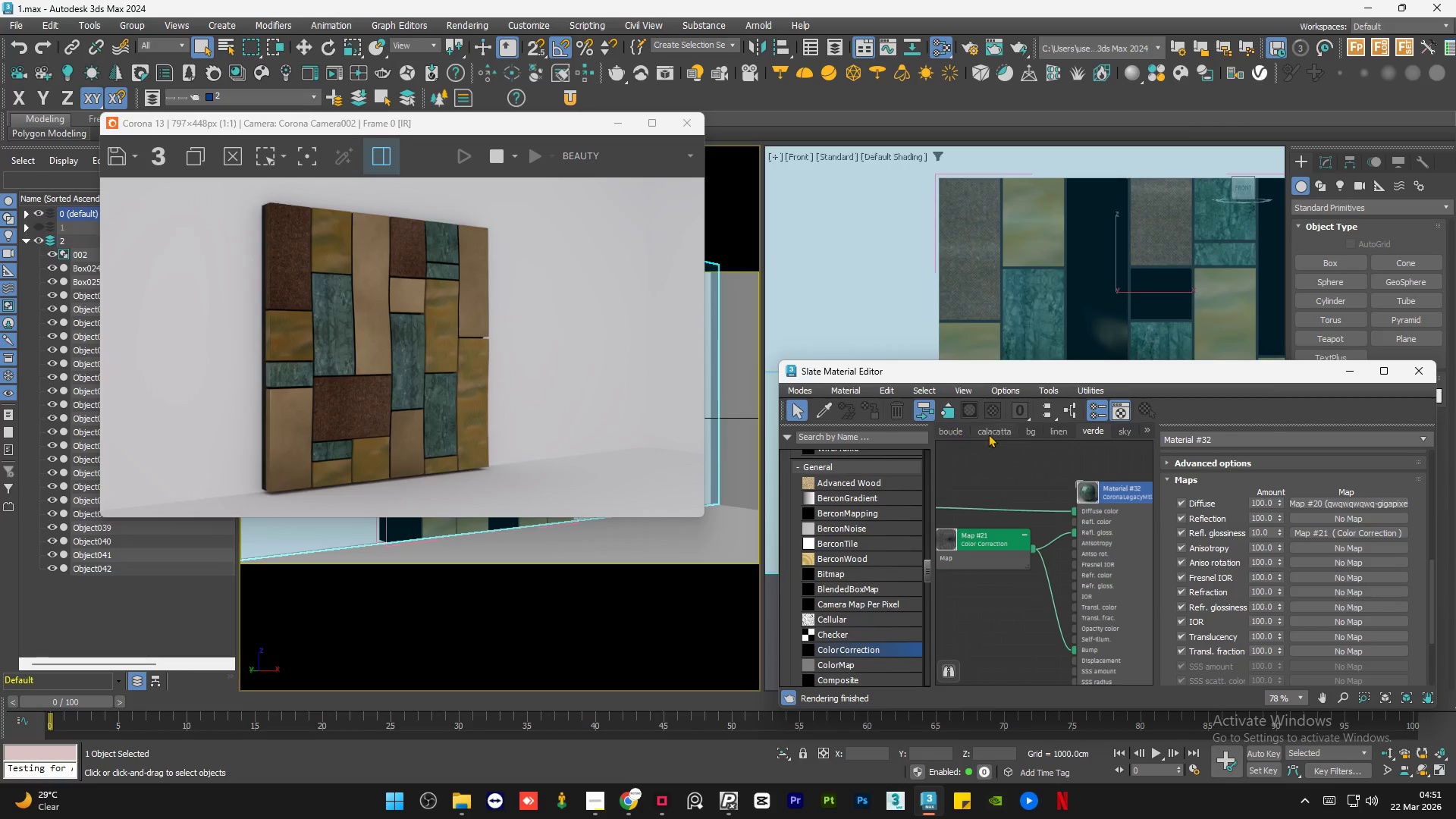 
left_click_drag(start_coordinate=[1429, 596], to_coordinate=[1442, 669])
 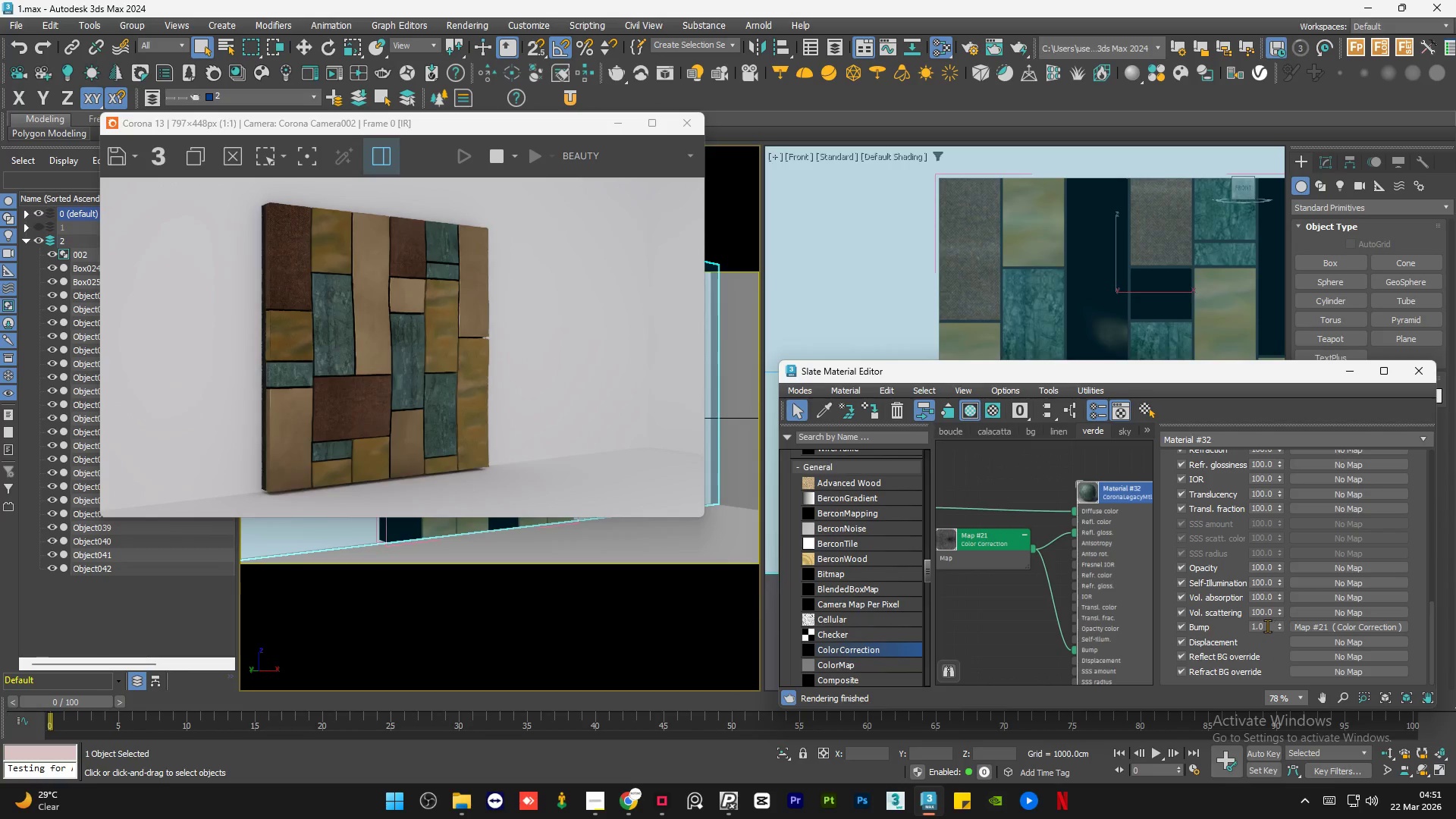 
double_click([1267, 626])
 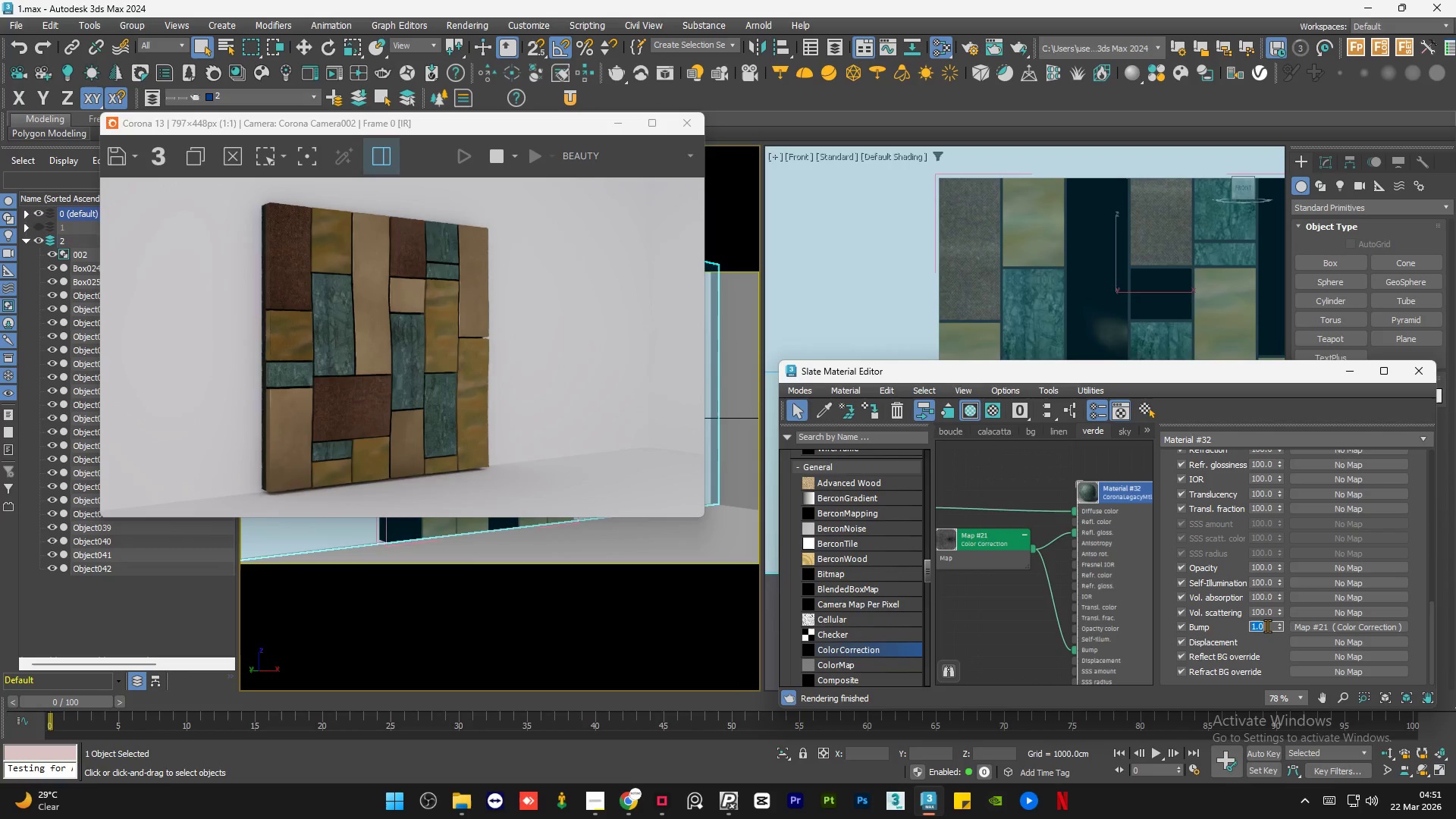 
key(NumpadDecimal)
 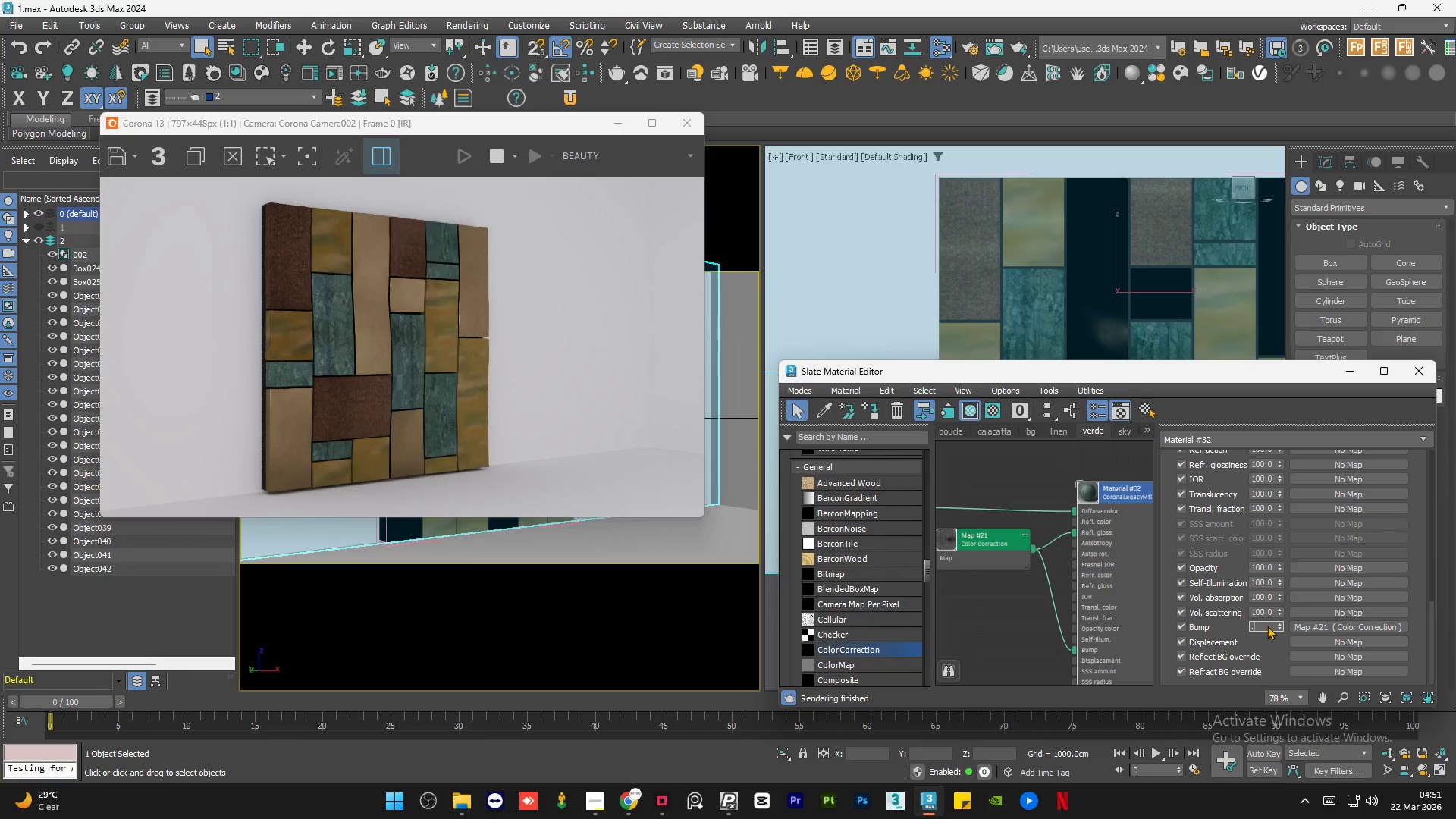 
scroll: coordinate [1078, 541], scroll_direction: down, amount: 2.0
 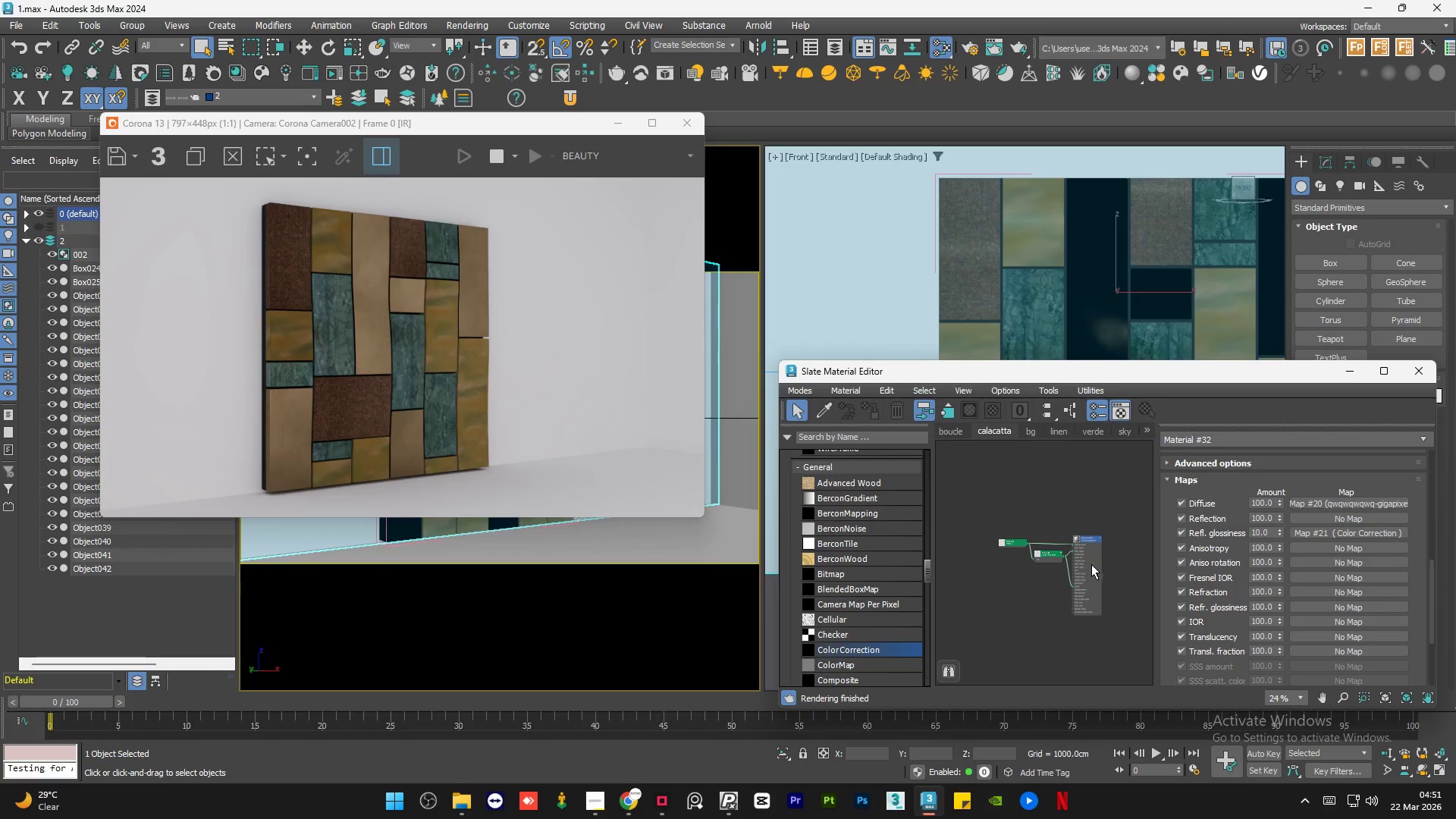 
key(Numpad1)
 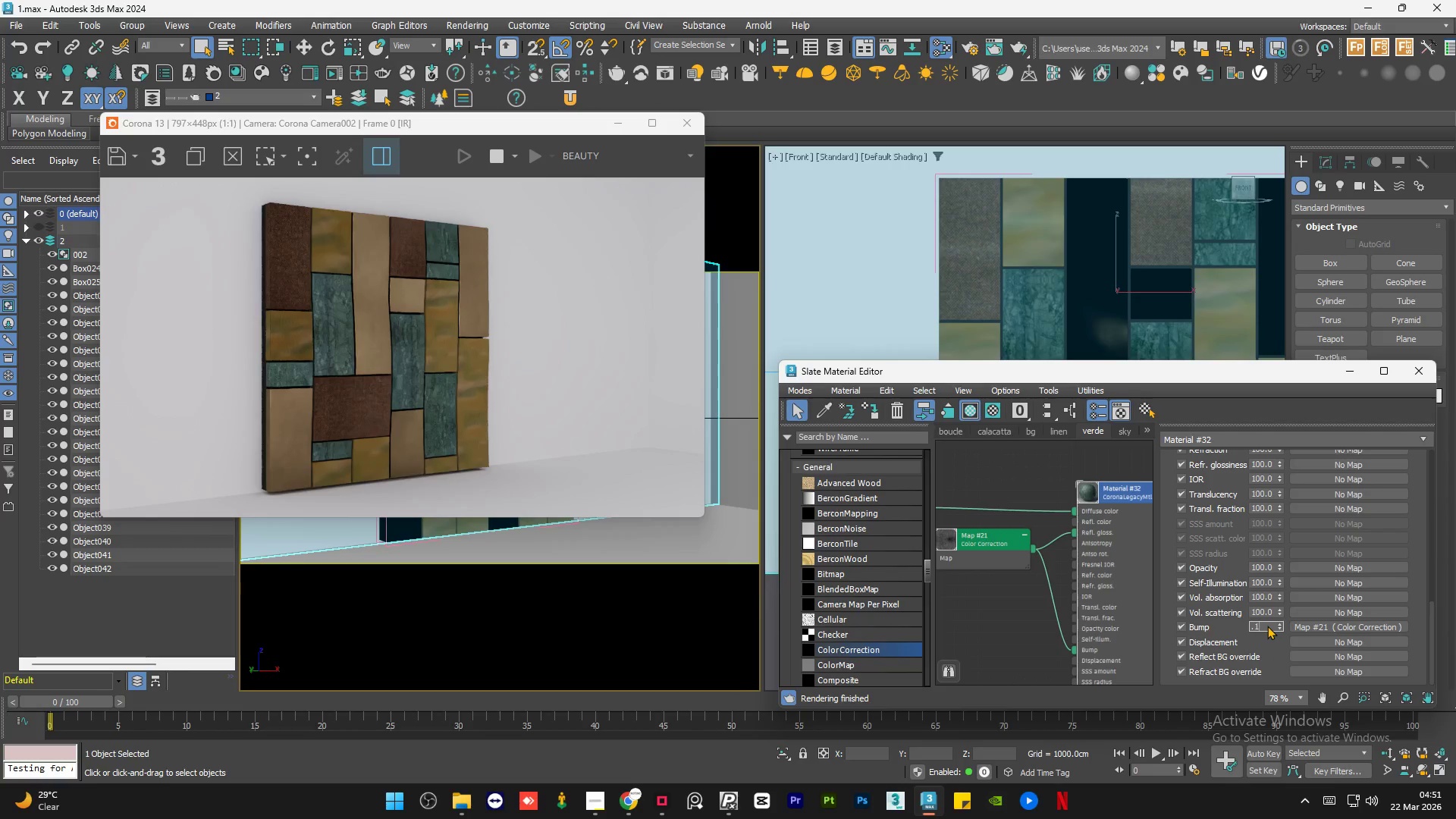 
key(NumpadEnter)
 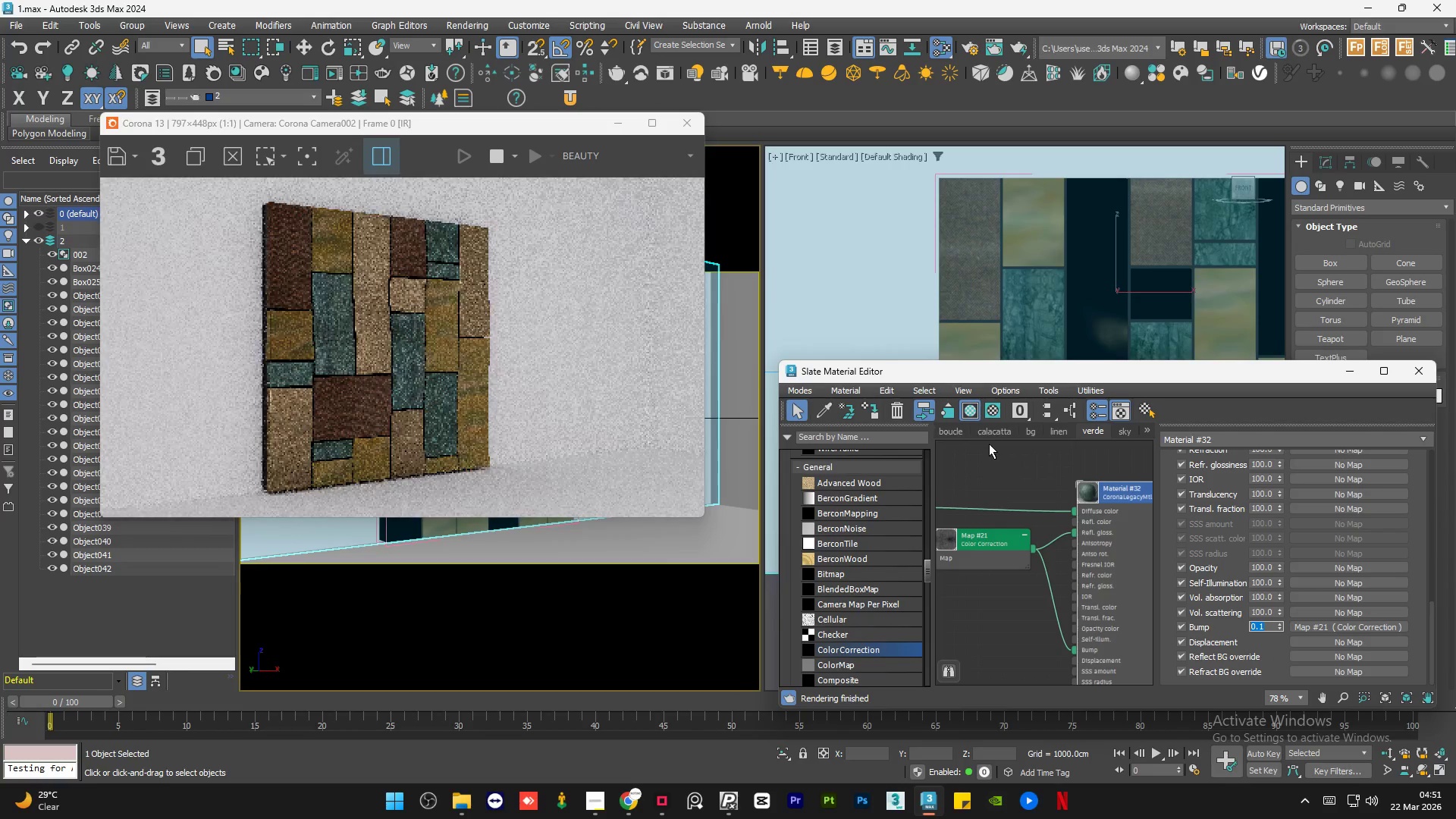 
scroll: coordinate [1087, 567], scroll_direction: up, amount: 5.0
 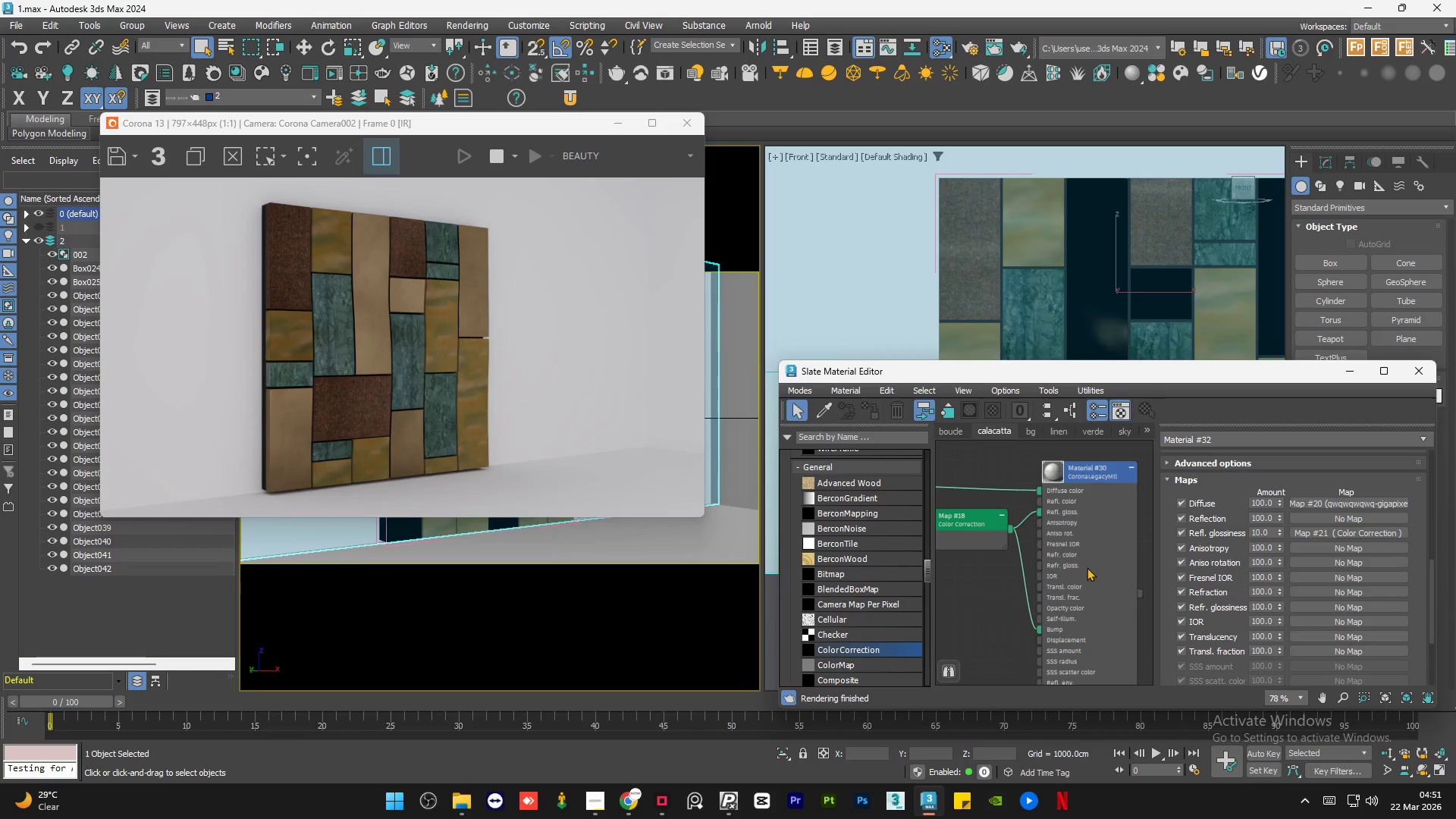 
left_click([995, 428])
 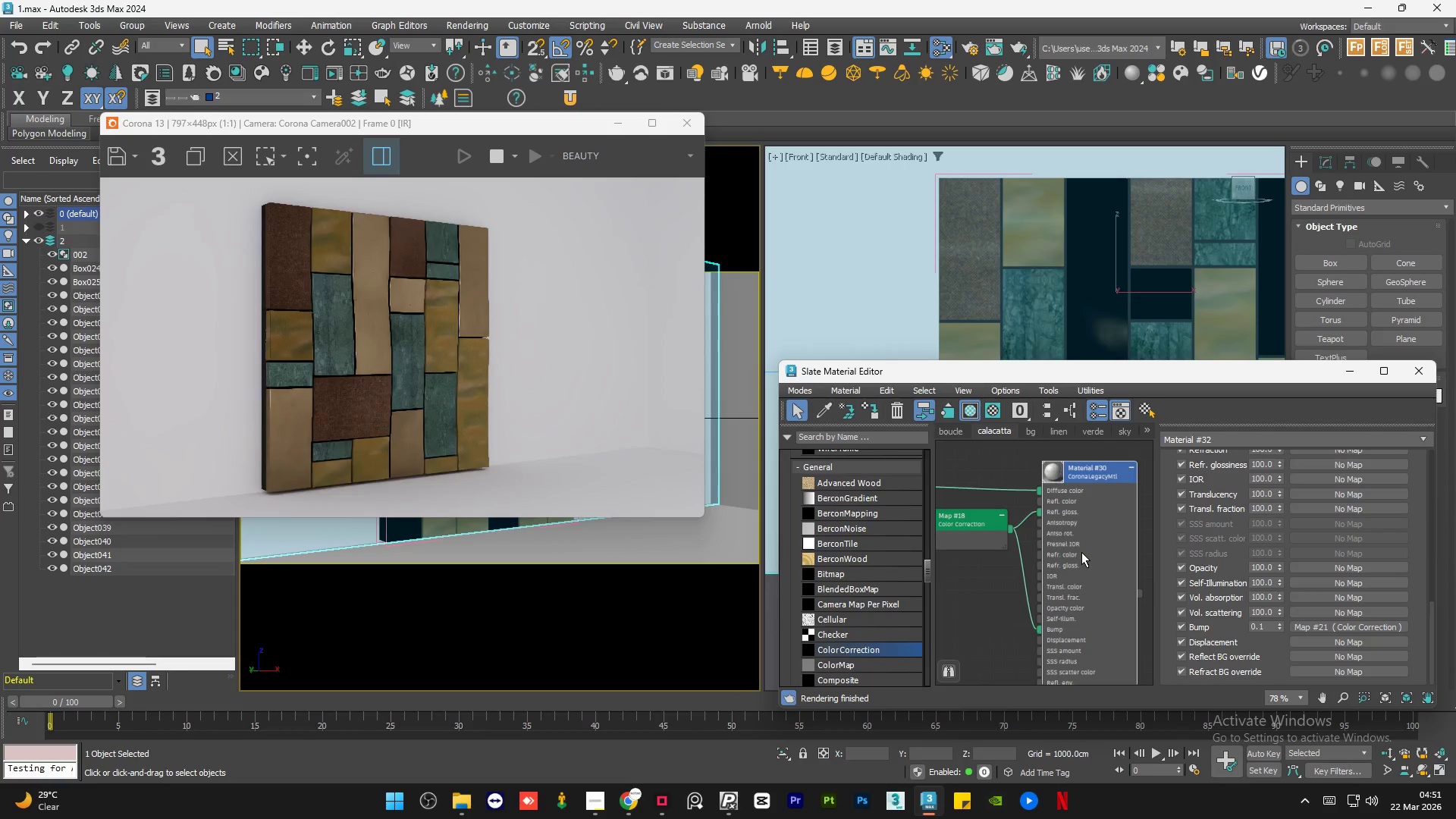 
double_click([1081, 552])
 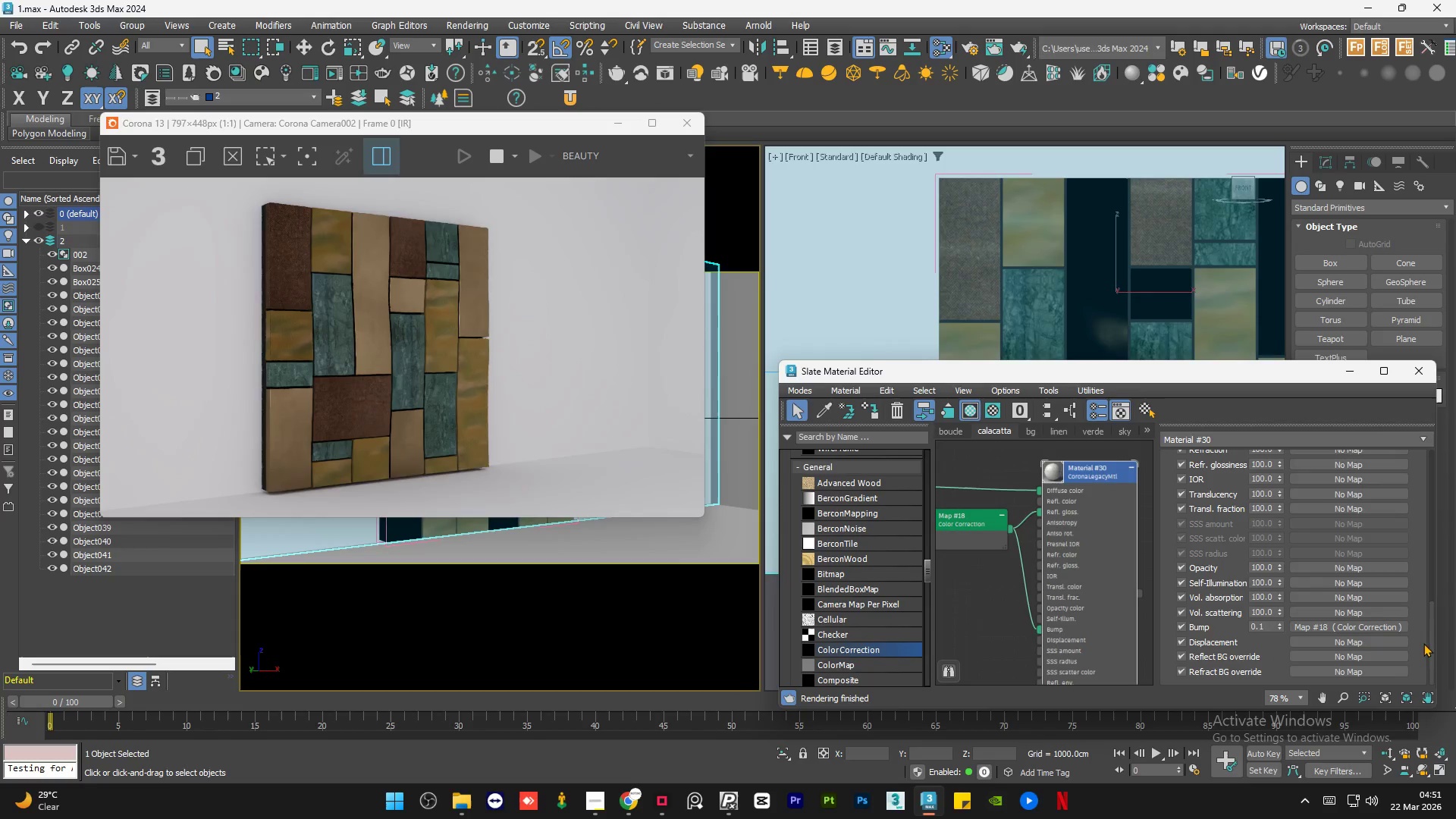 
left_click_drag(start_coordinate=[1432, 645], to_coordinate=[1432, 679])
 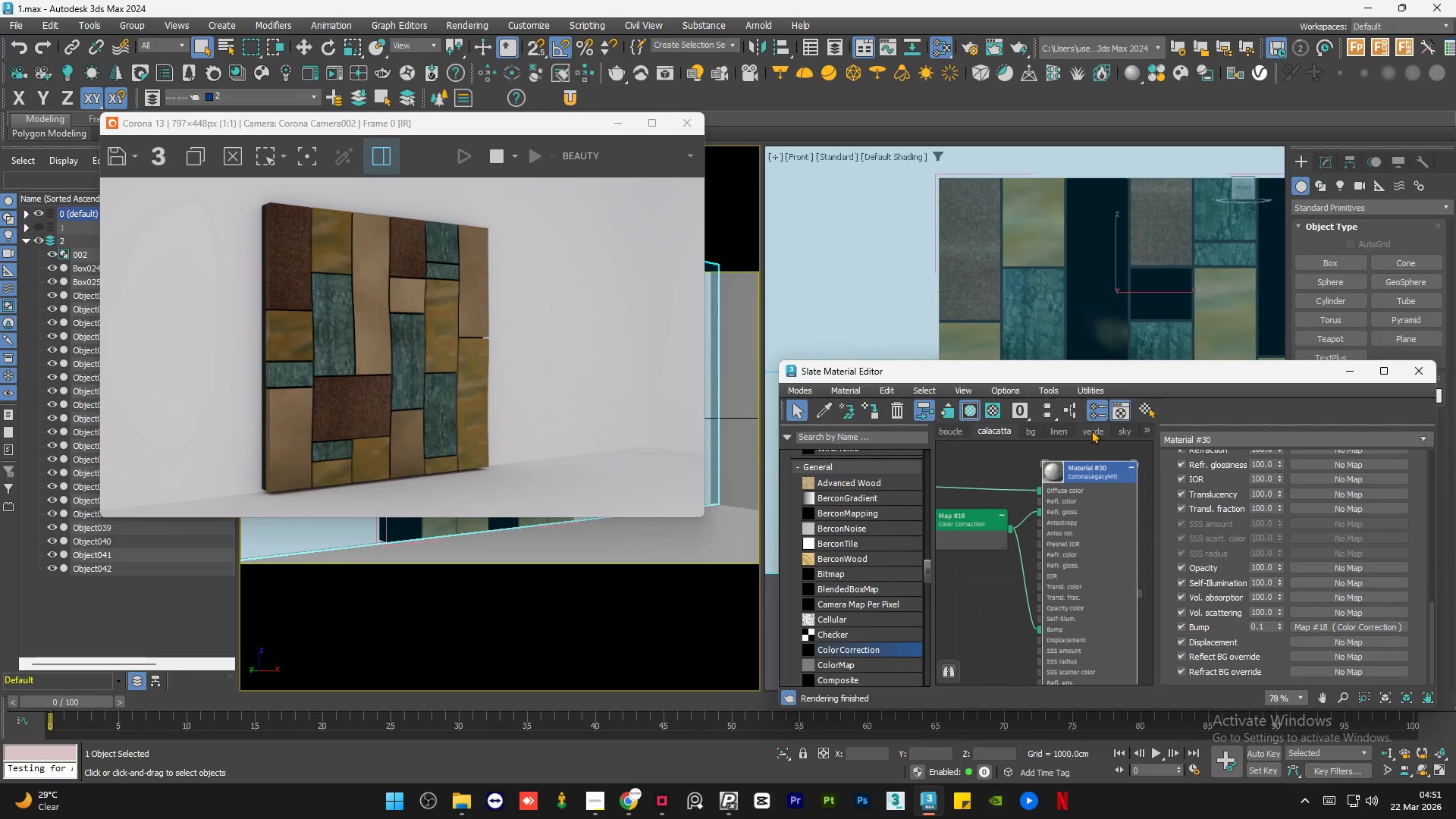 
right_click([1094, 486])
 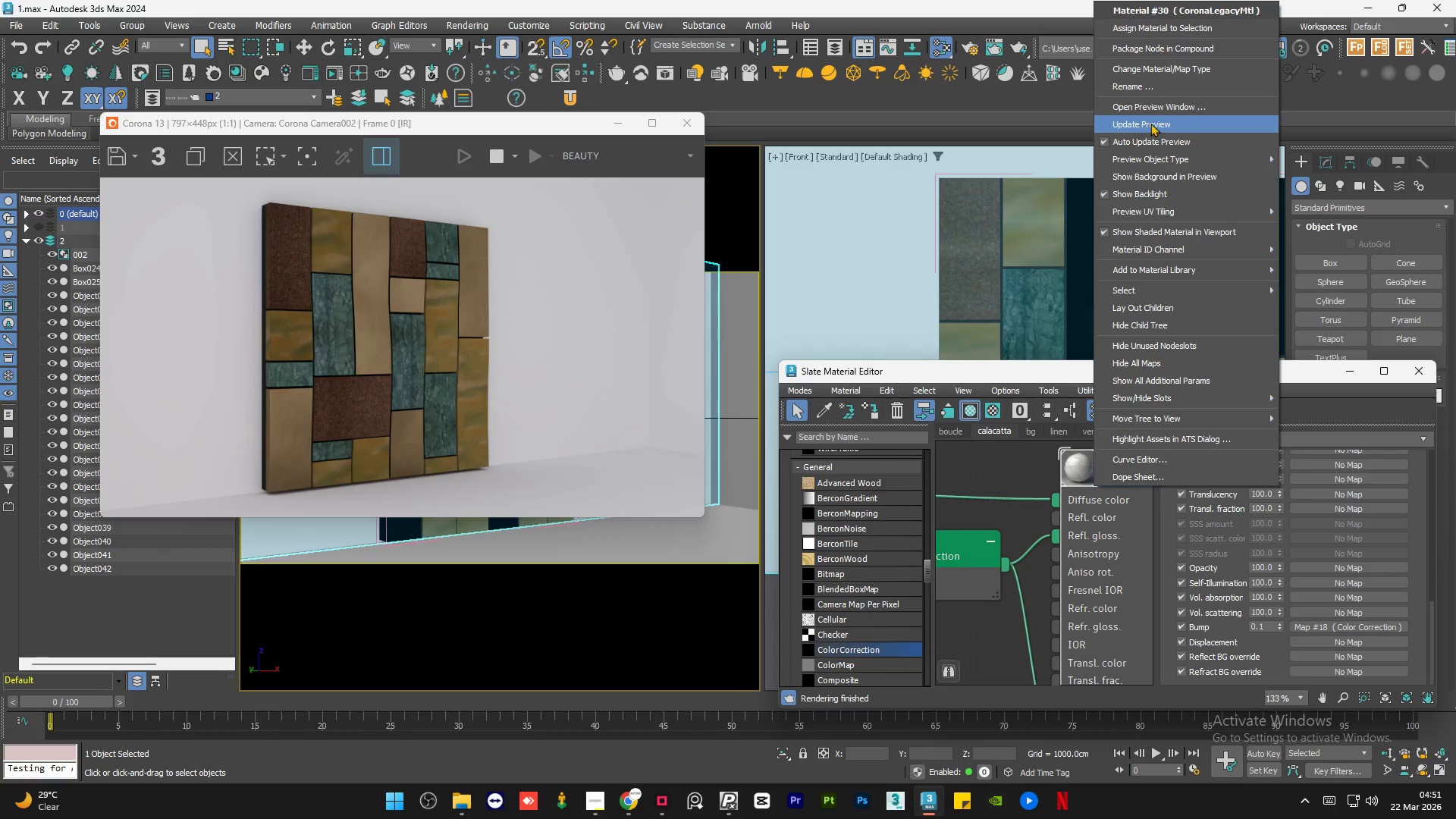 
left_click([1157, 110])
 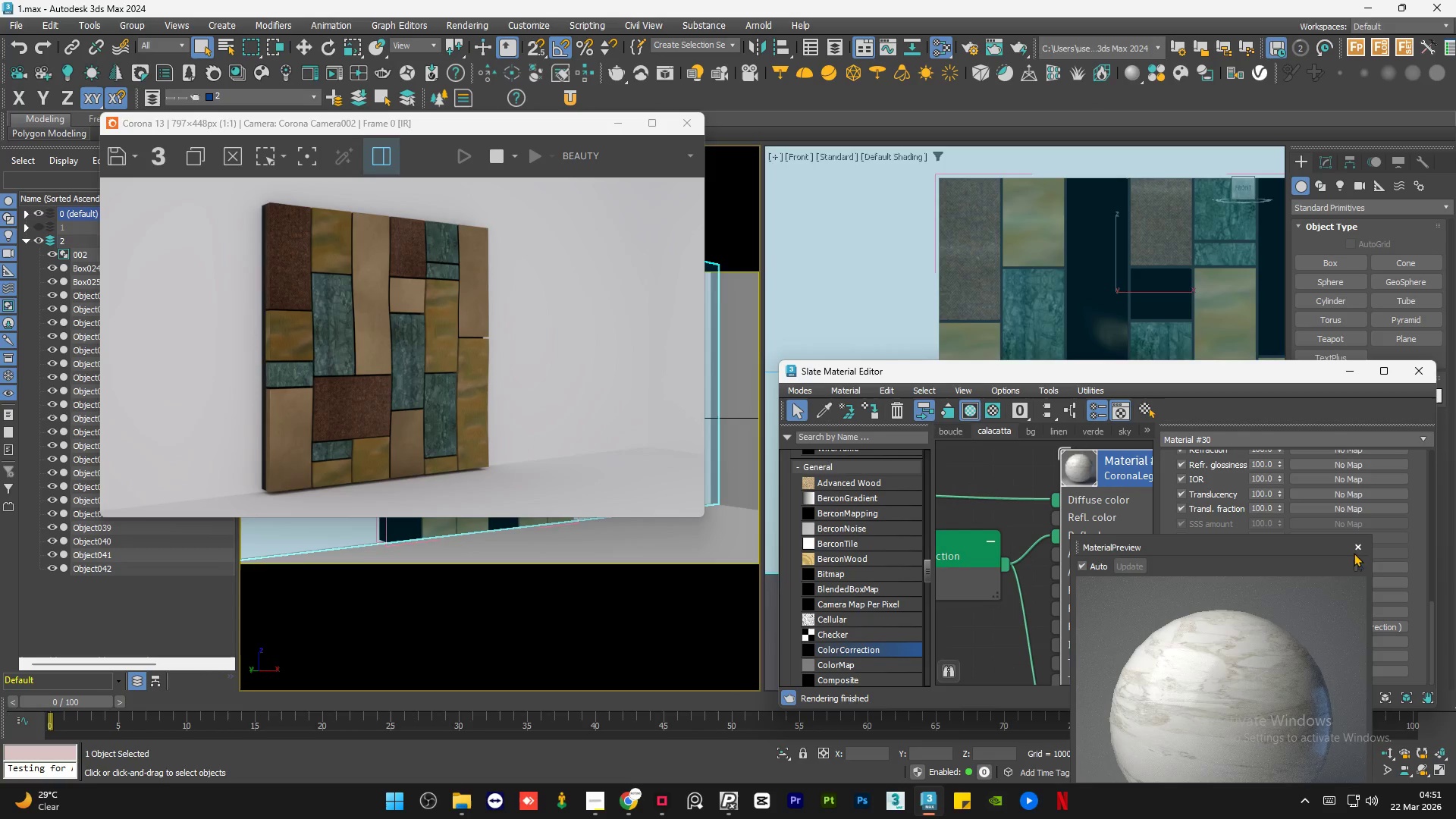 
left_click([1354, 544])
 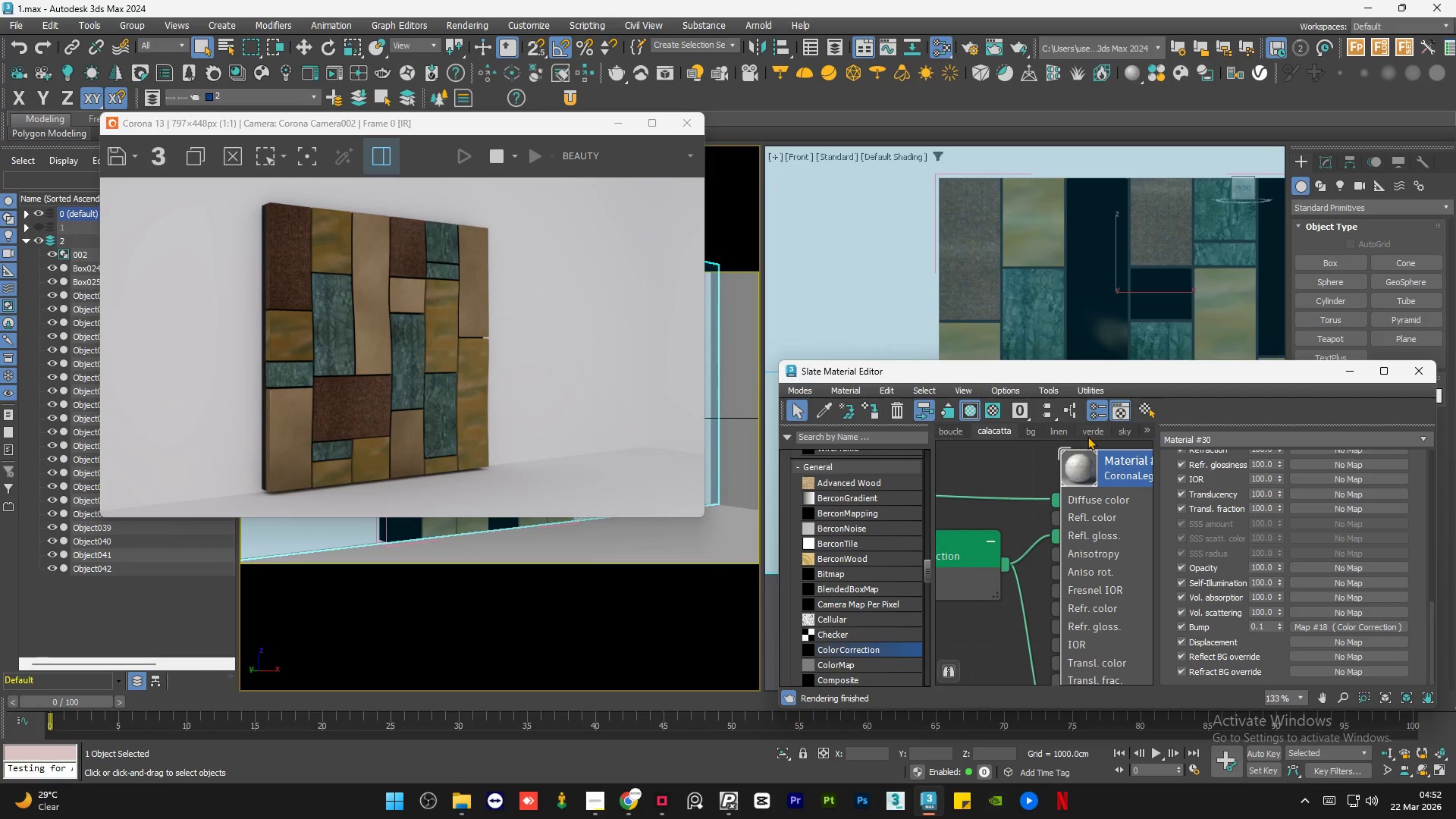 
left_click([1091, 431])
 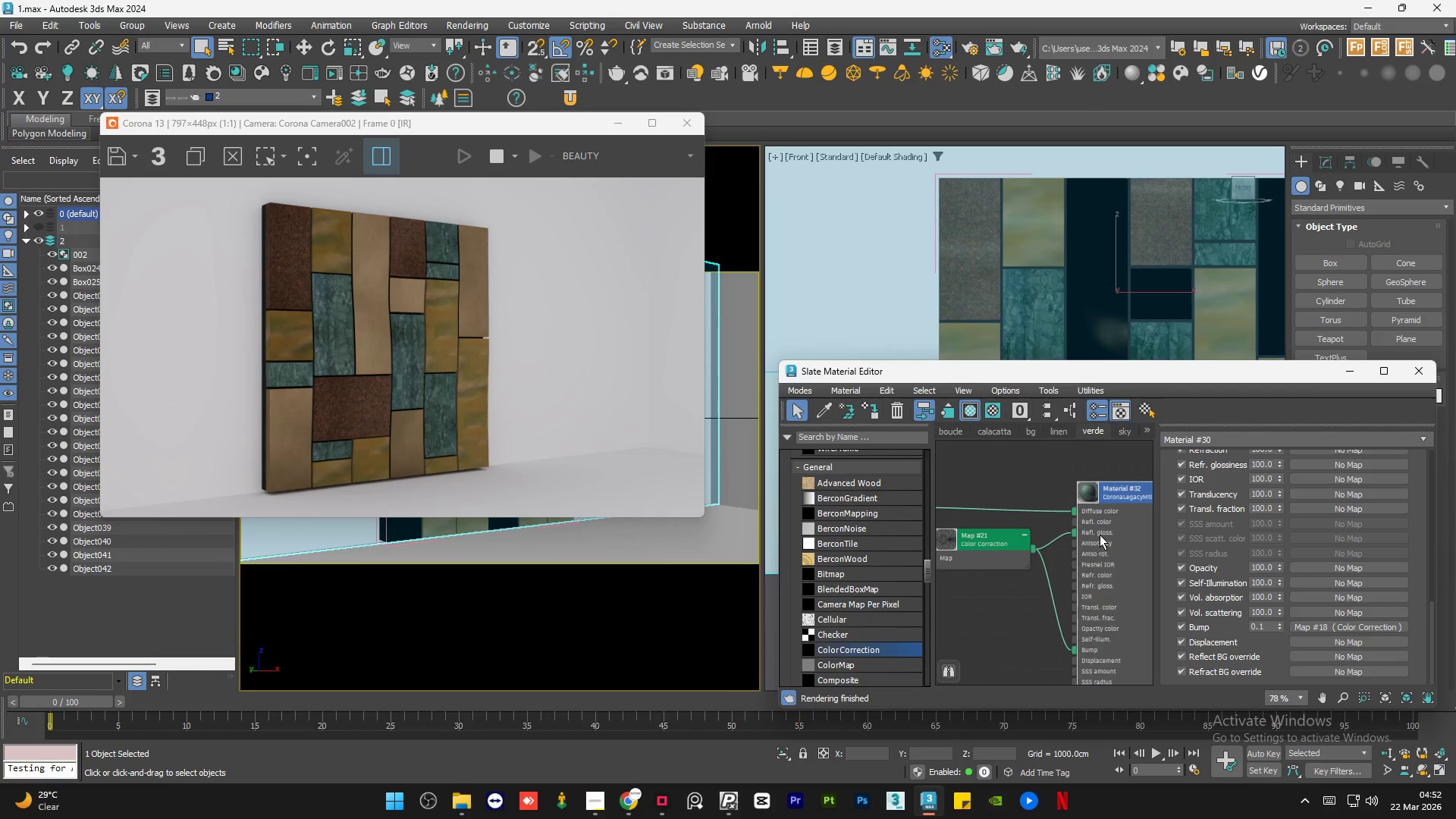 
right_click([1099, 537])
 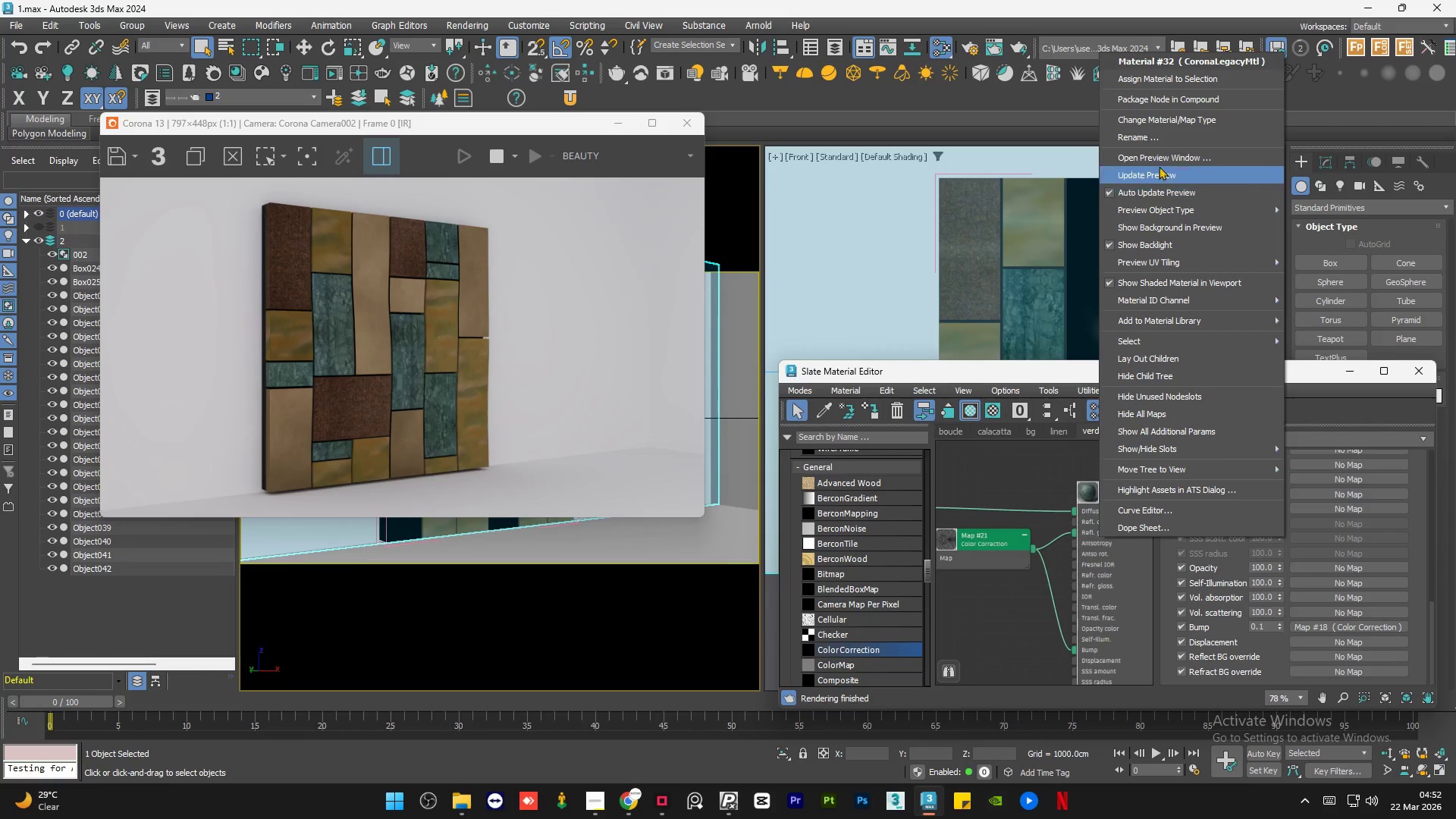 
left_click([1162, 160])
 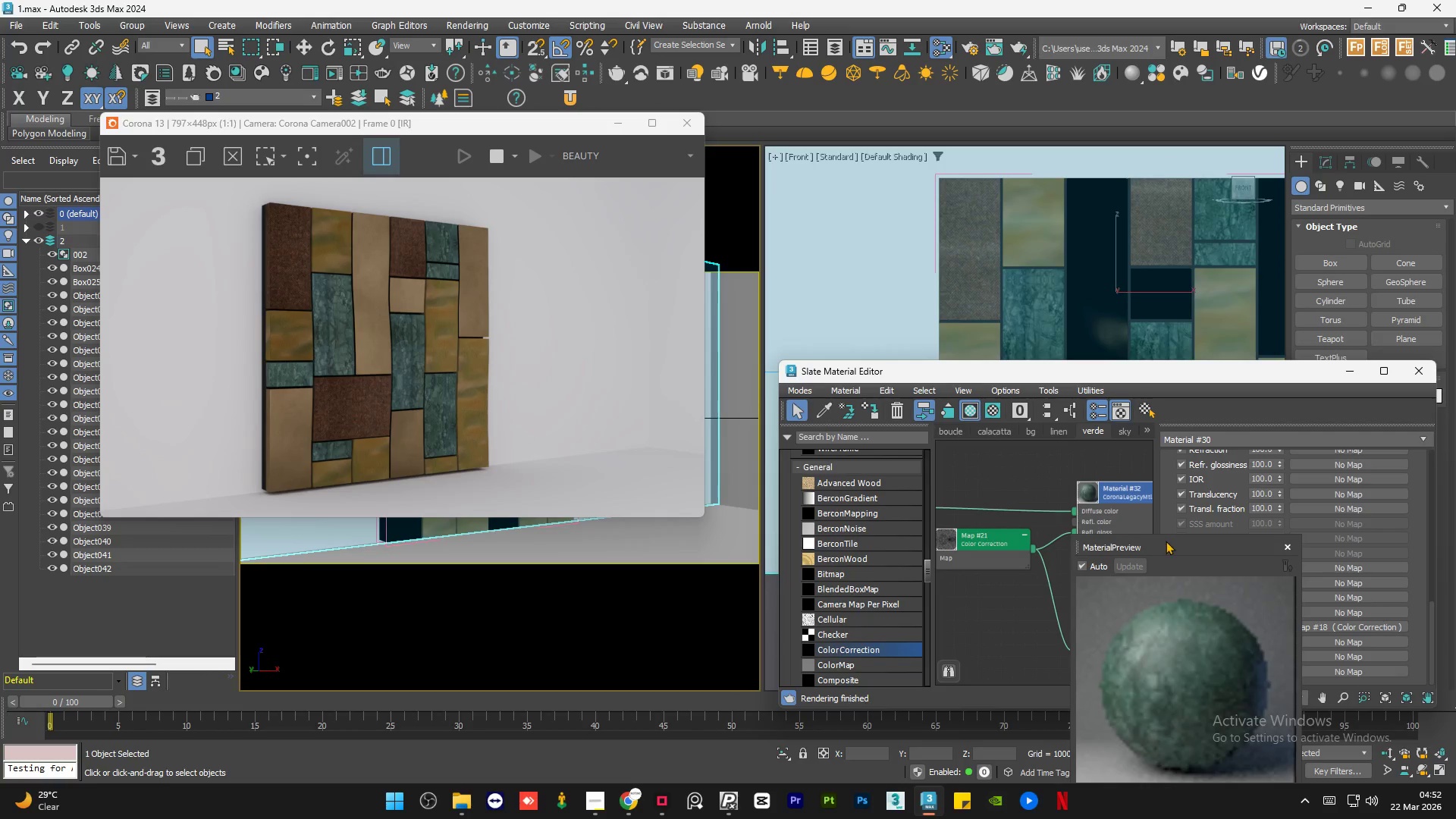 
left_click_drag(start_coordinate=[1166, 543], to_coordinate=[915, 174])
 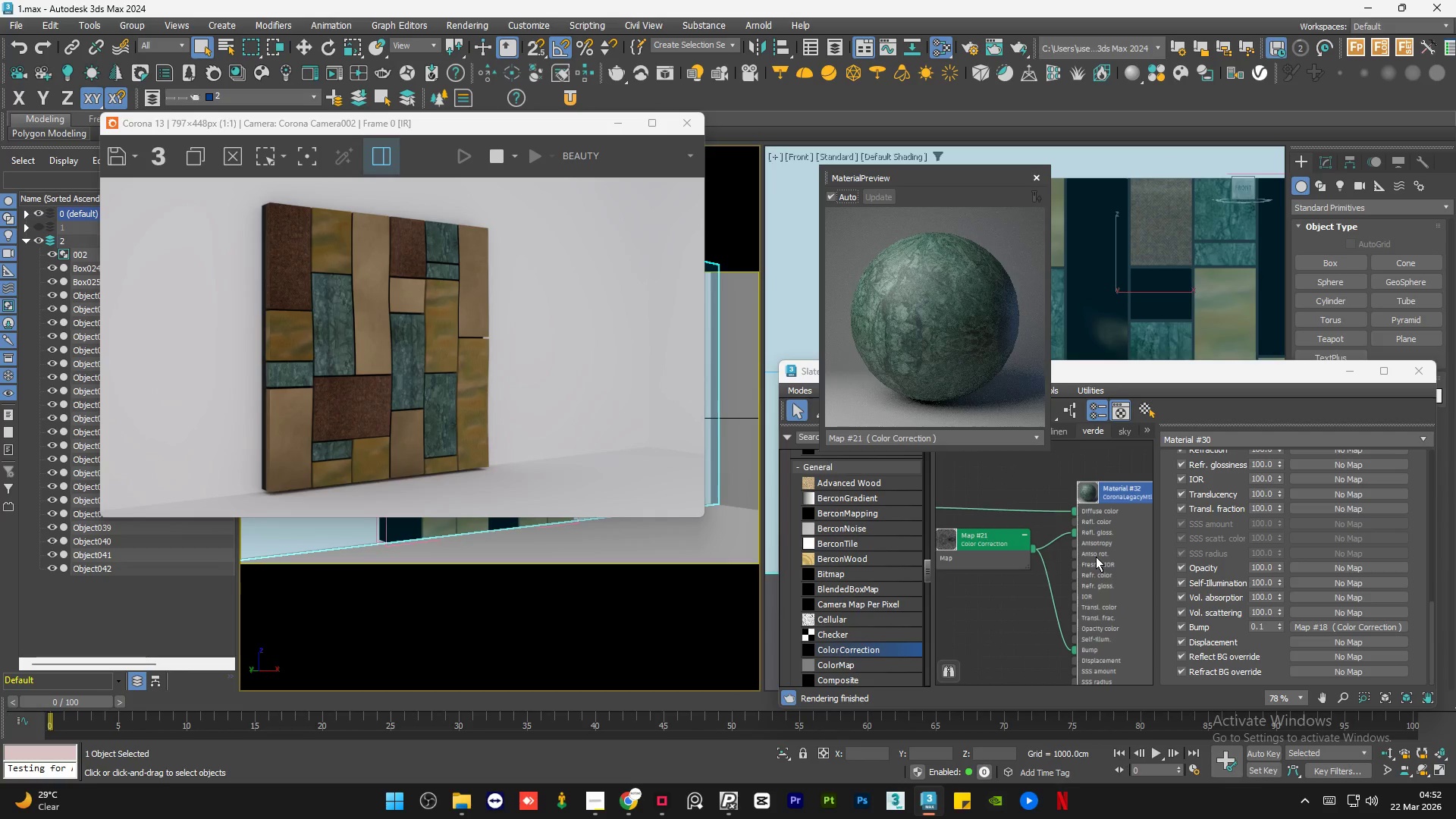 
double_click([1096, 557])
 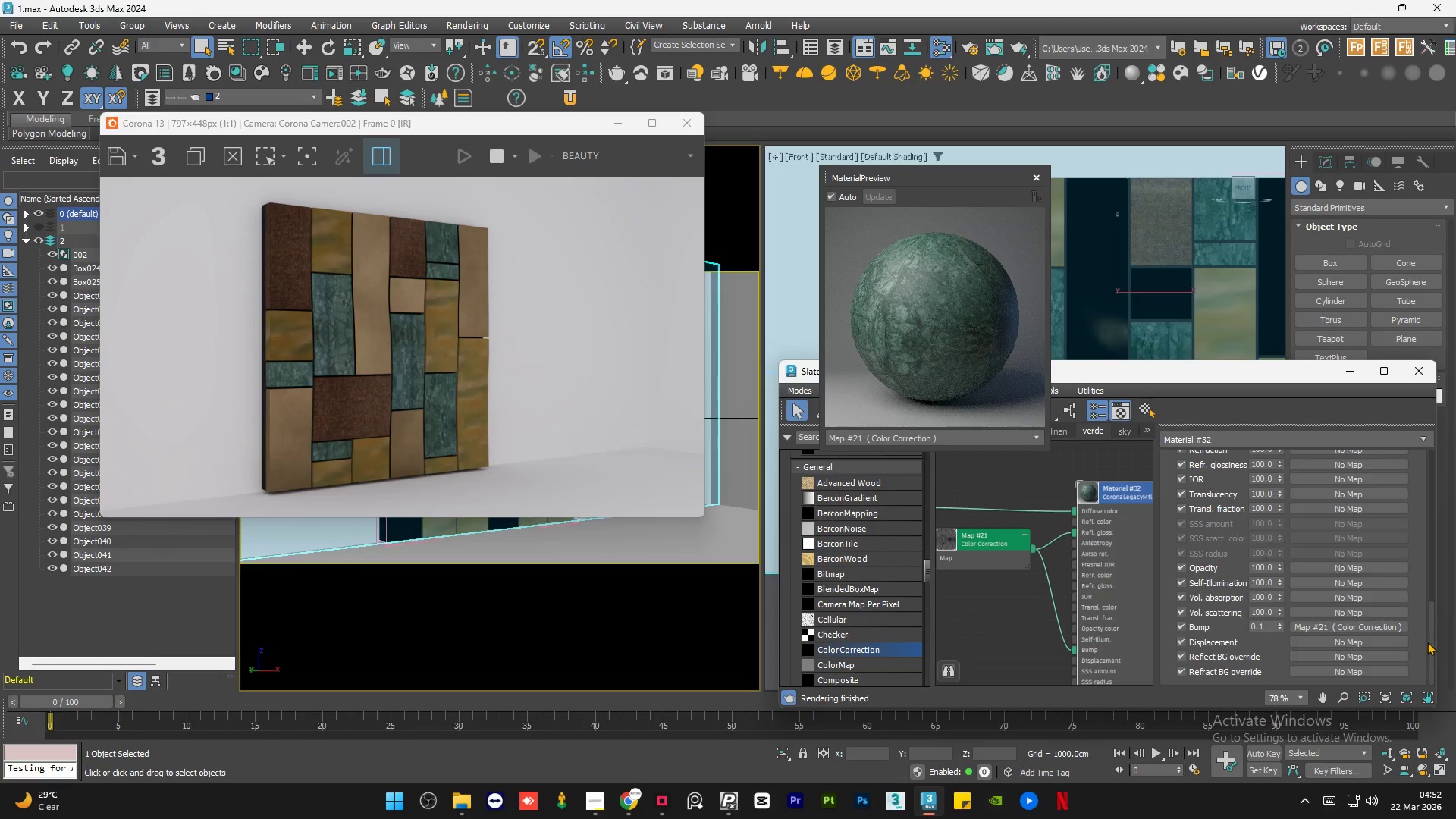 
left_click_drag(start_coordinate=[1433, 643], to_coordinate=[1431, 424])
 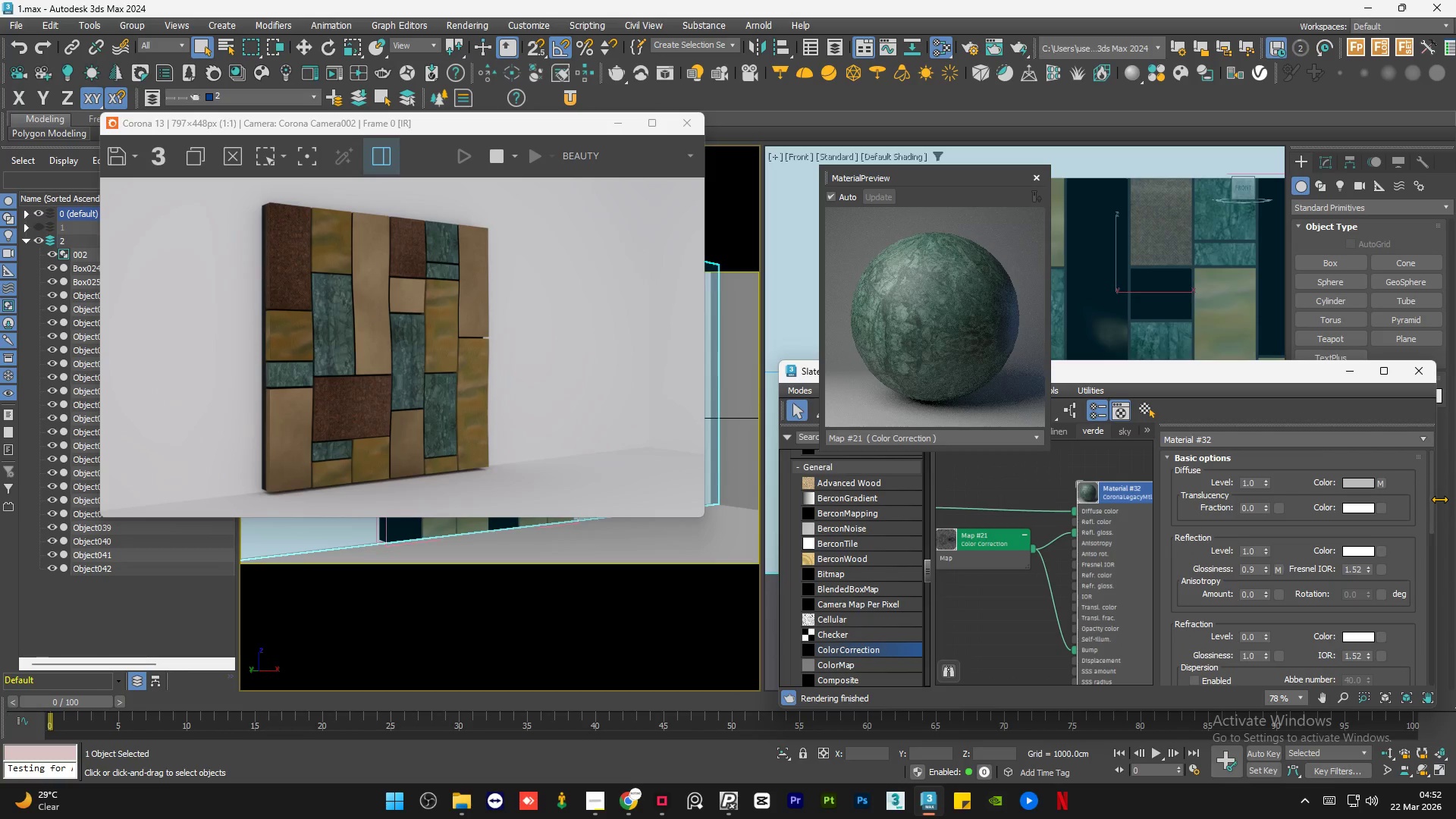 
left_click_drag(start_coordinate=[1429, 500], to_coordinate=[1430, 706])
 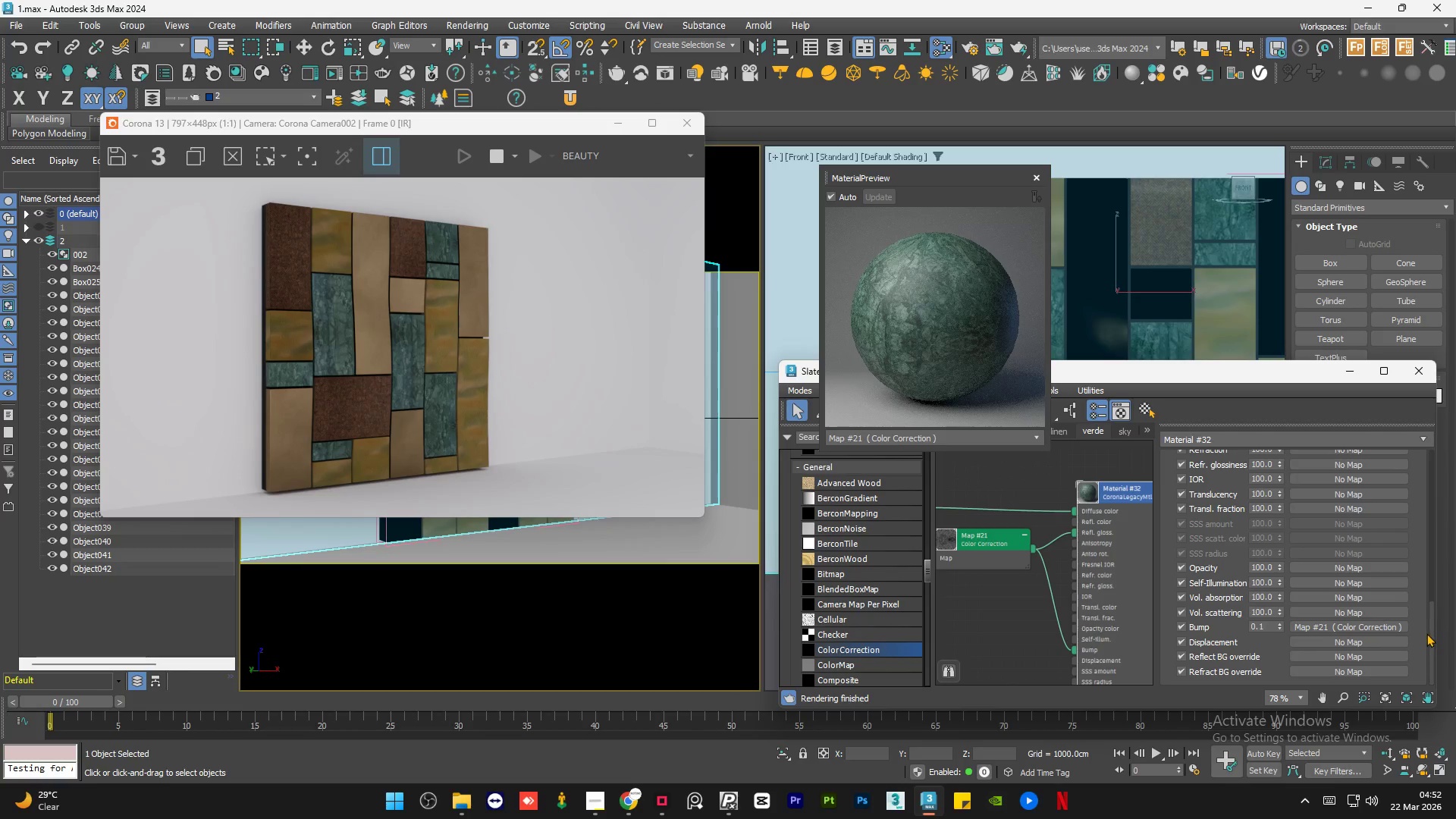 
left_click_drag(start_coordinate=[1429, 638], to_coordinate=[1436, 594])
 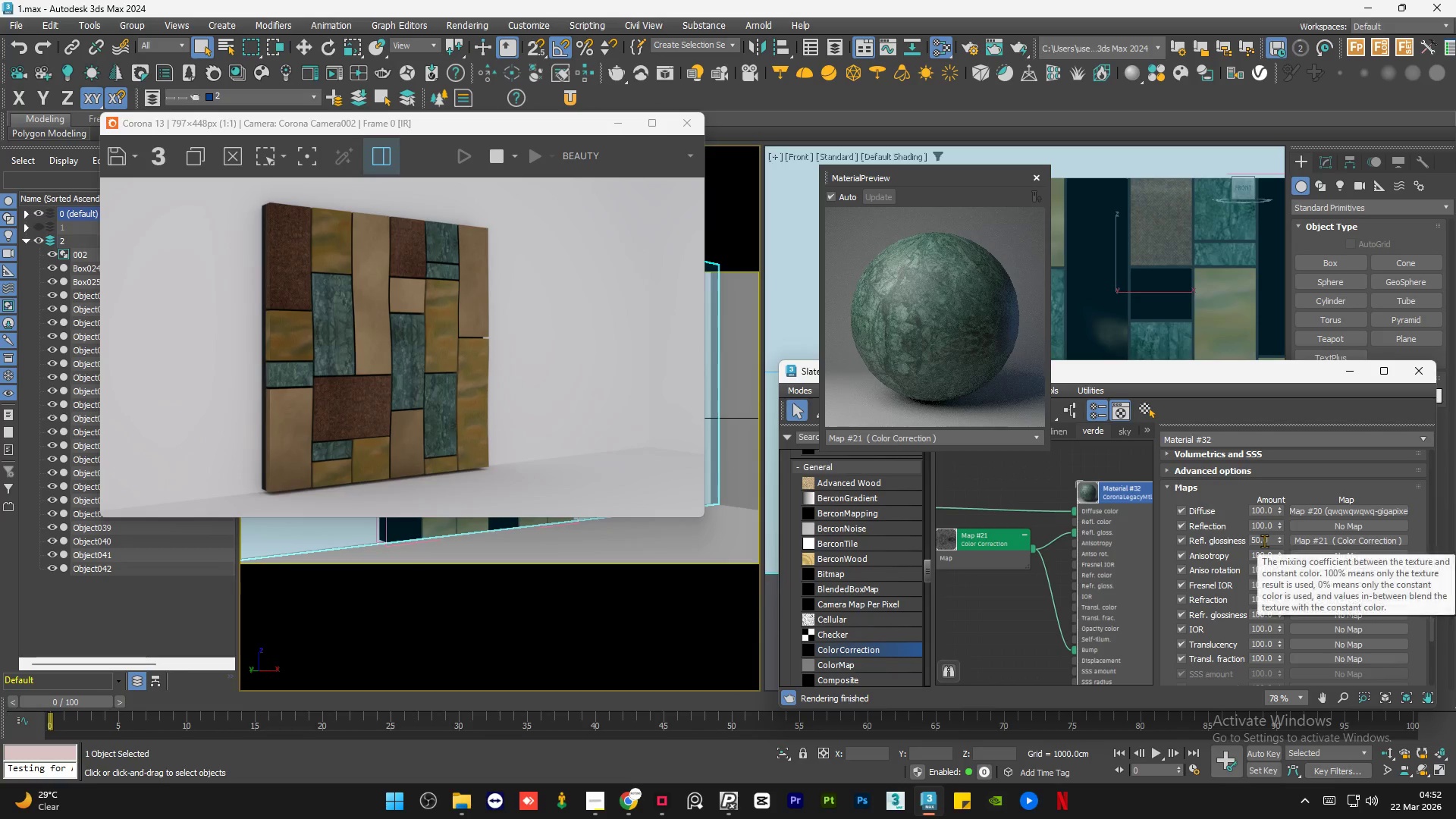 
scroll: coordinate [1031, 479], scroll_direction: up, amount: 5.0
 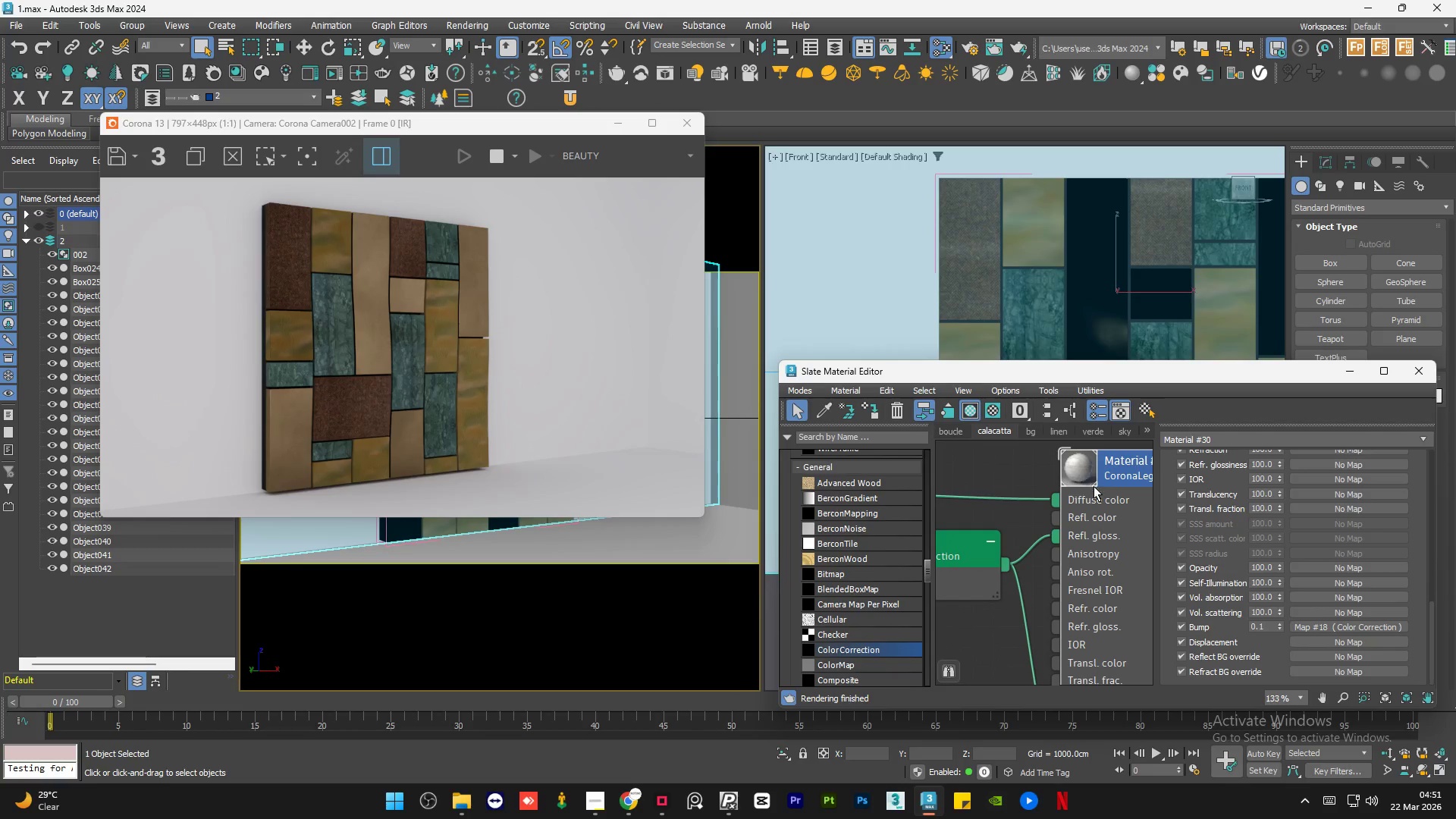 
double_click([1264, 541])
 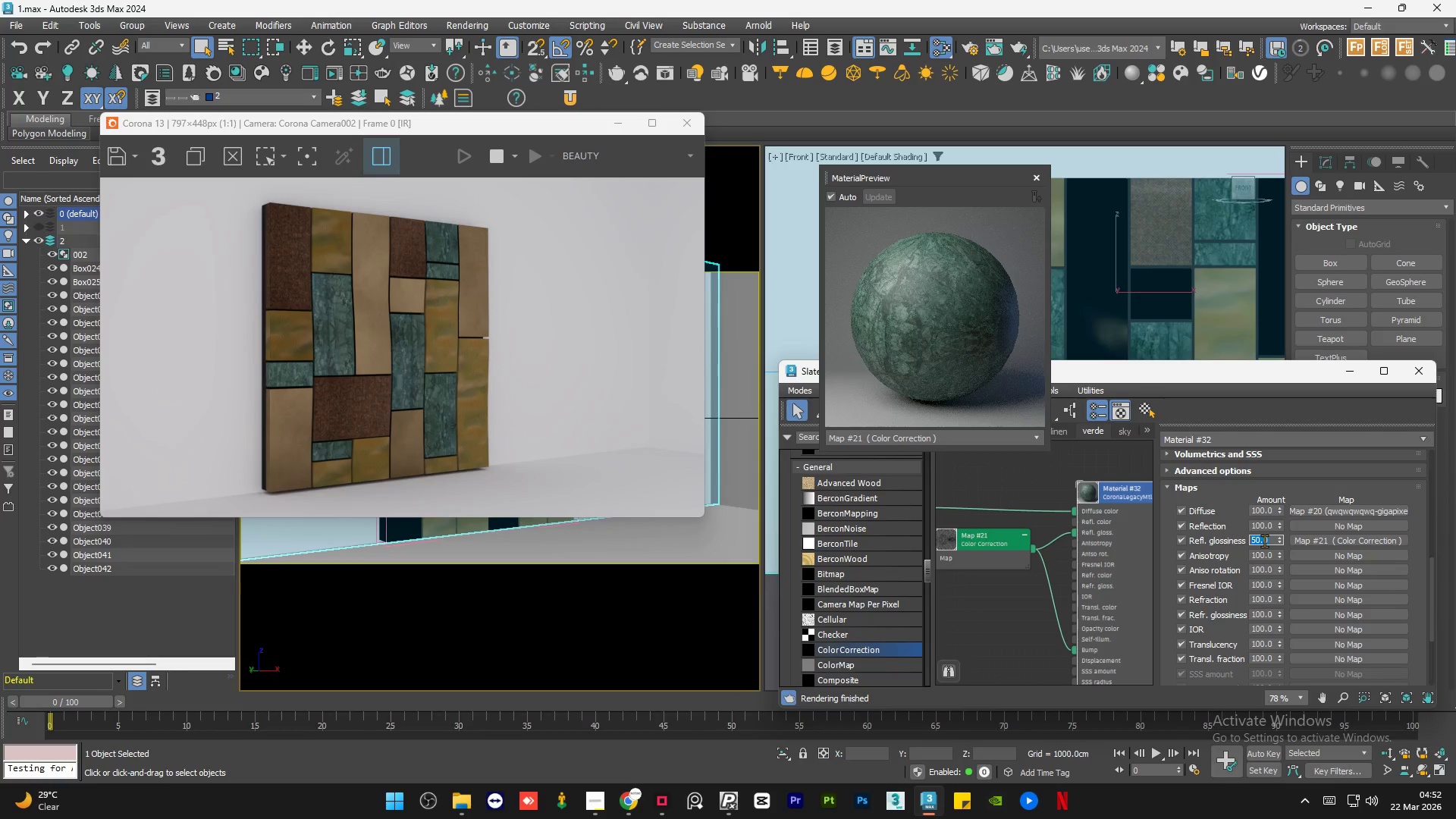 
key(Numpad2)
 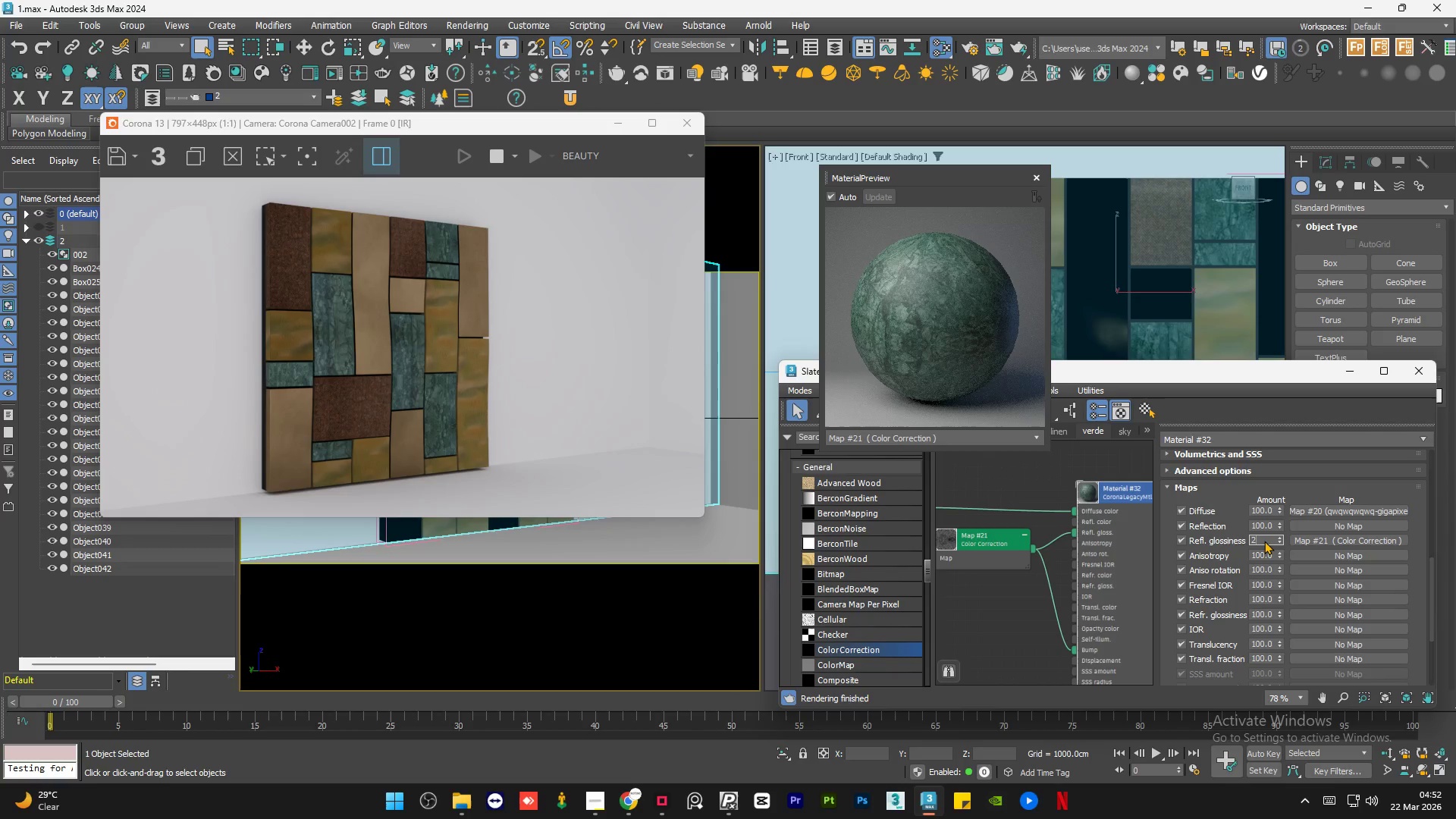 
key(Numpad0)
 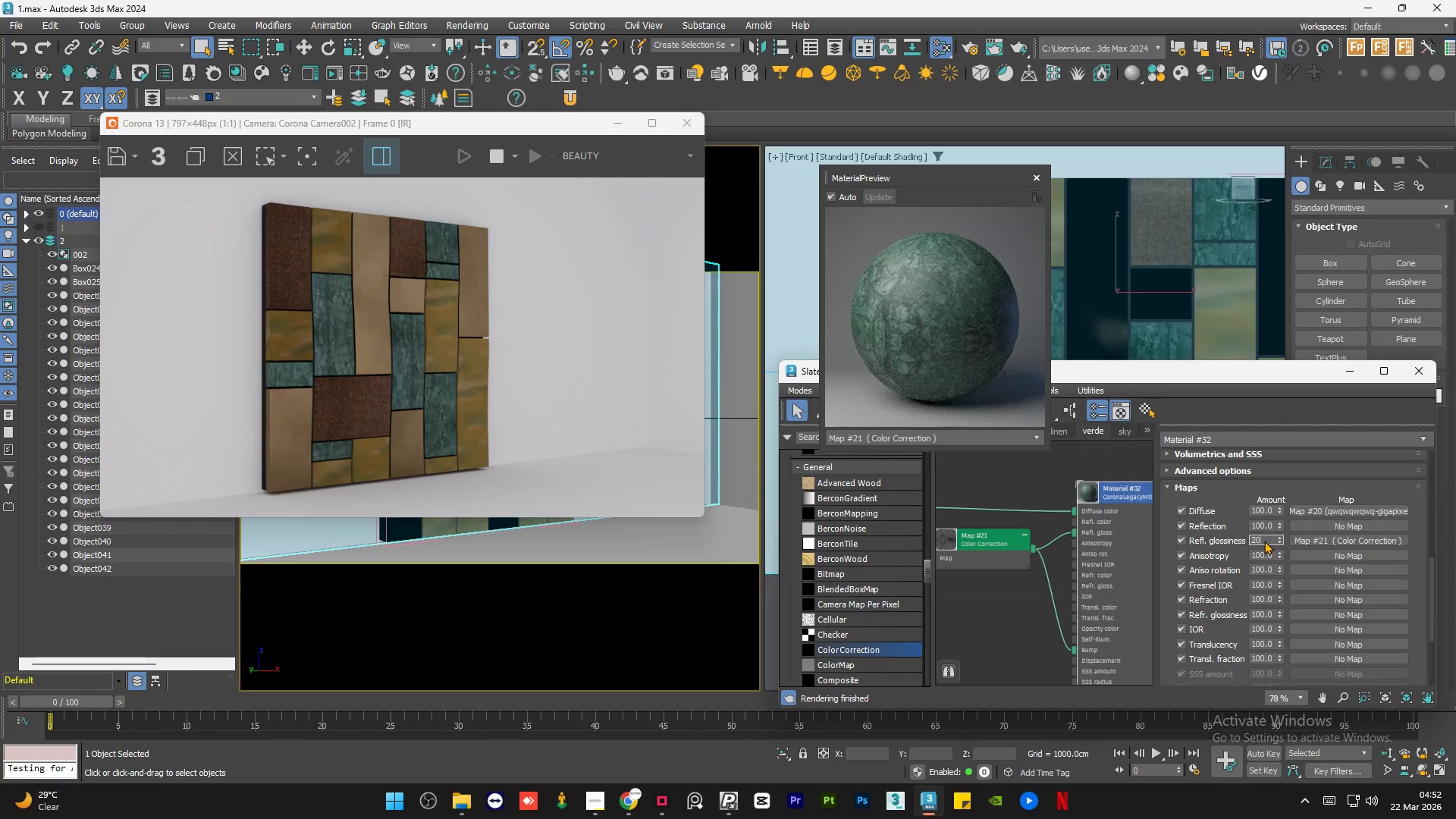 
key(NumpadEnter)
 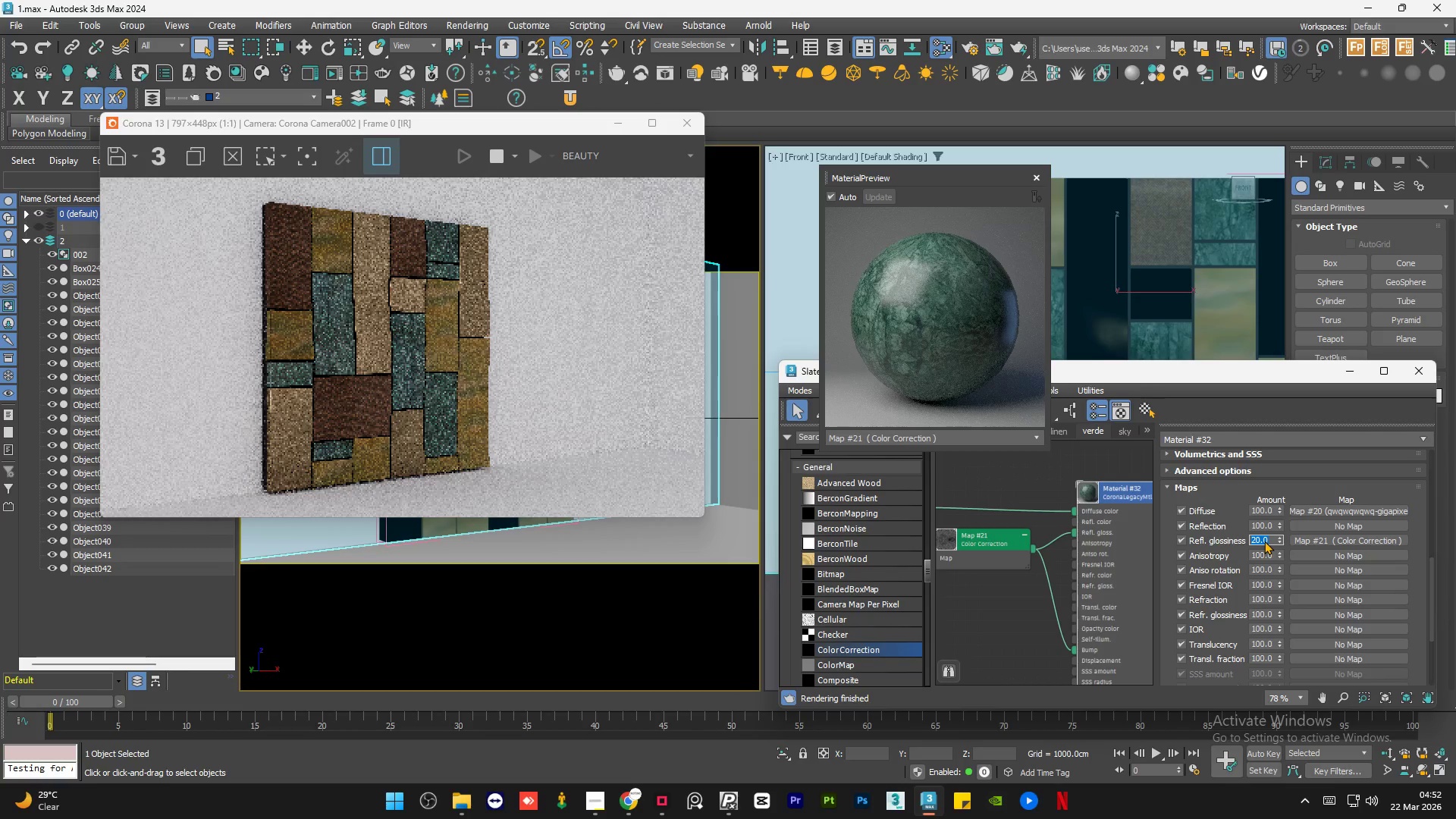 
key(Numpad1)
 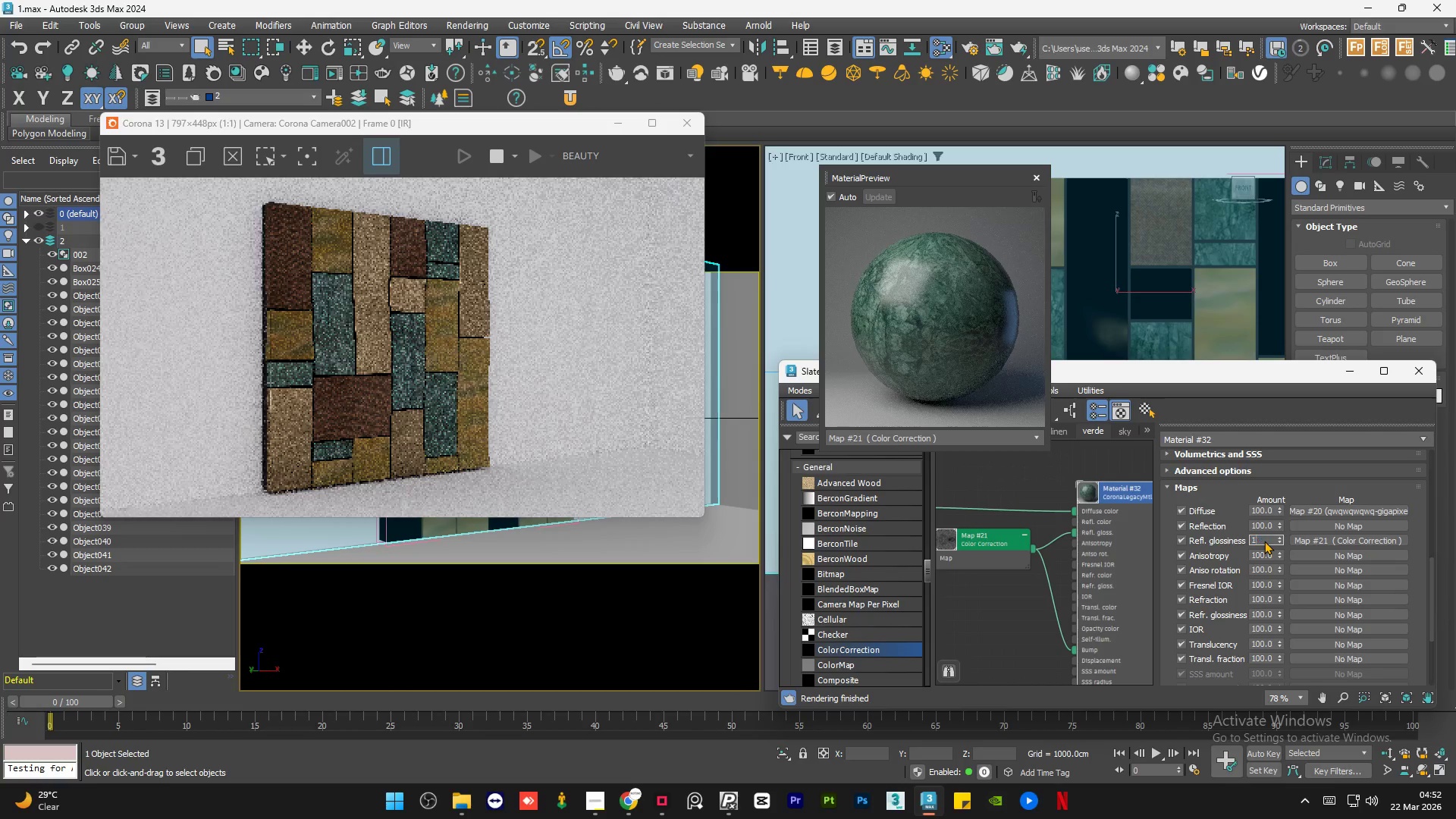 
key(Numpad0)
 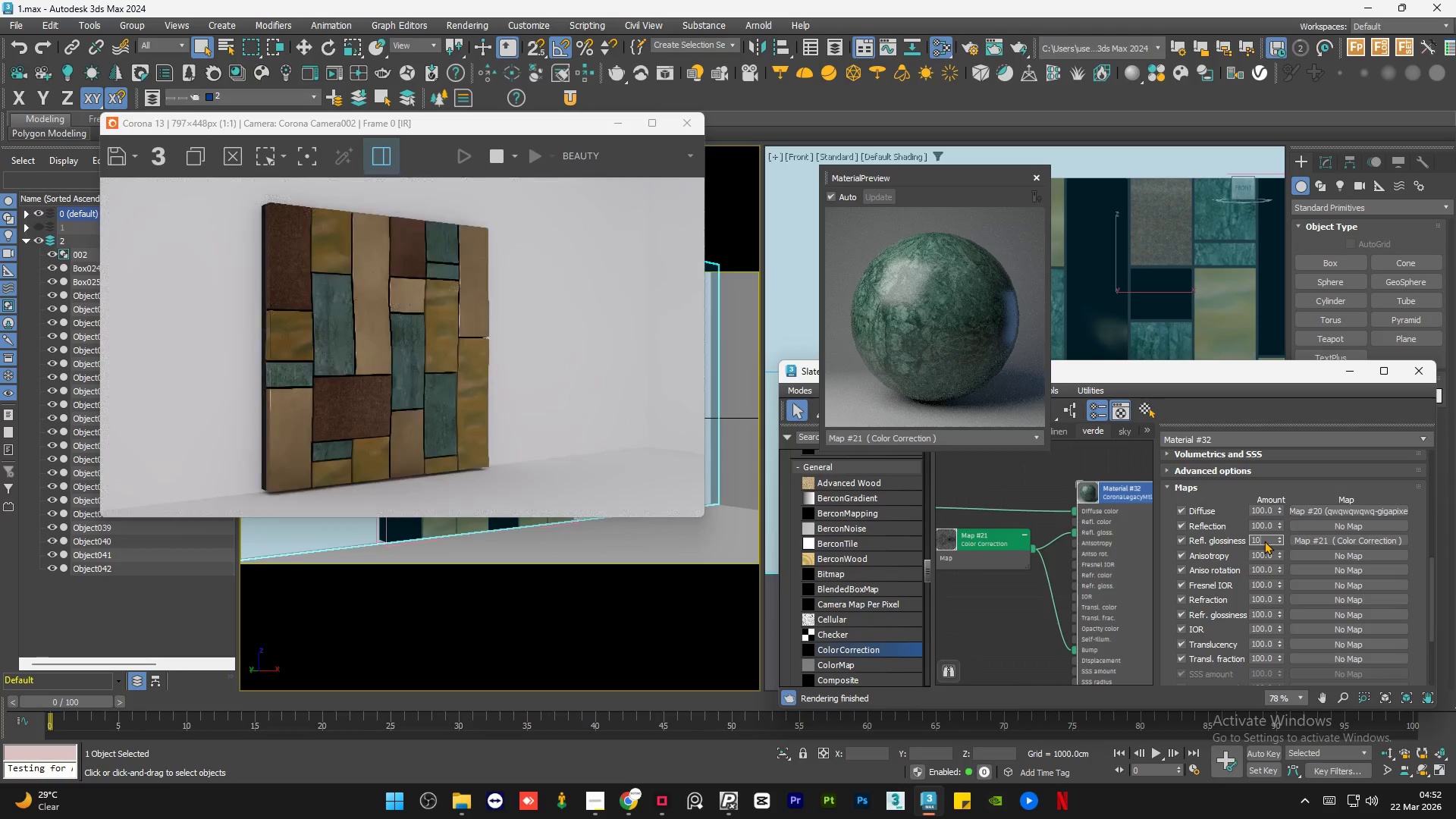 
key(NumpadEnter)
 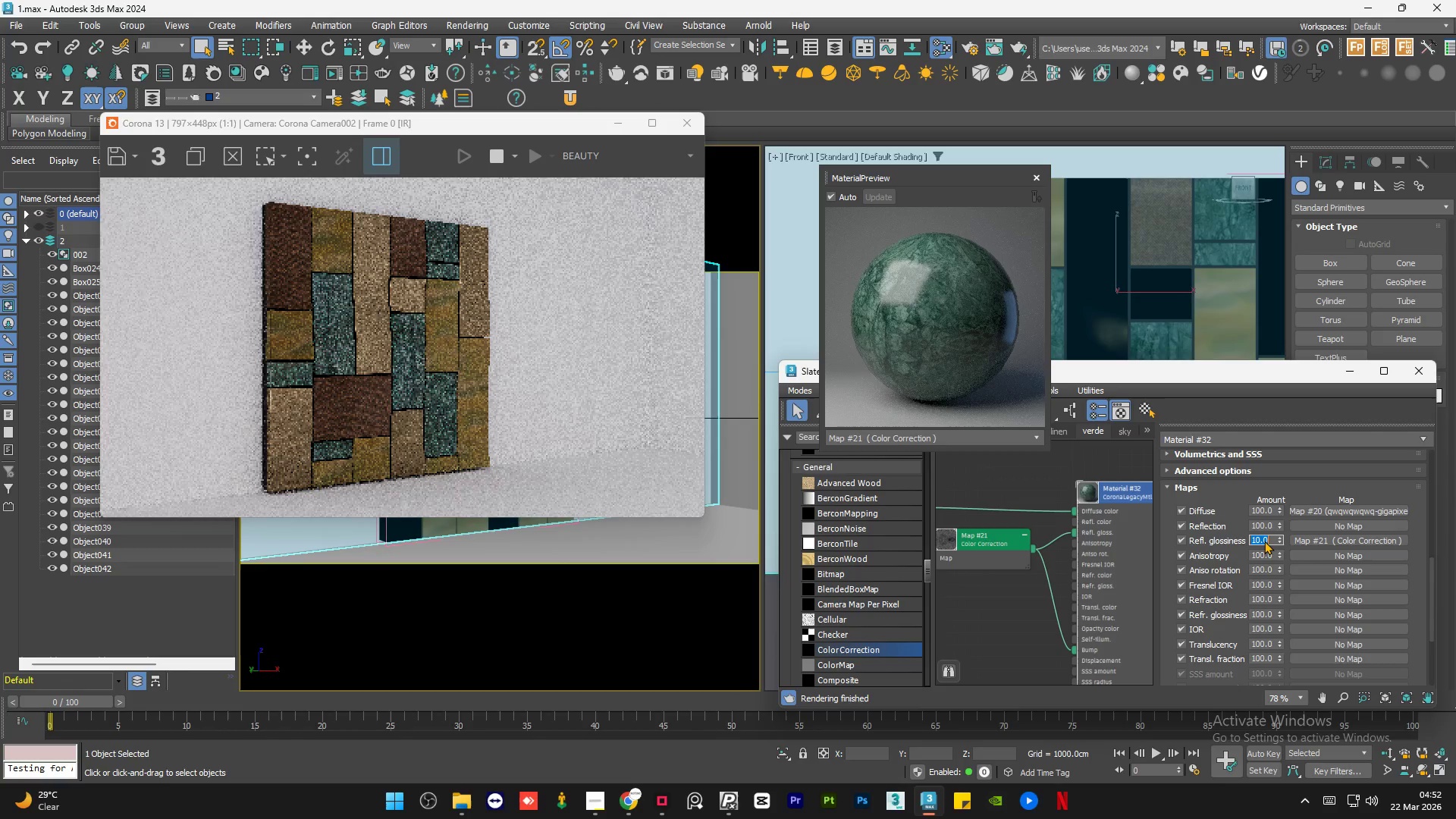 
key(Numpad5)
 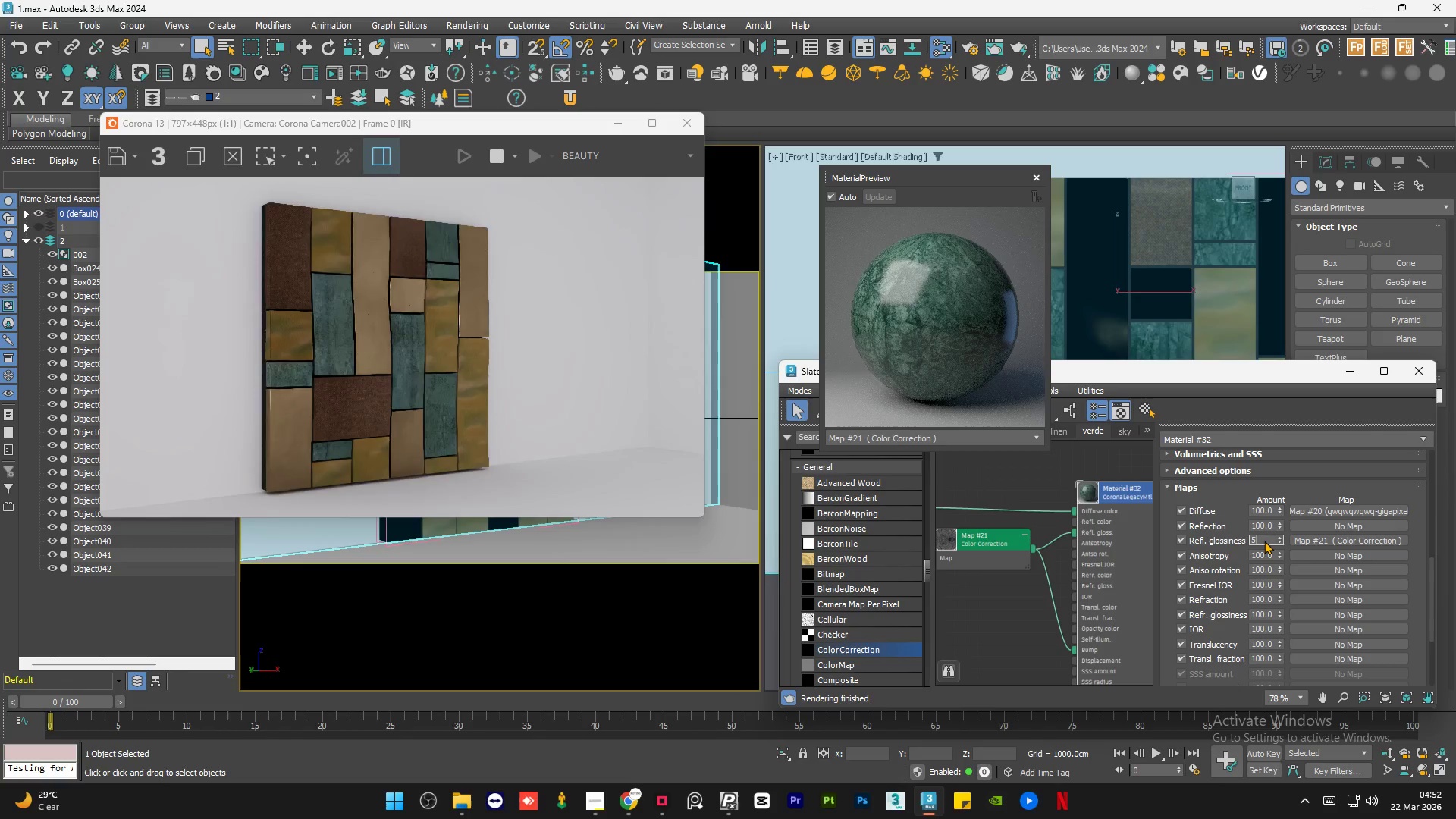 
key(NumpadEnter)
 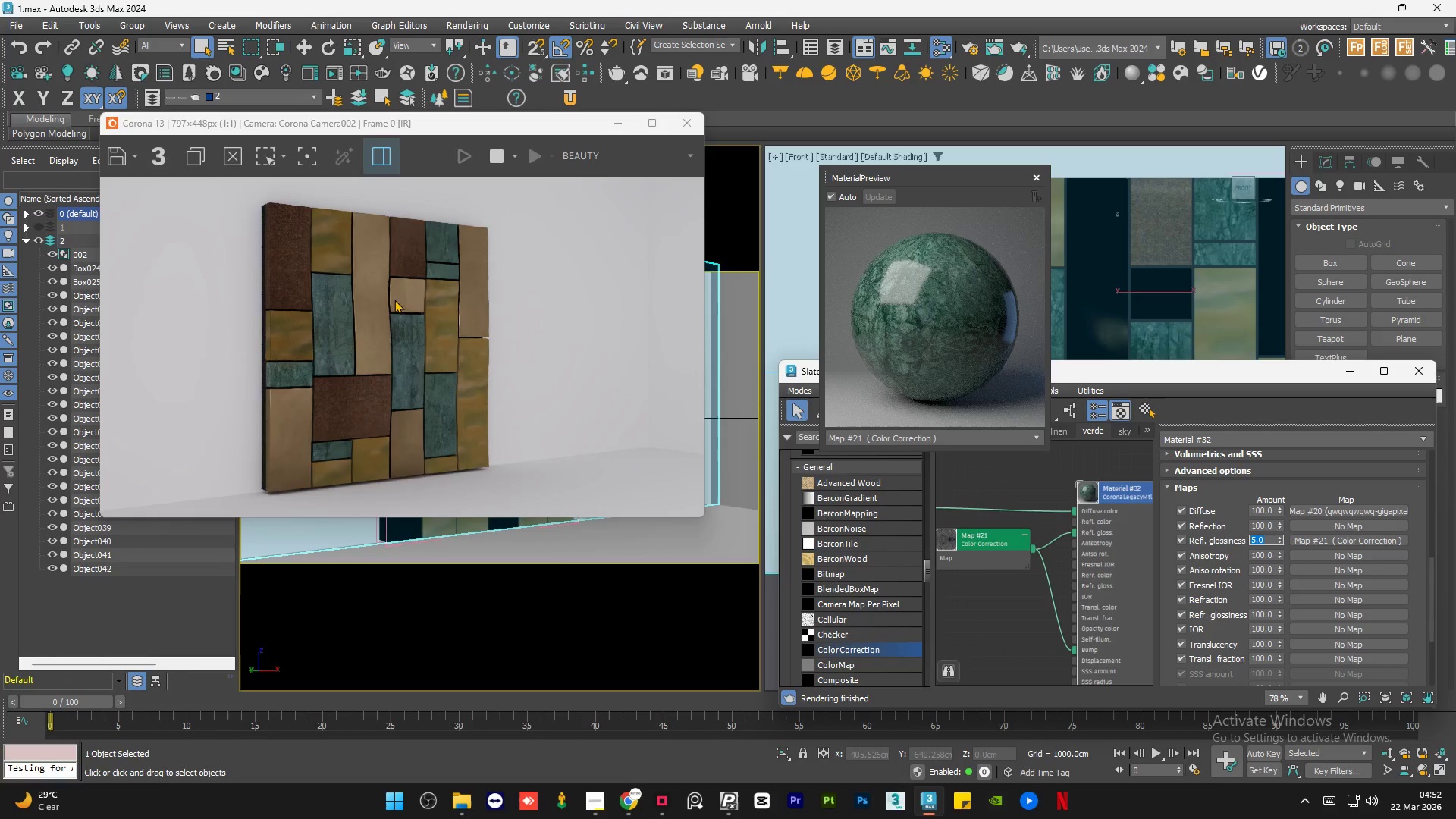 
left_click([566, 553])
 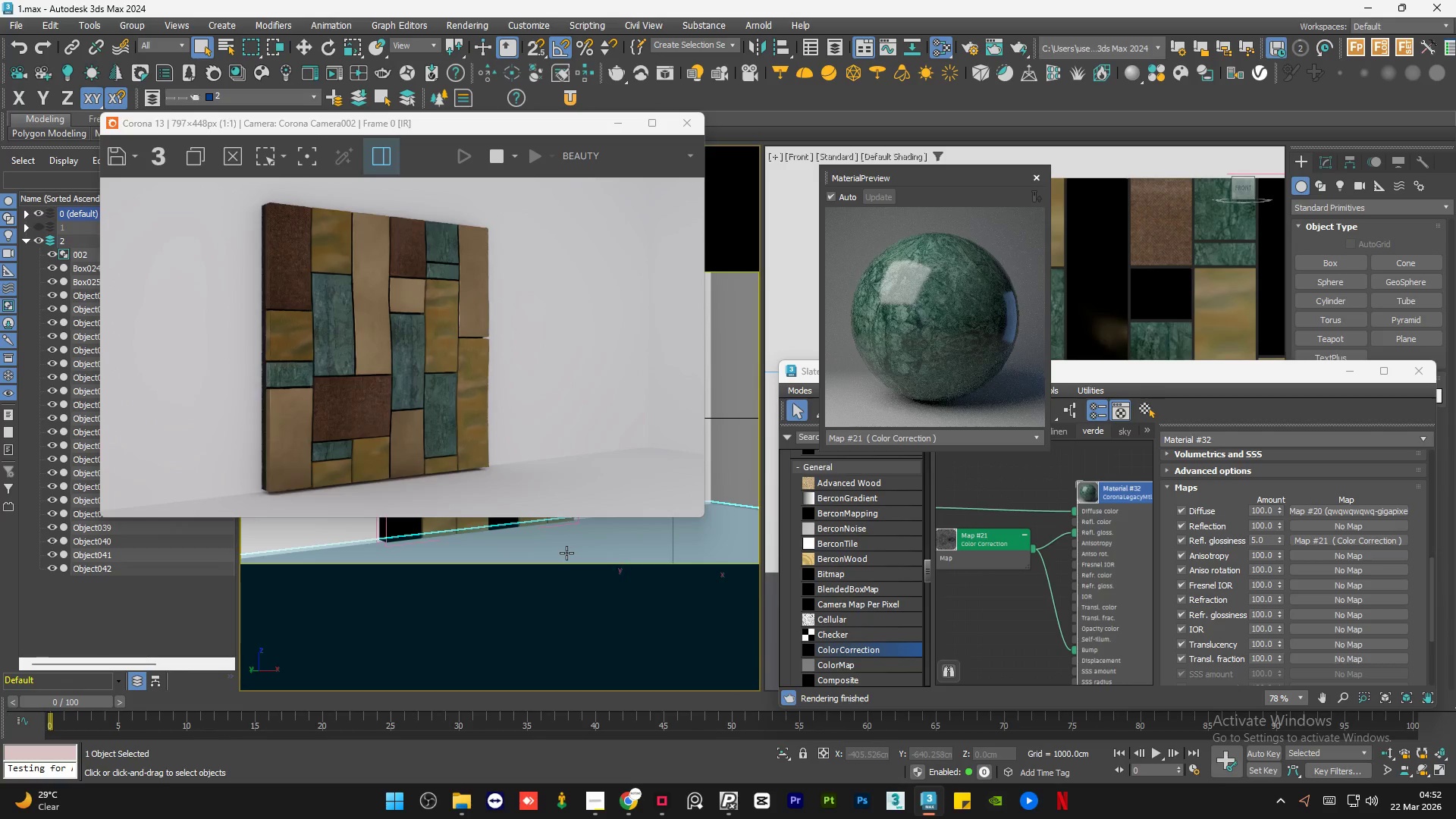 
key(C)
 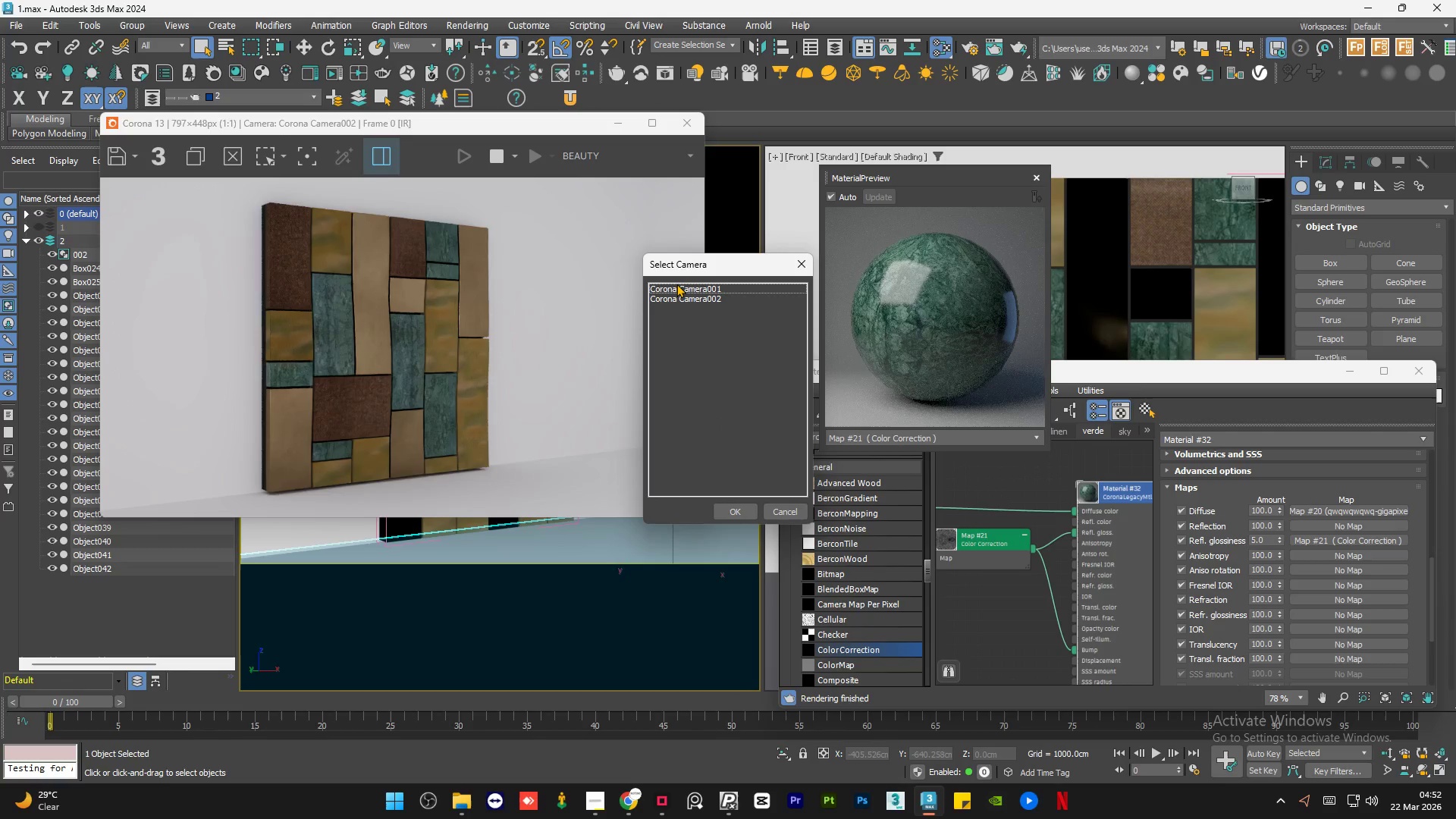 
double_click([676, 284])
 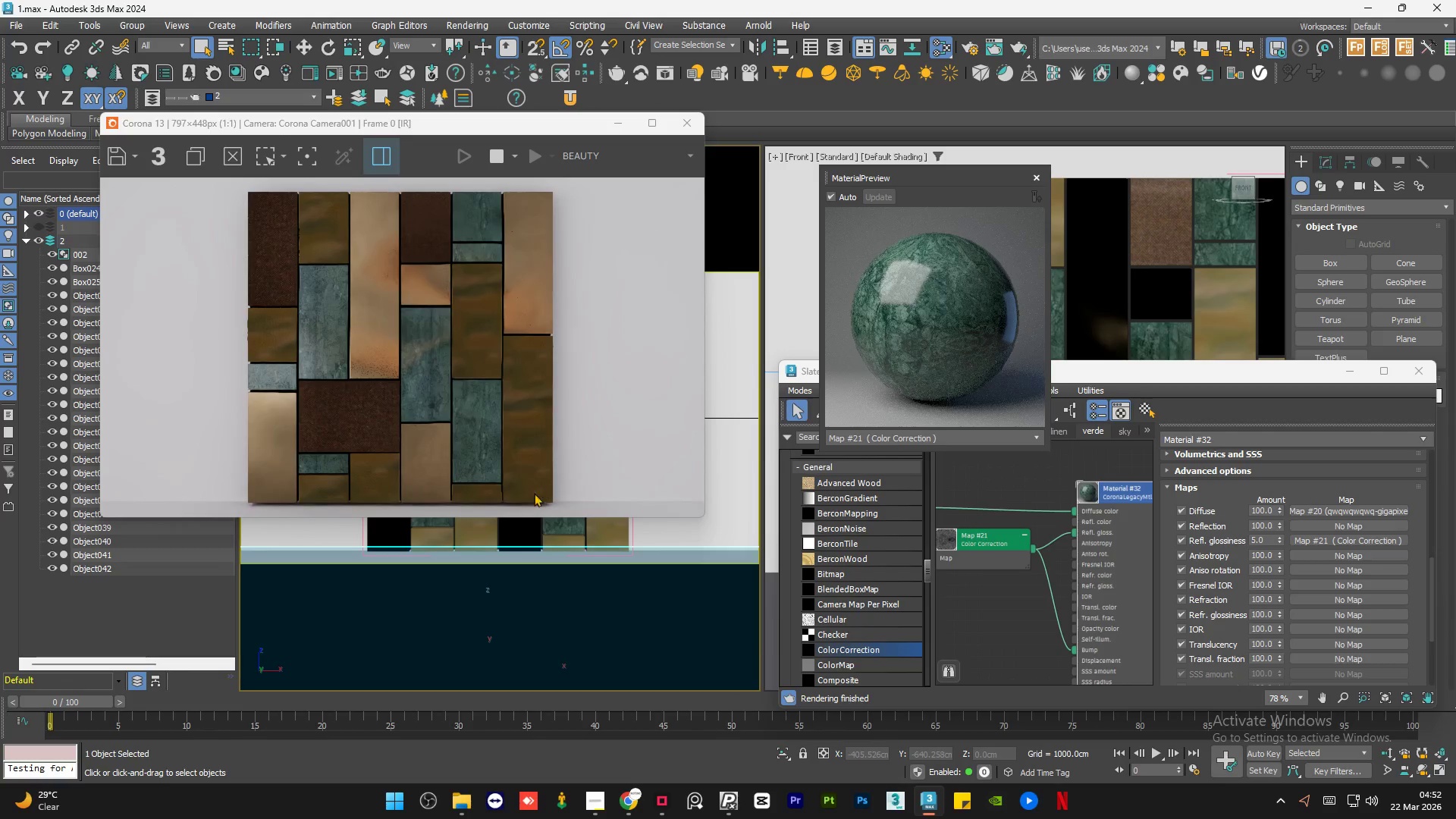 
left_click([992, 616])
 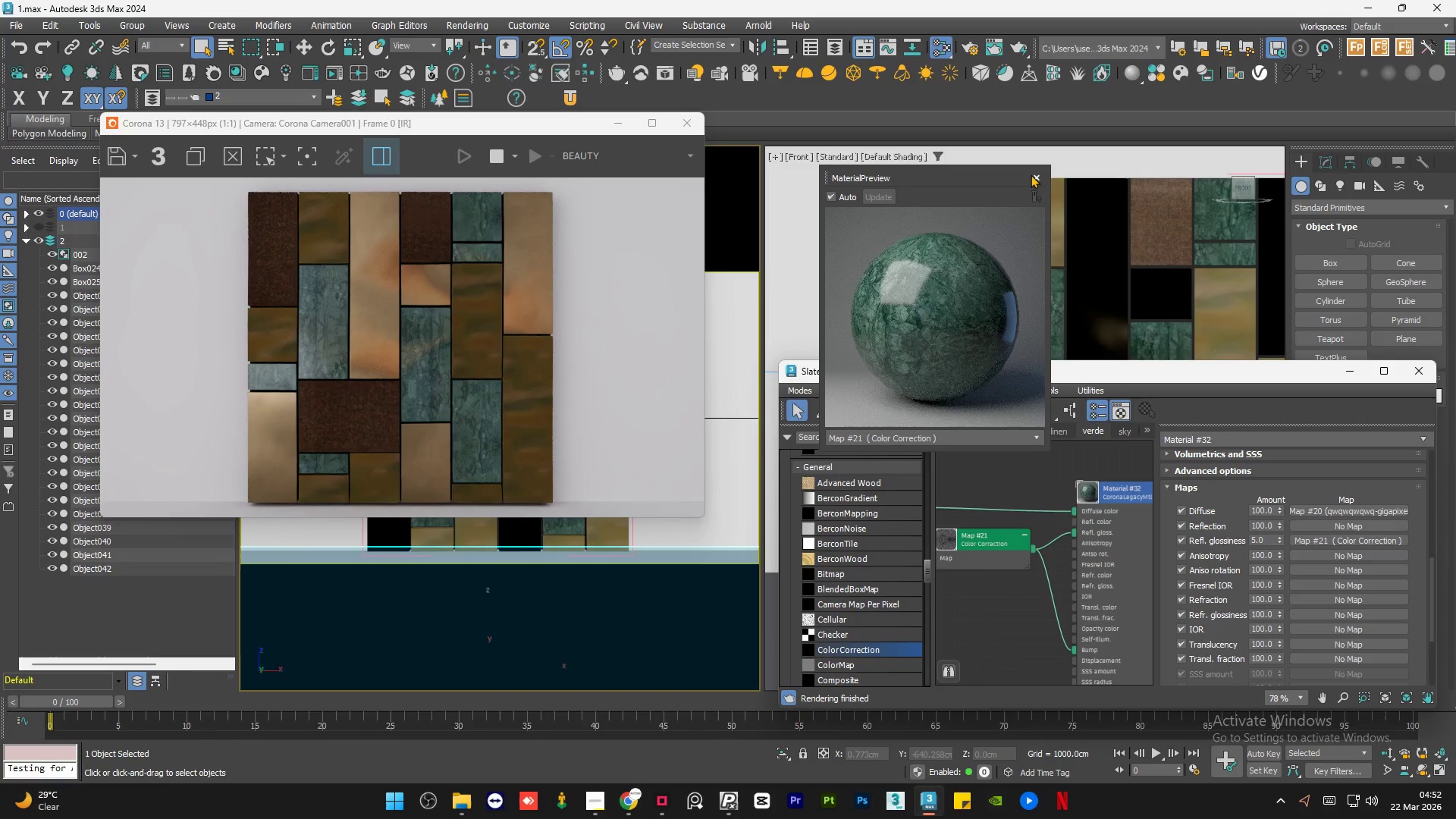 
left_click([1033, 174])
 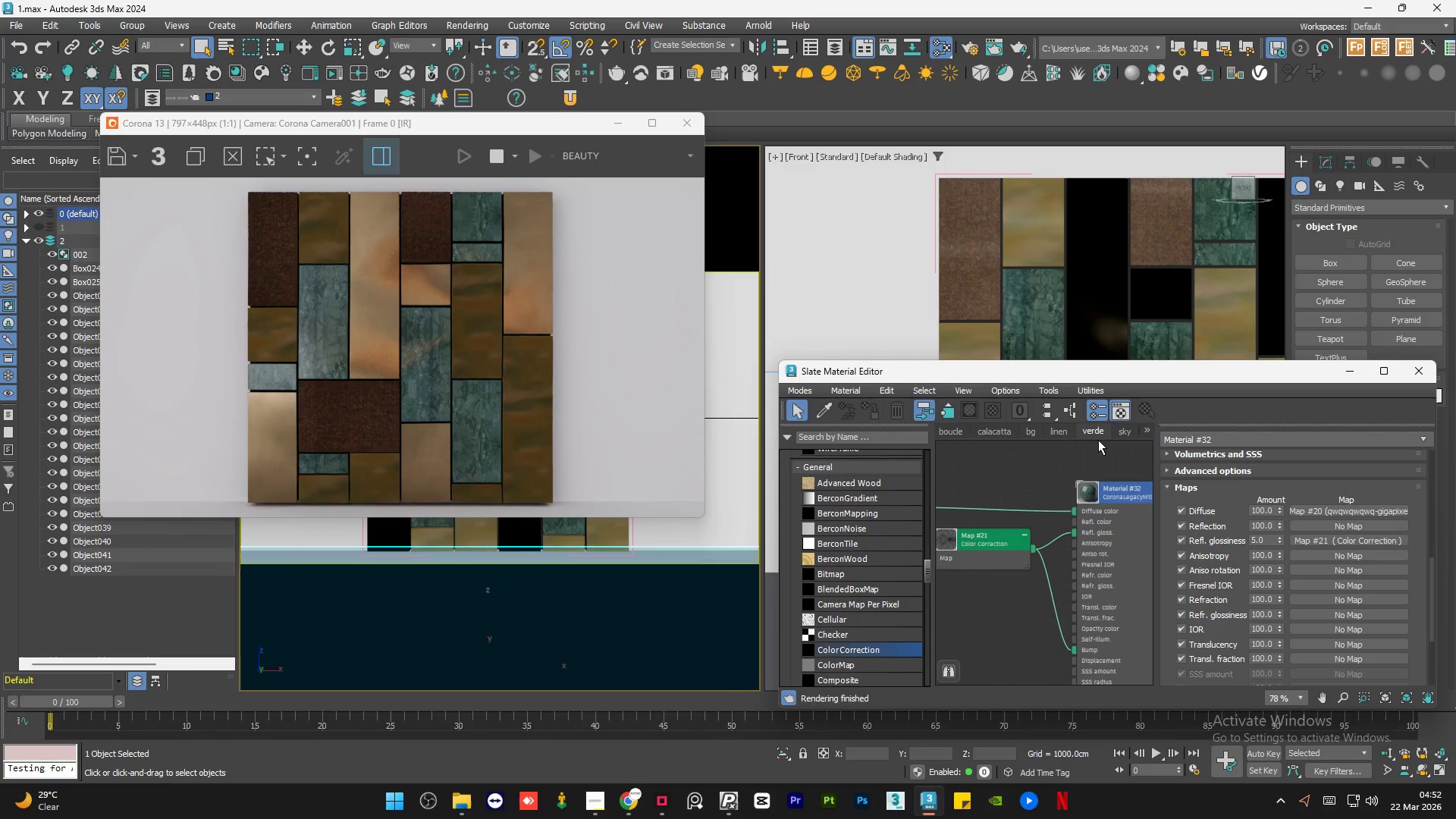 
left_click([1068, 431])
 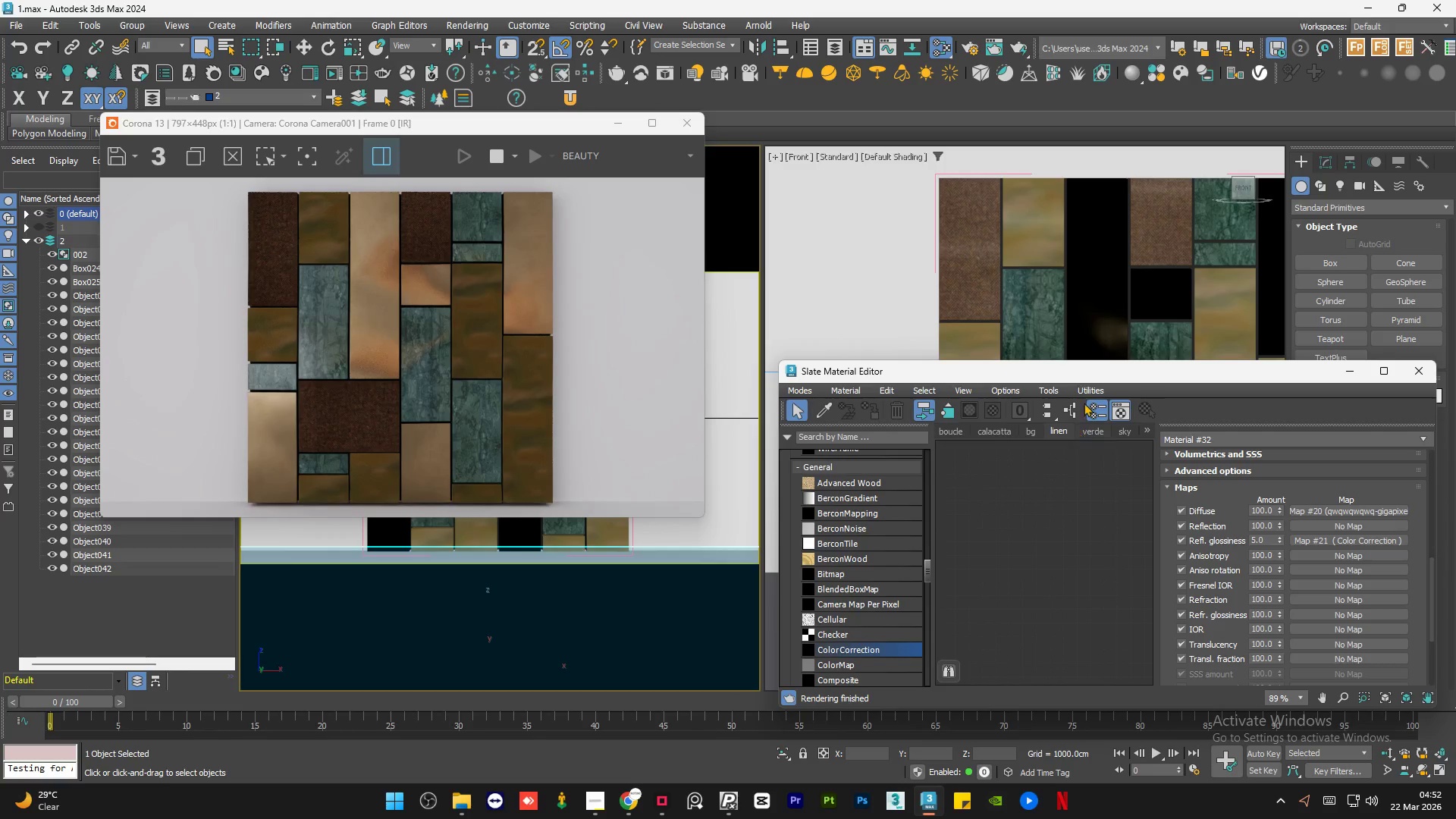 
left_click_drag(start_coordinate=[1100, 375], to_coordinate=[535, 237])
 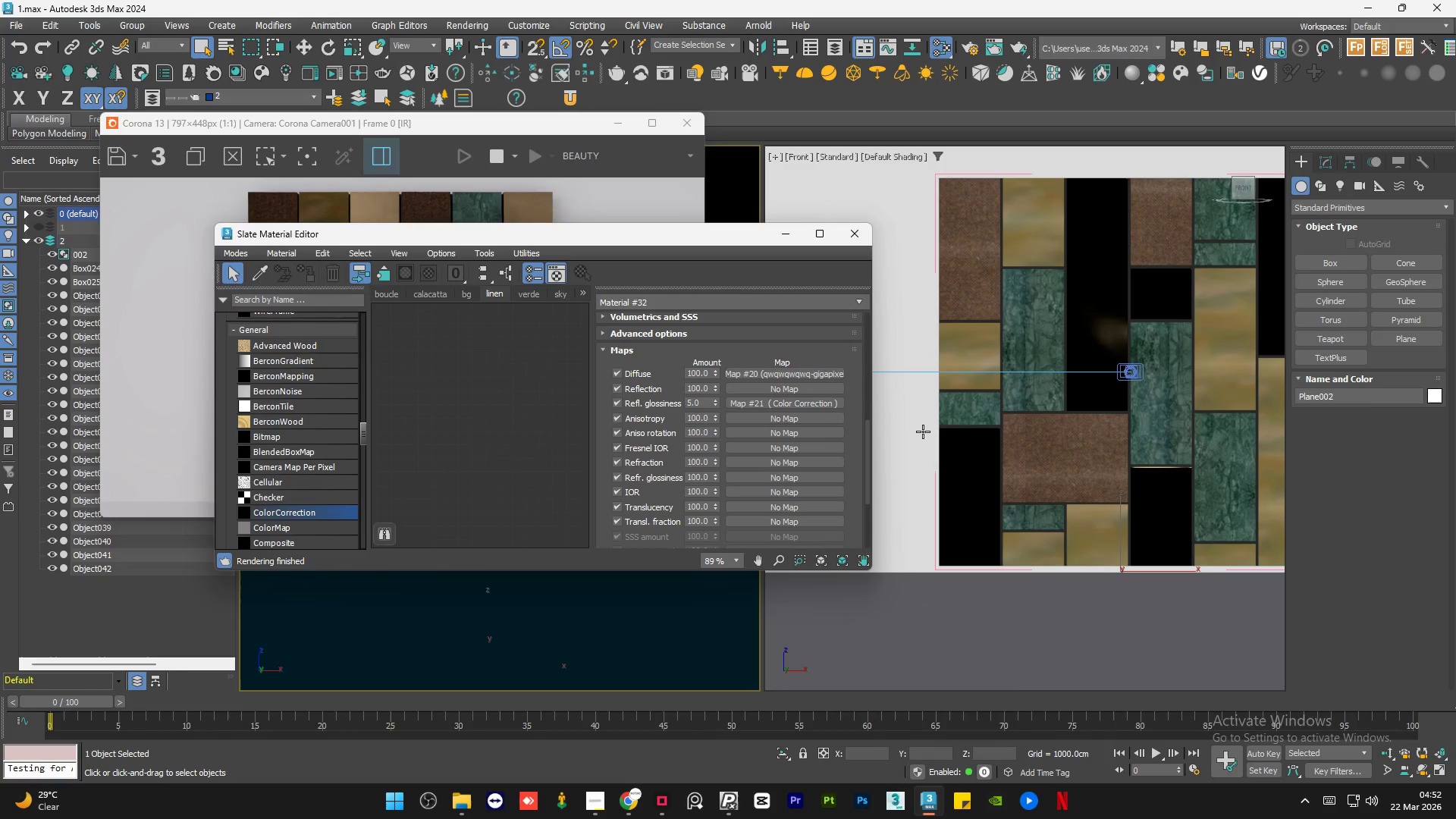 
left_click([1178, 406])
 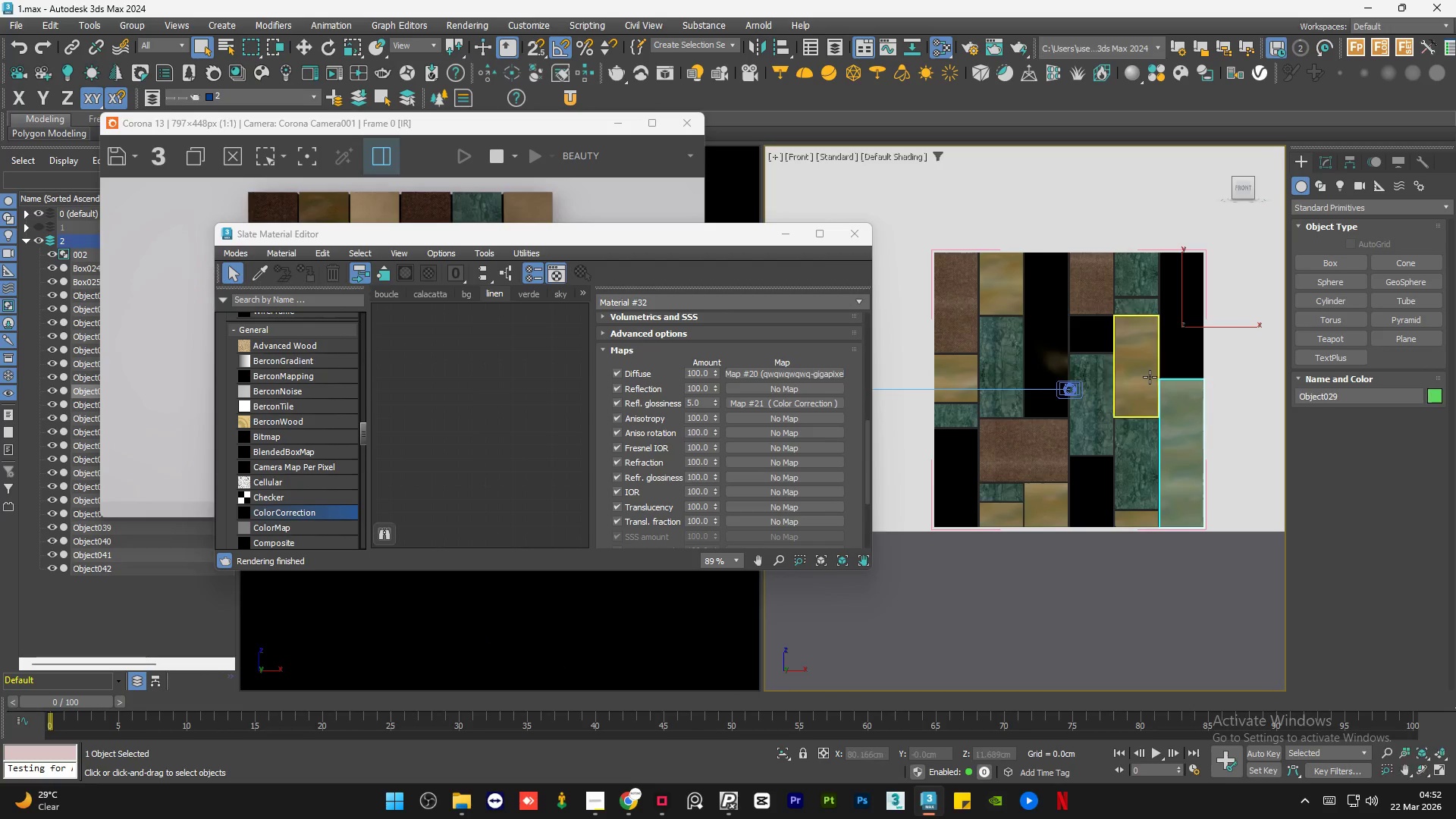 
hold_key(key=ControlLeft, duration=0.47)
left_click([1146, 372])
 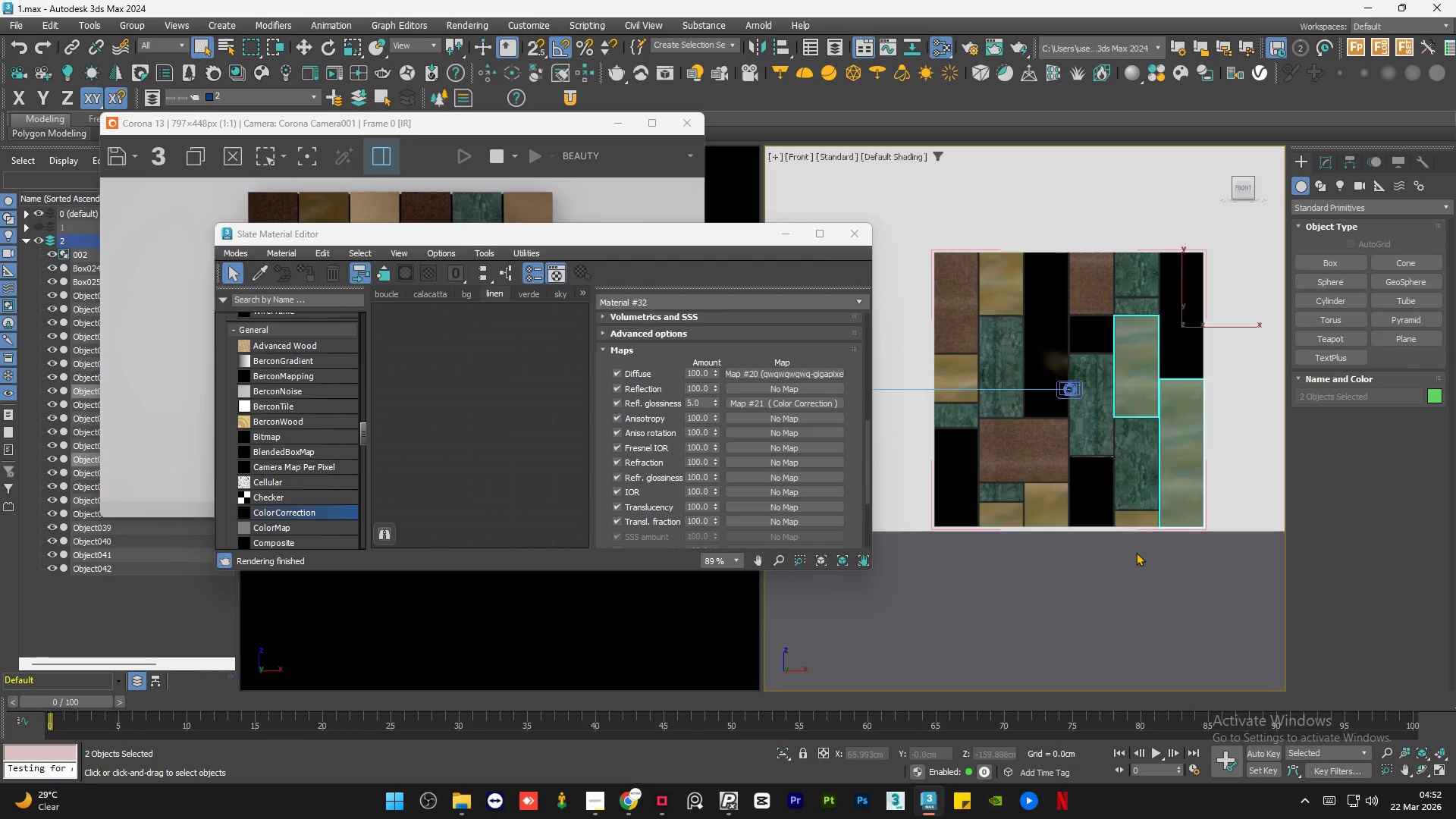 
hold_key(key=ControlLeft, duration=0.72)
left_click([1138, 516])
 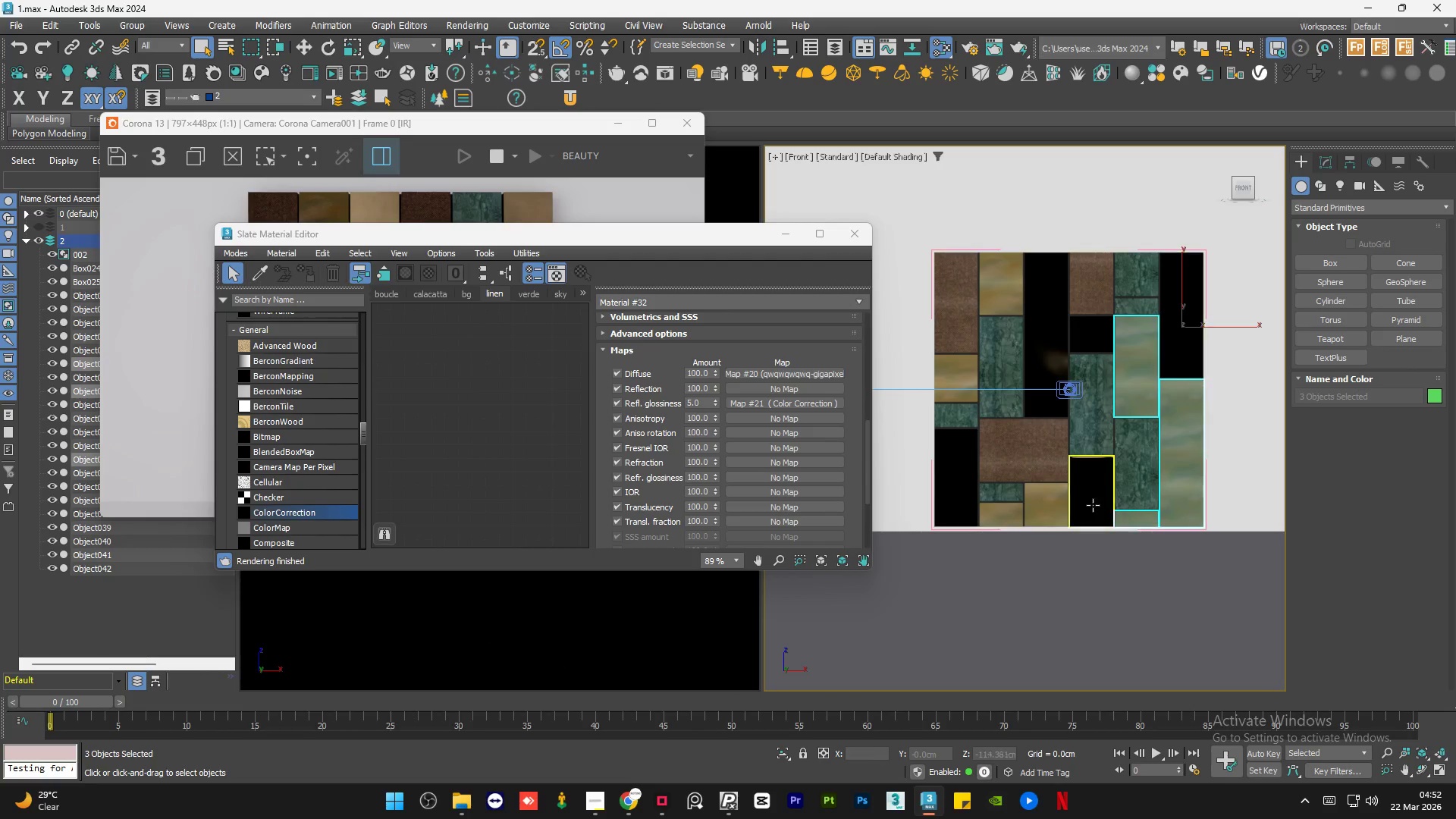 
hold_key(key=ControlLeft, duration=0.73)
left_click([1053, 499])
 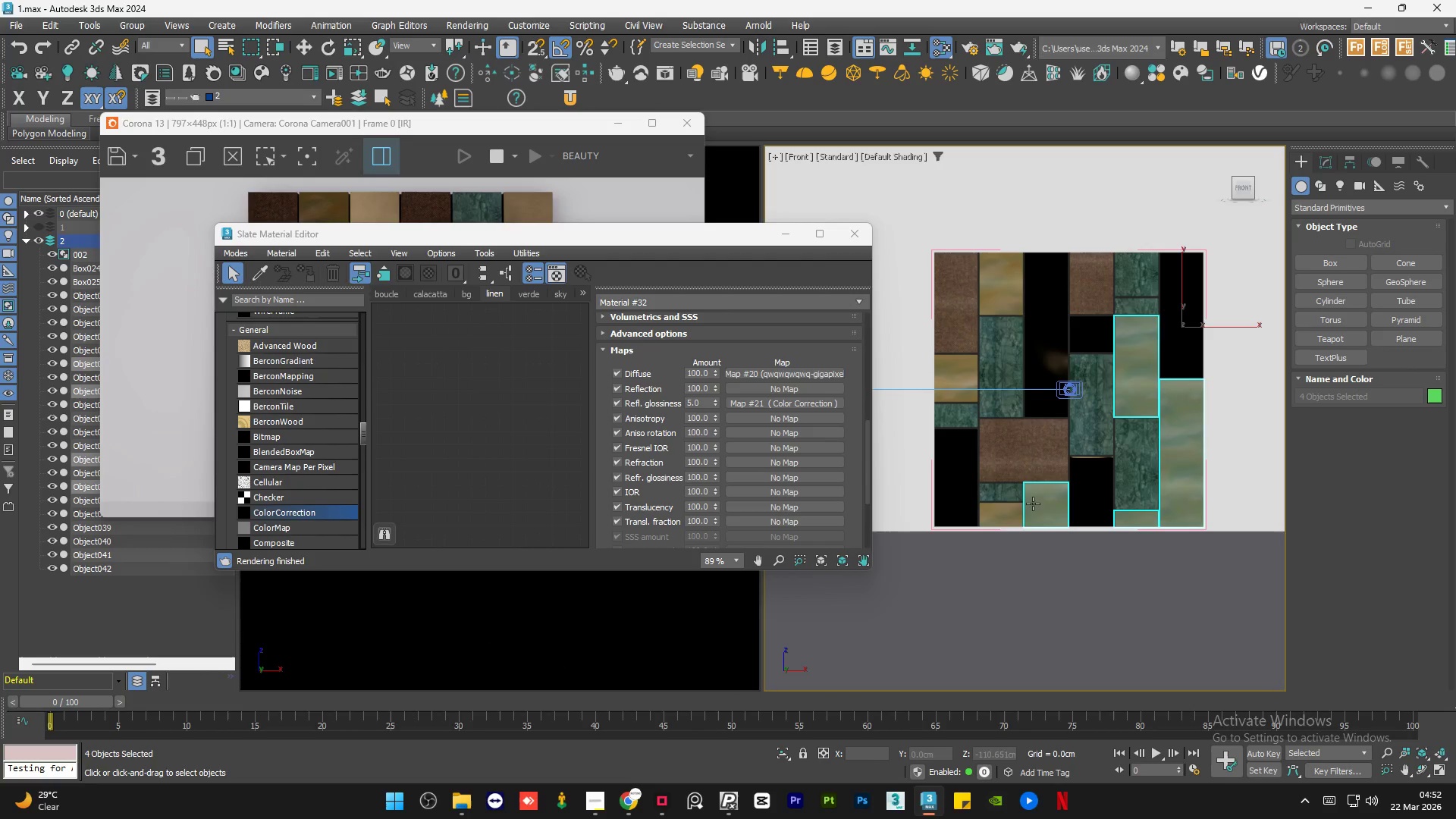 
hold_key(key=ControlLeft, duration=0.48)
left_click([1002, 511])
 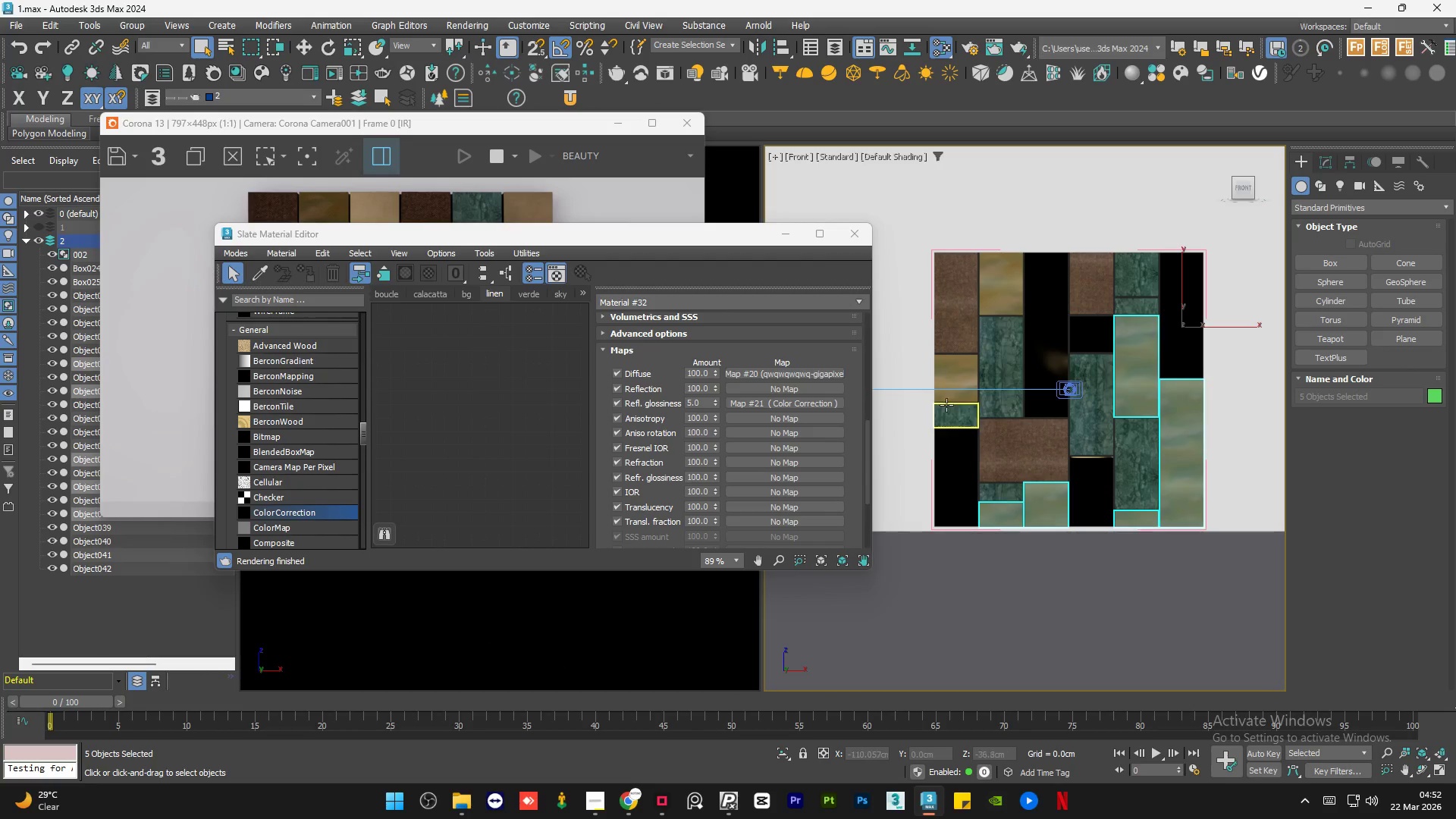 
hold_key(key=ControlLeft, duration=0.81)
left_click([962, 372])
 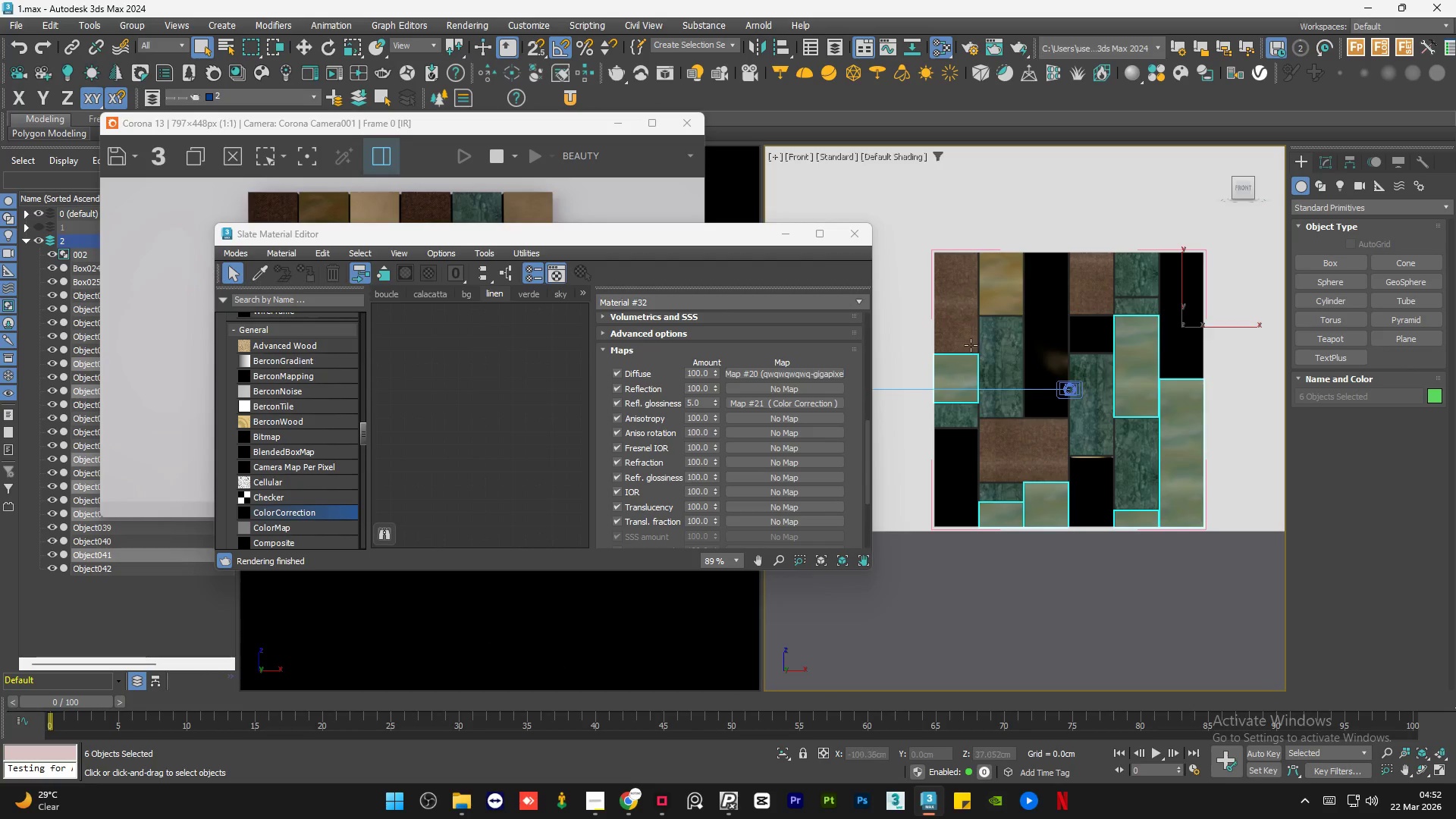 
hold_key(key=ControlLeft, duration=0.48)
left_click([1002, 298])
 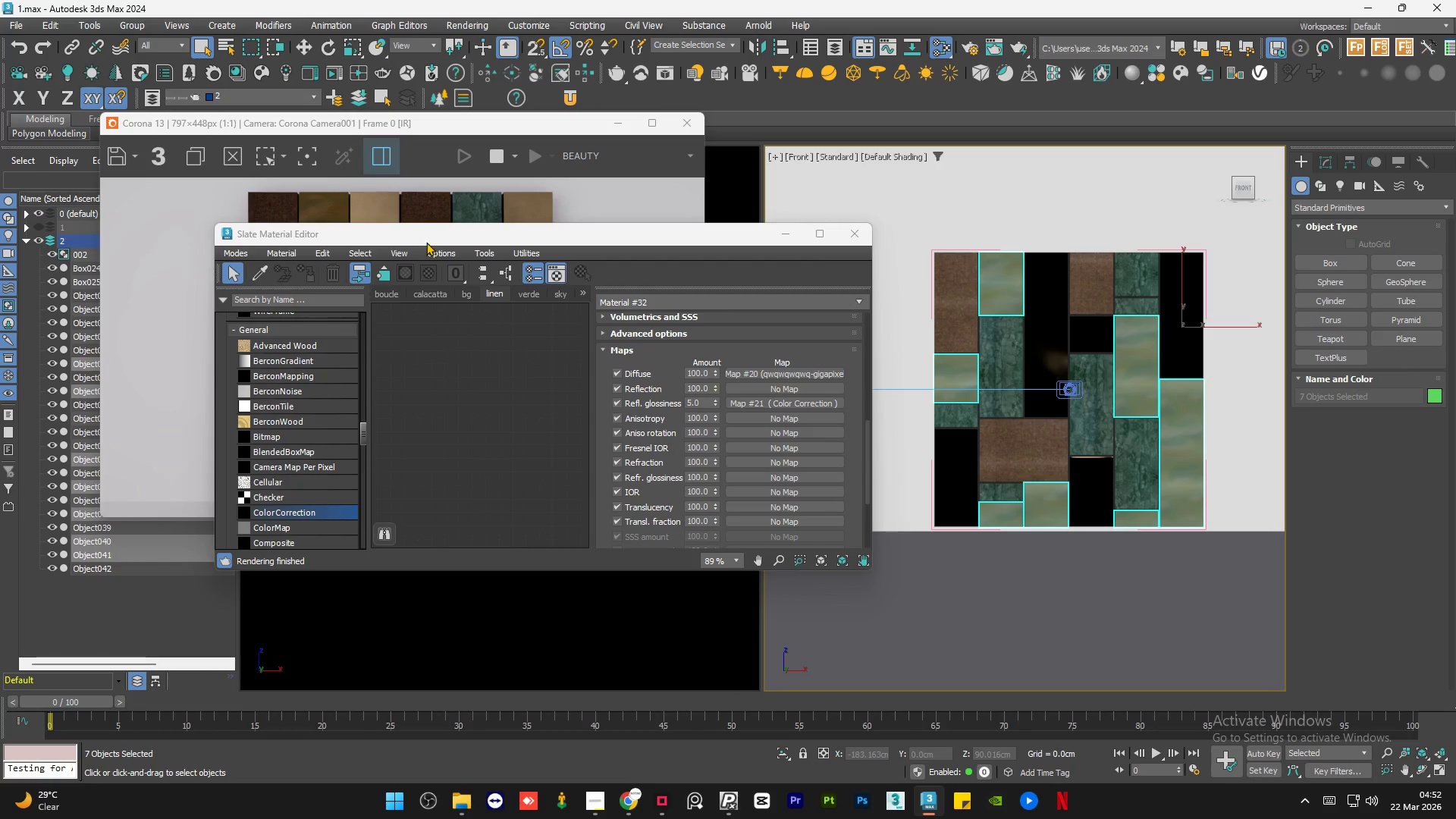 
left_click_drag(start_coordinate=[435, 236], to_coordinate=[902, 252])
 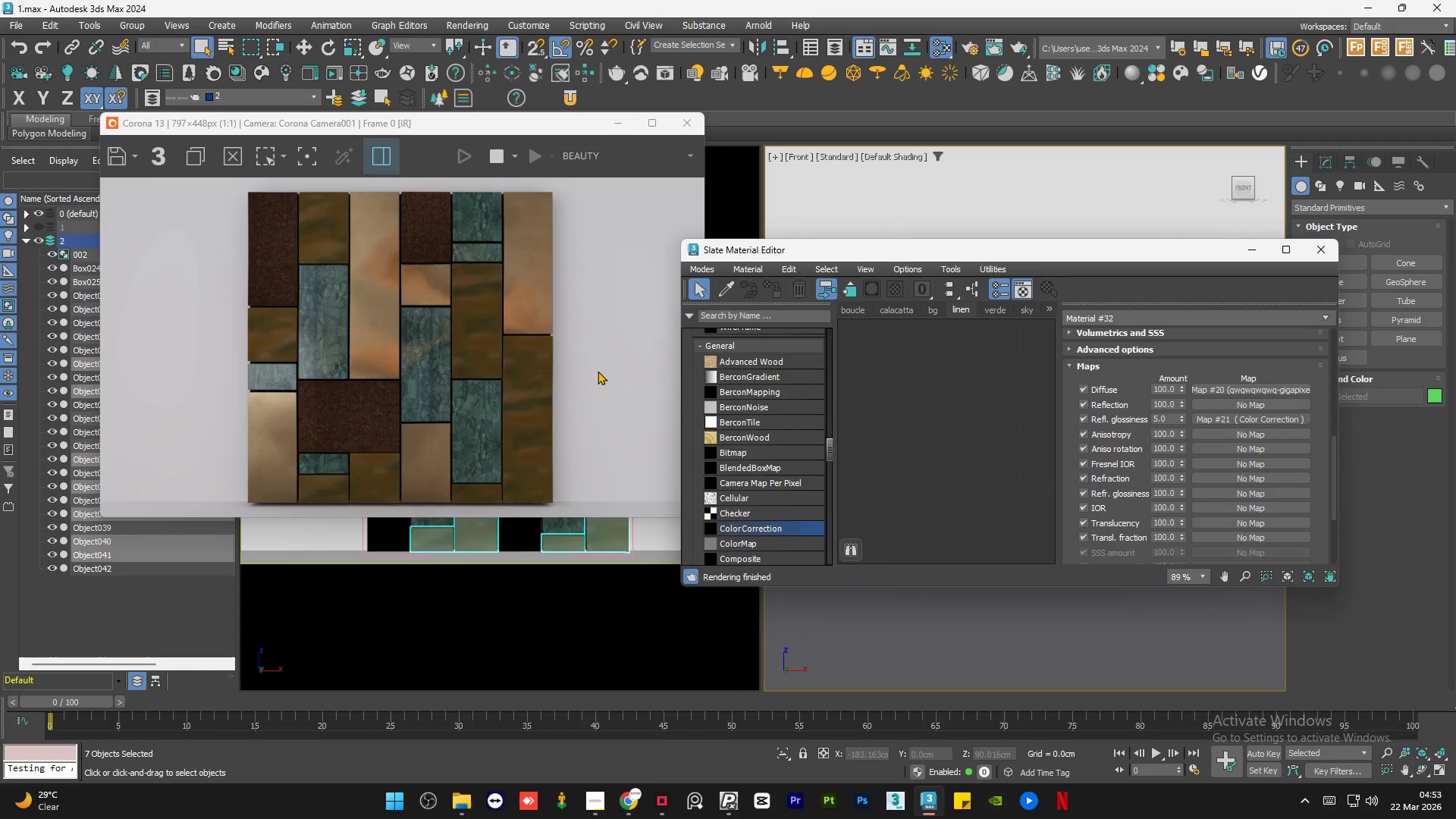 
scroll: coordinate [329, 363], scroll_direction: up, amount: 1.0
 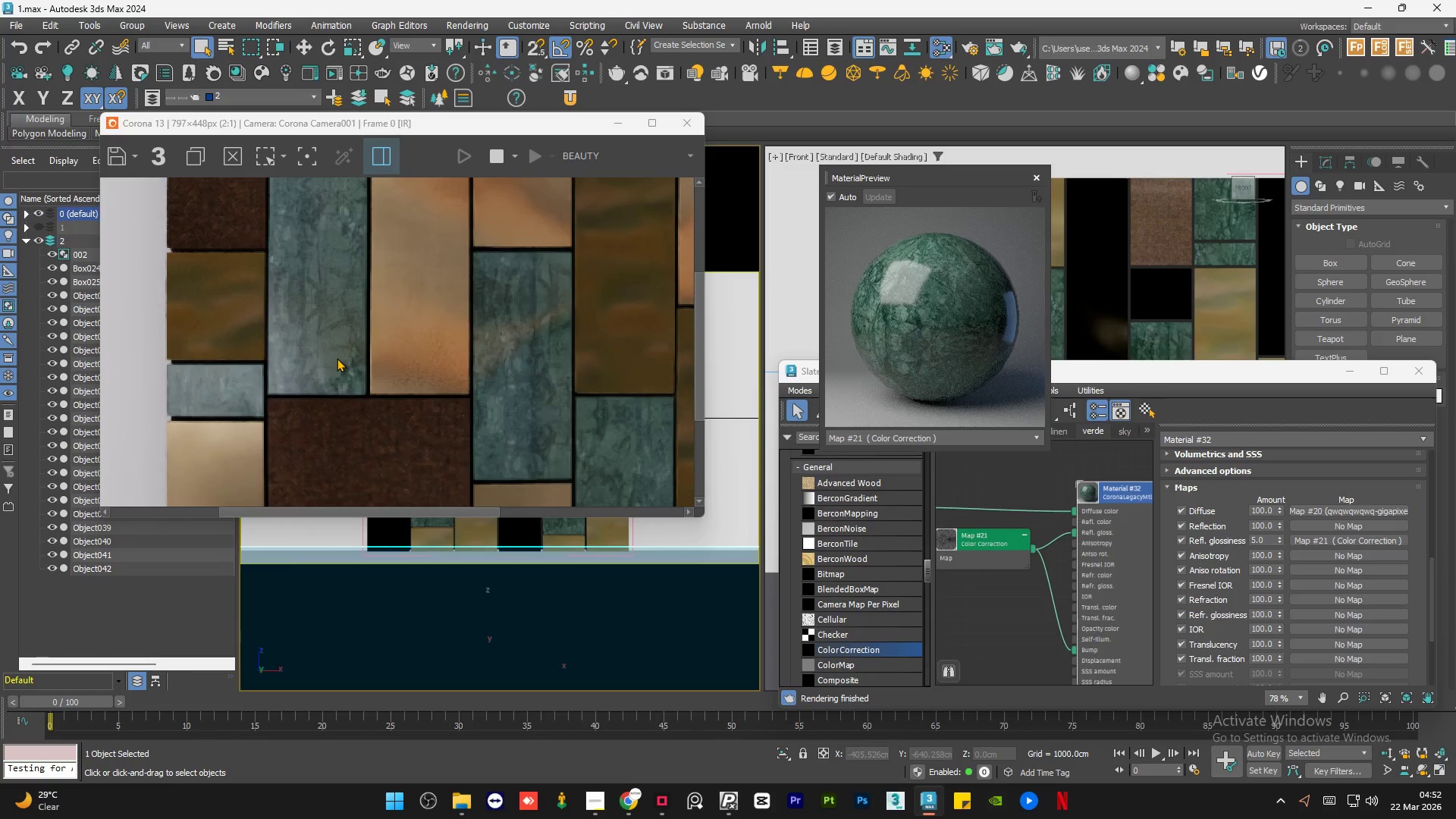 
scroll: coordinate [923, 431], scroll_direction: down, amount: 2.0
 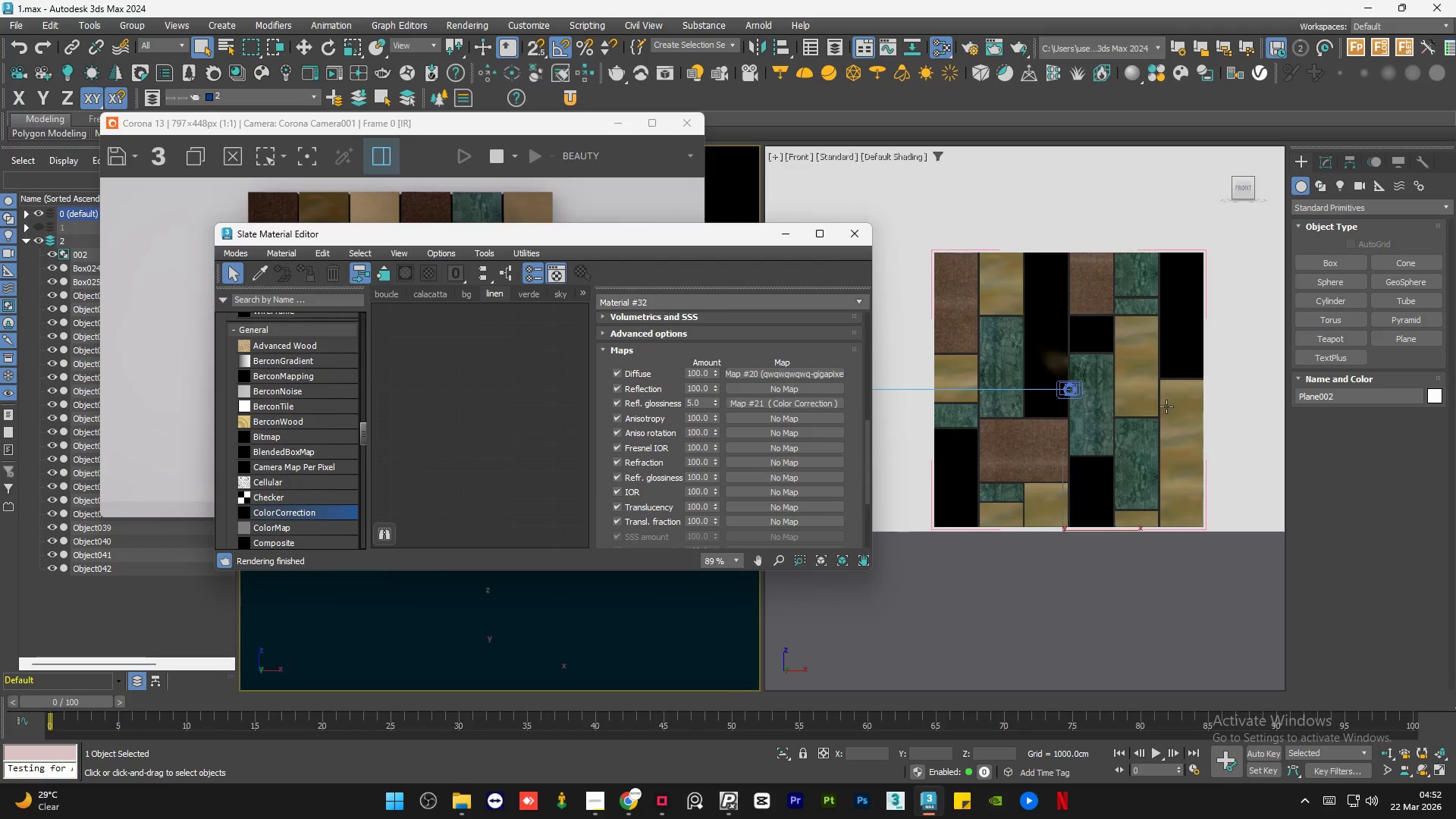 
wait(20.88)
 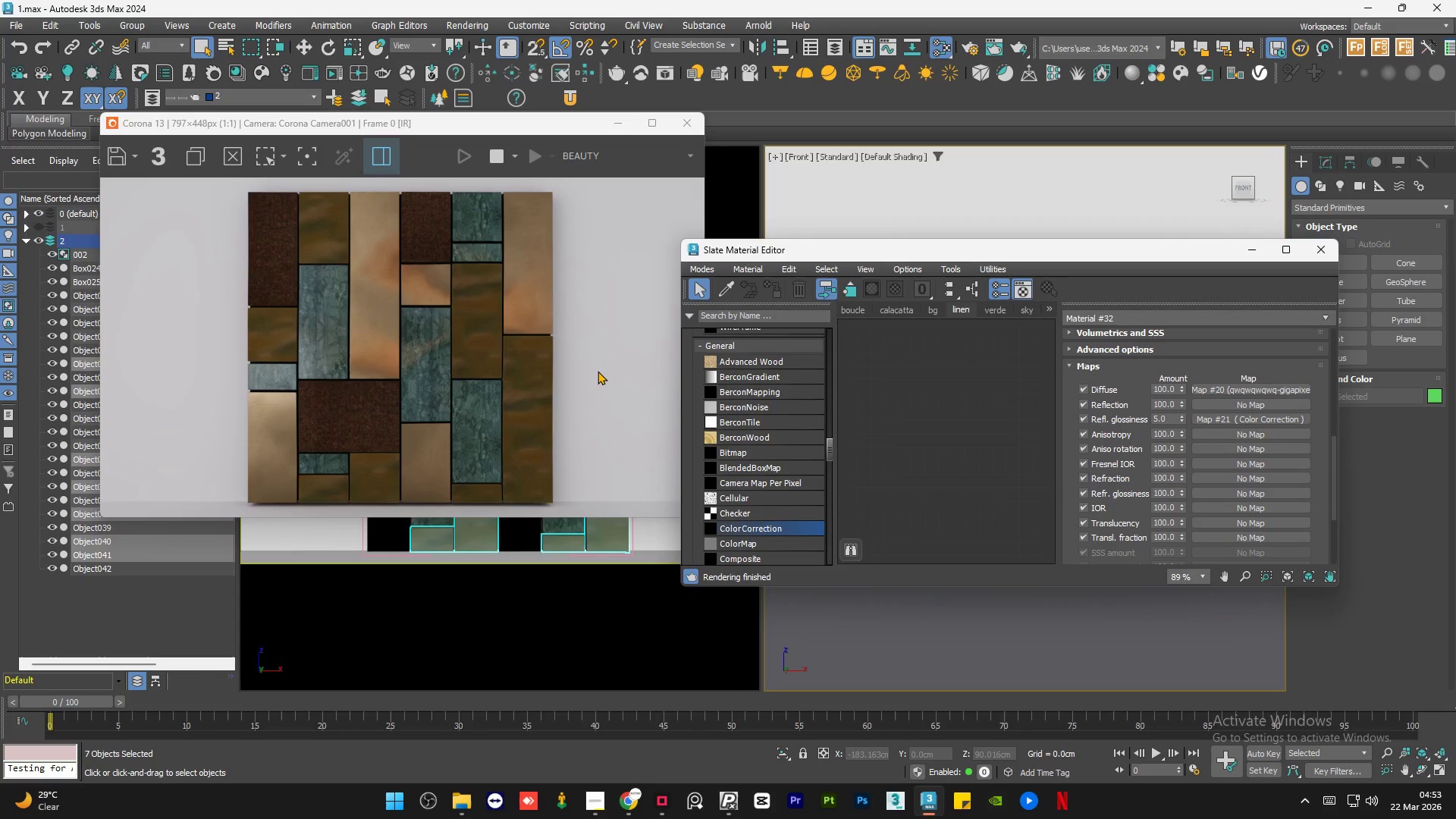 
key(Control+ControlLeft)
 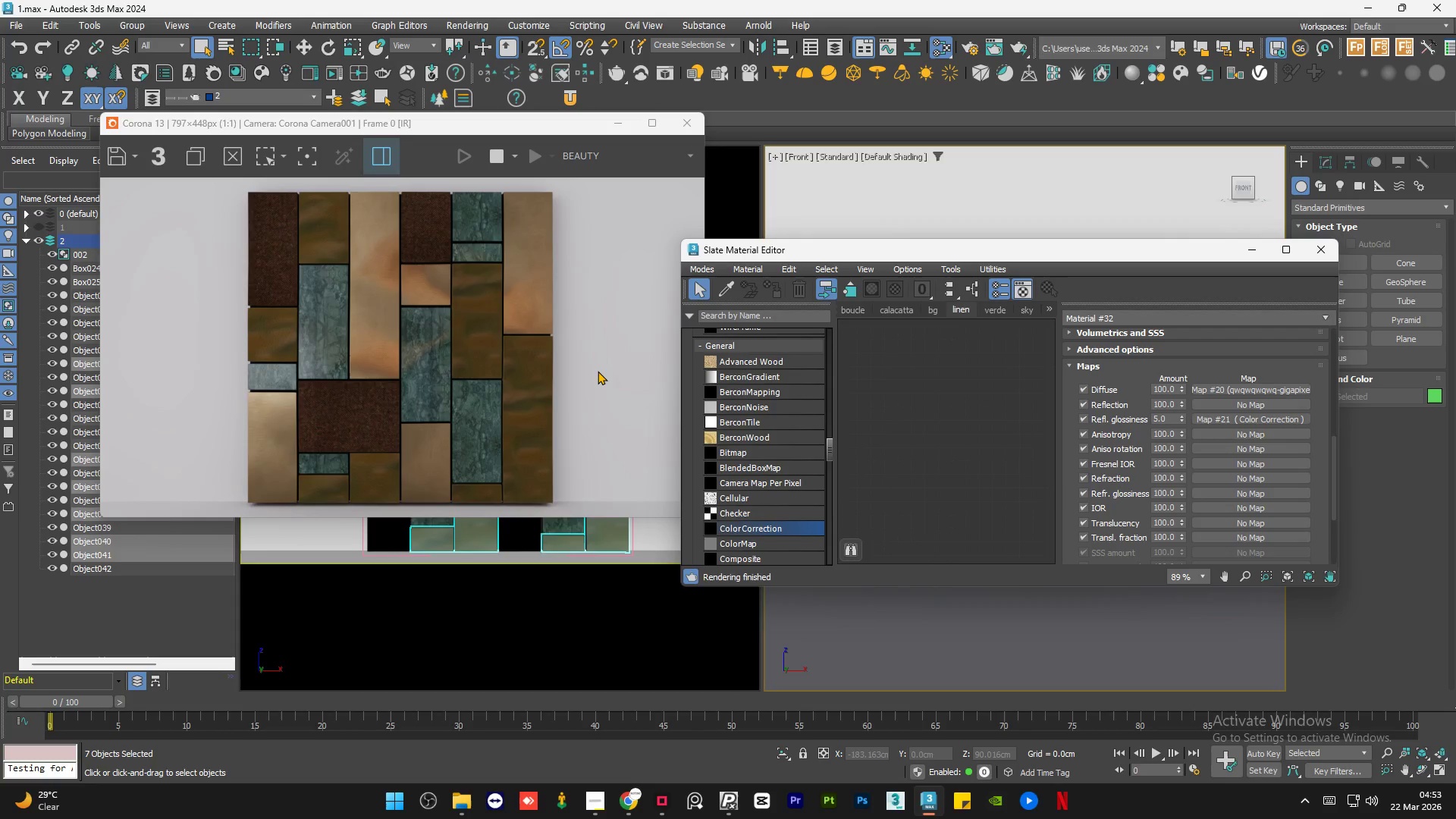 
wait(12.69)
 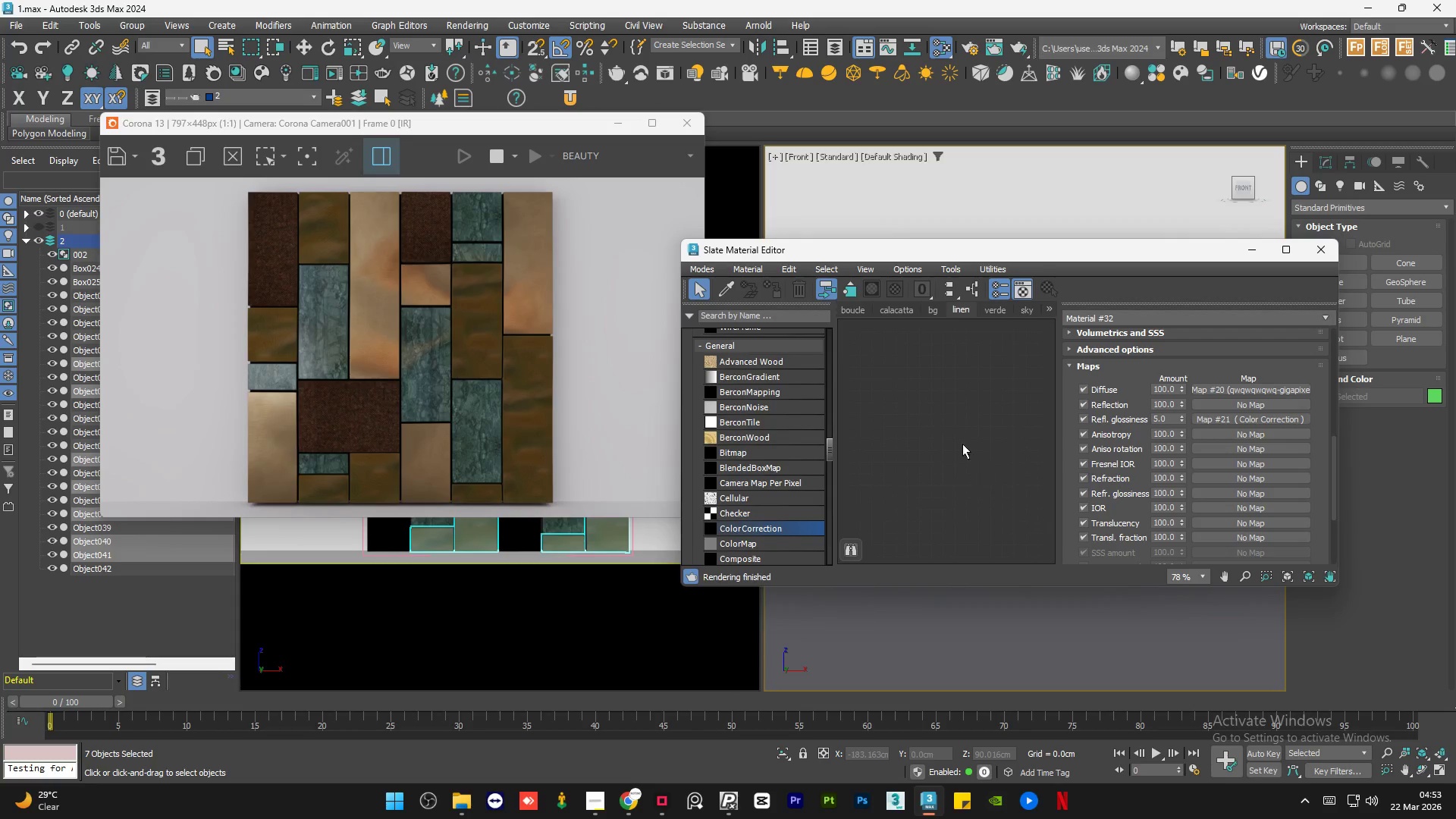 
right_click([931, 381])
 